 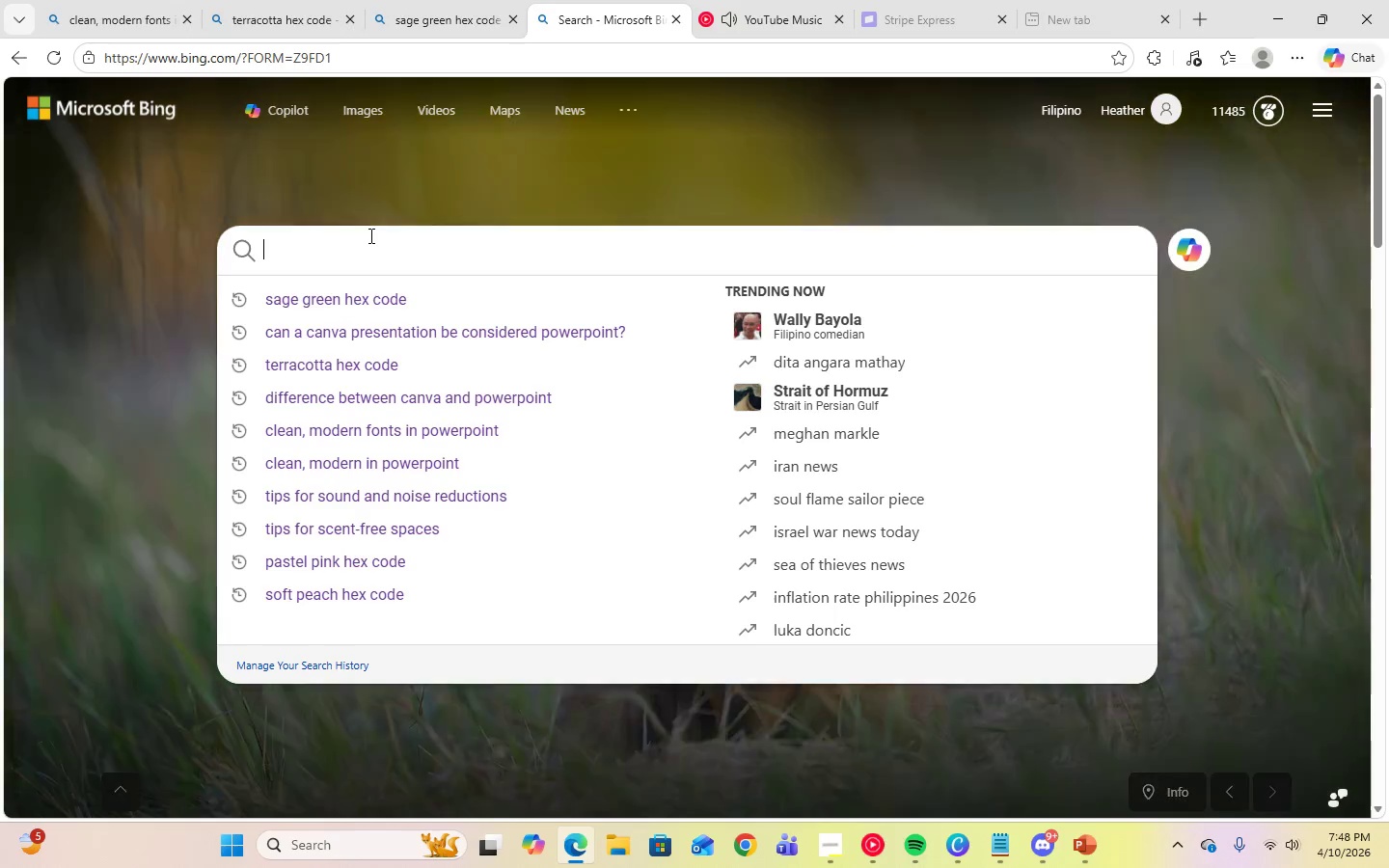 
type(deep clay hex code)
 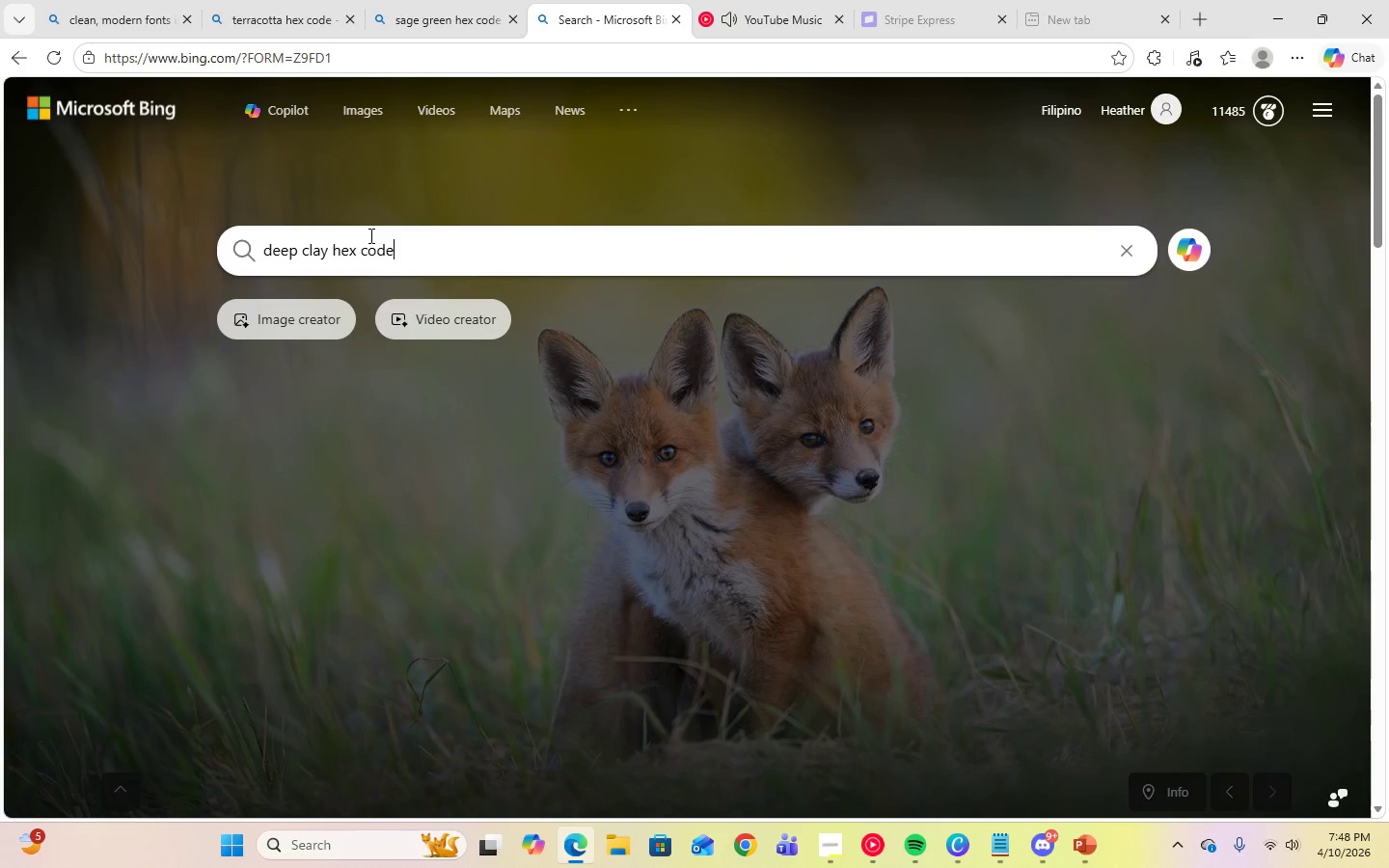 
key(Enter)
 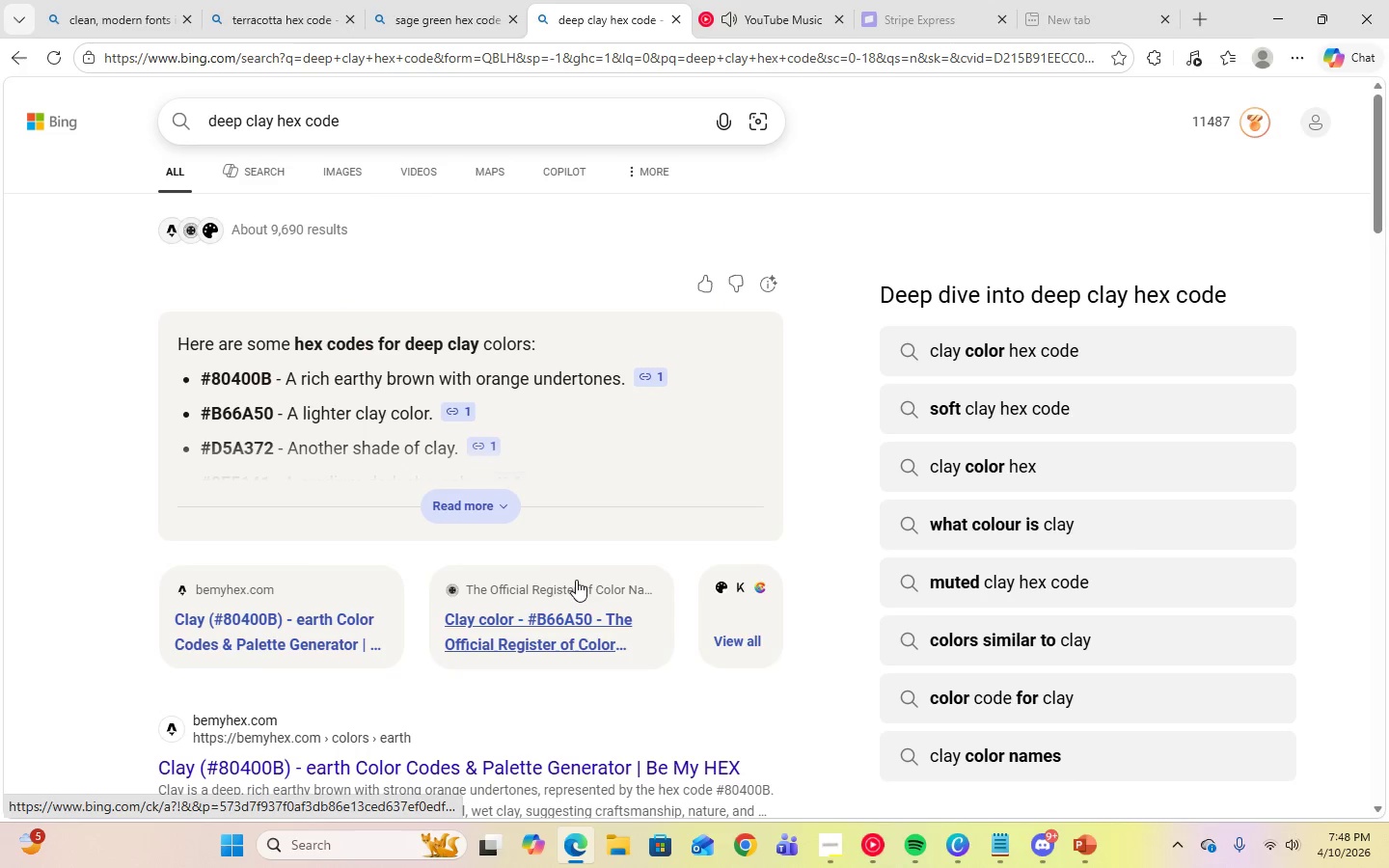 
left_click([462, 508])
 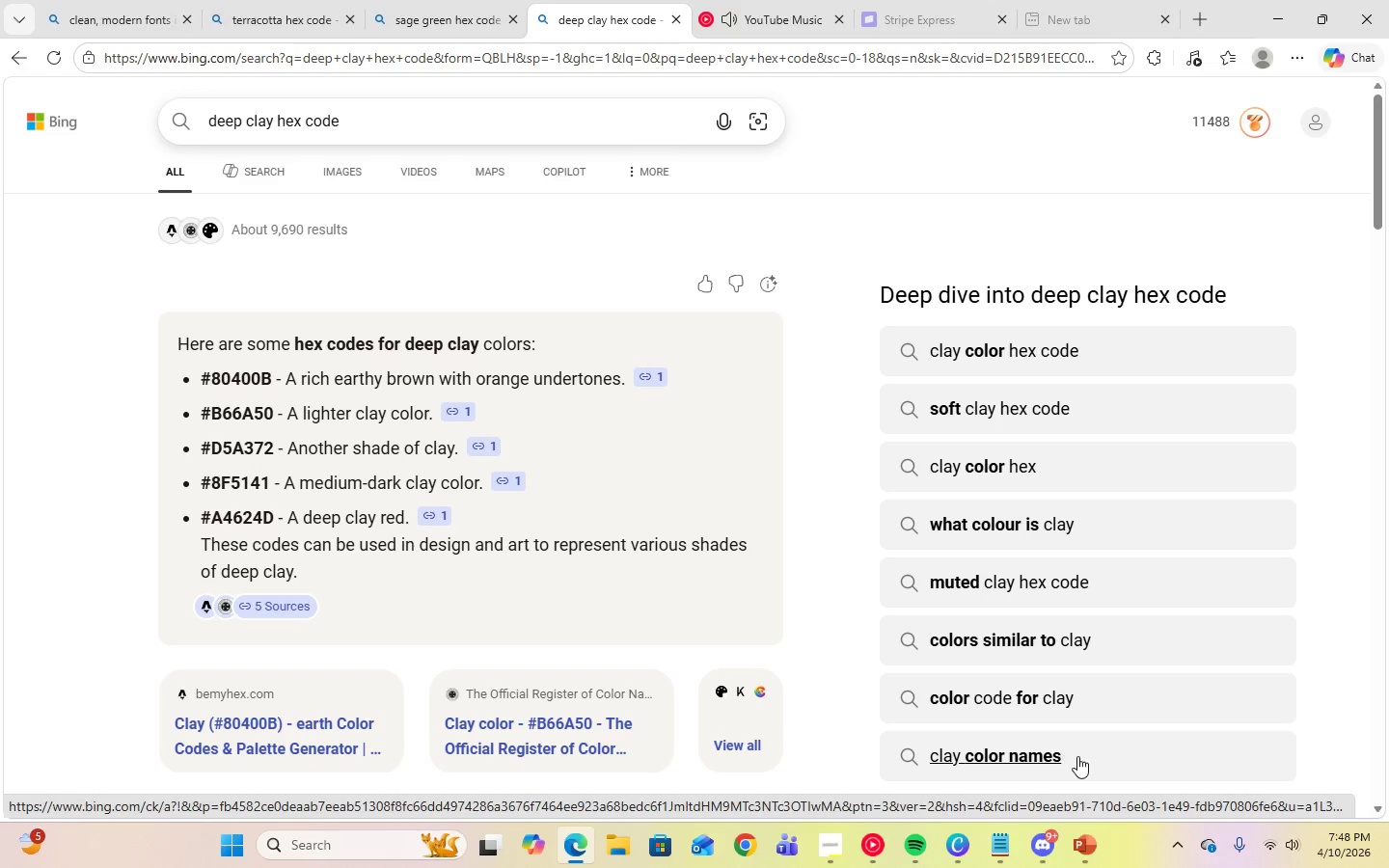 
wait(6.0)
 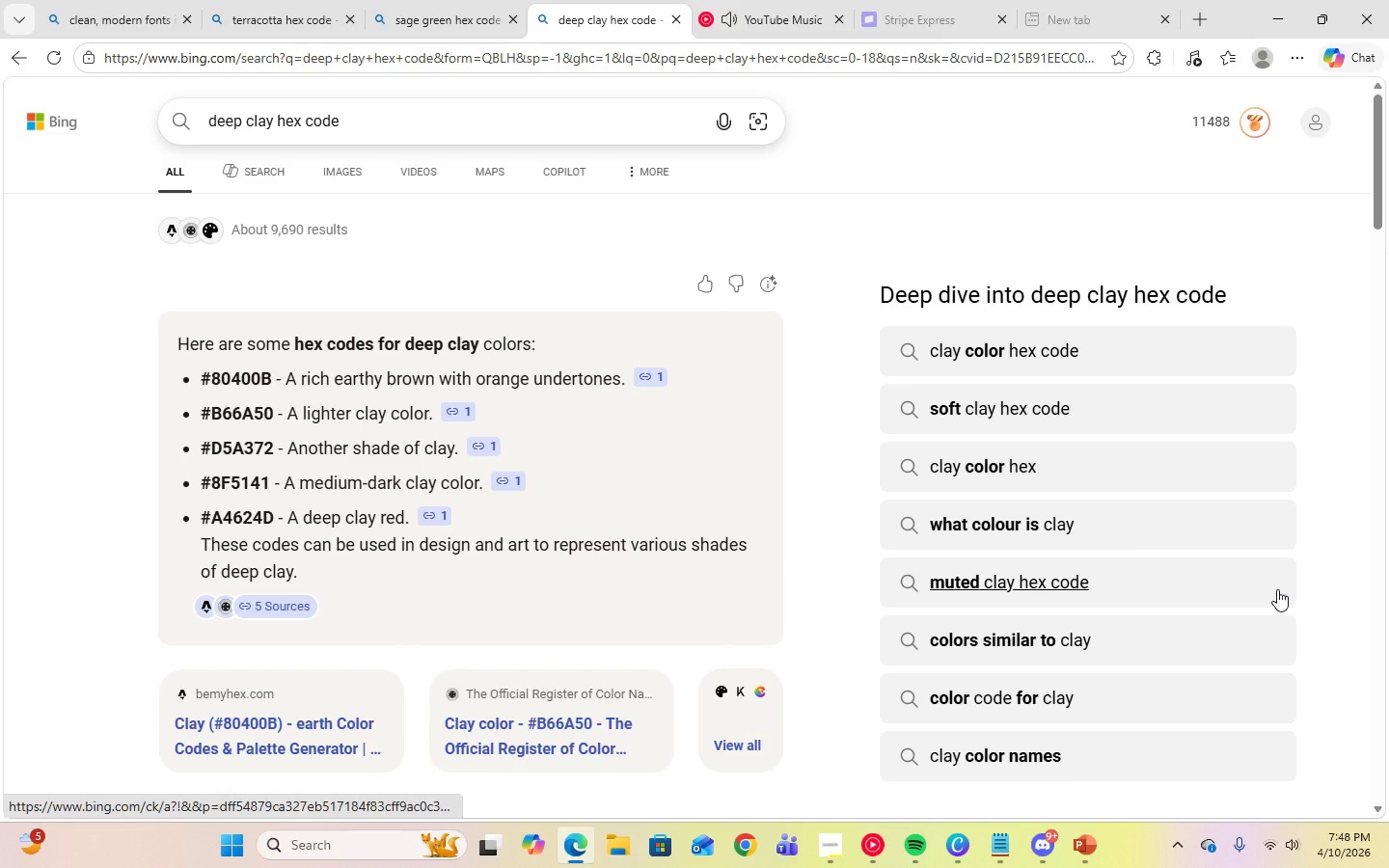 
left_click([1296, 845])
 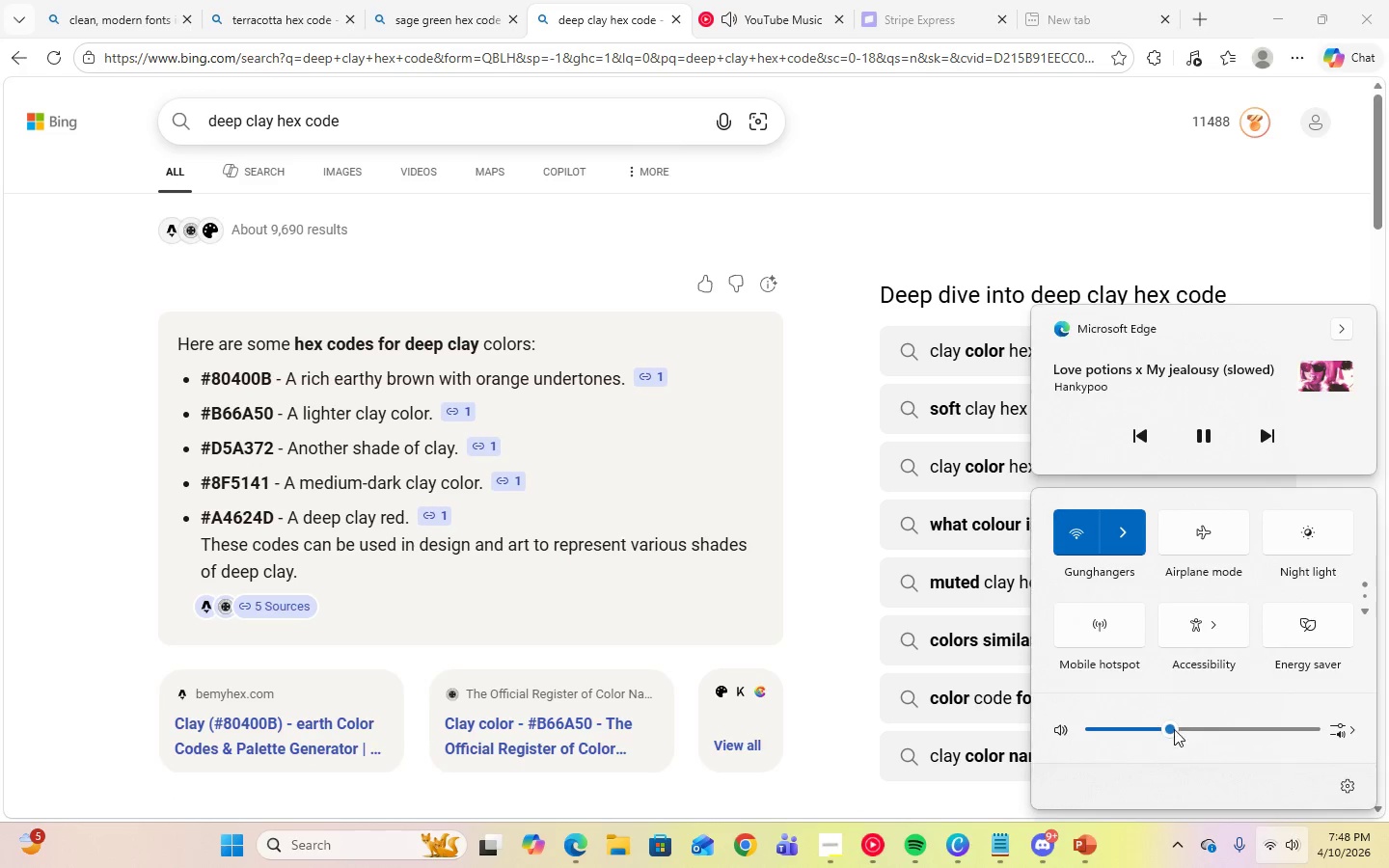 
left_click_drag(start_coordinate=[1173, 726], to_coordinate=[1184, 728])
 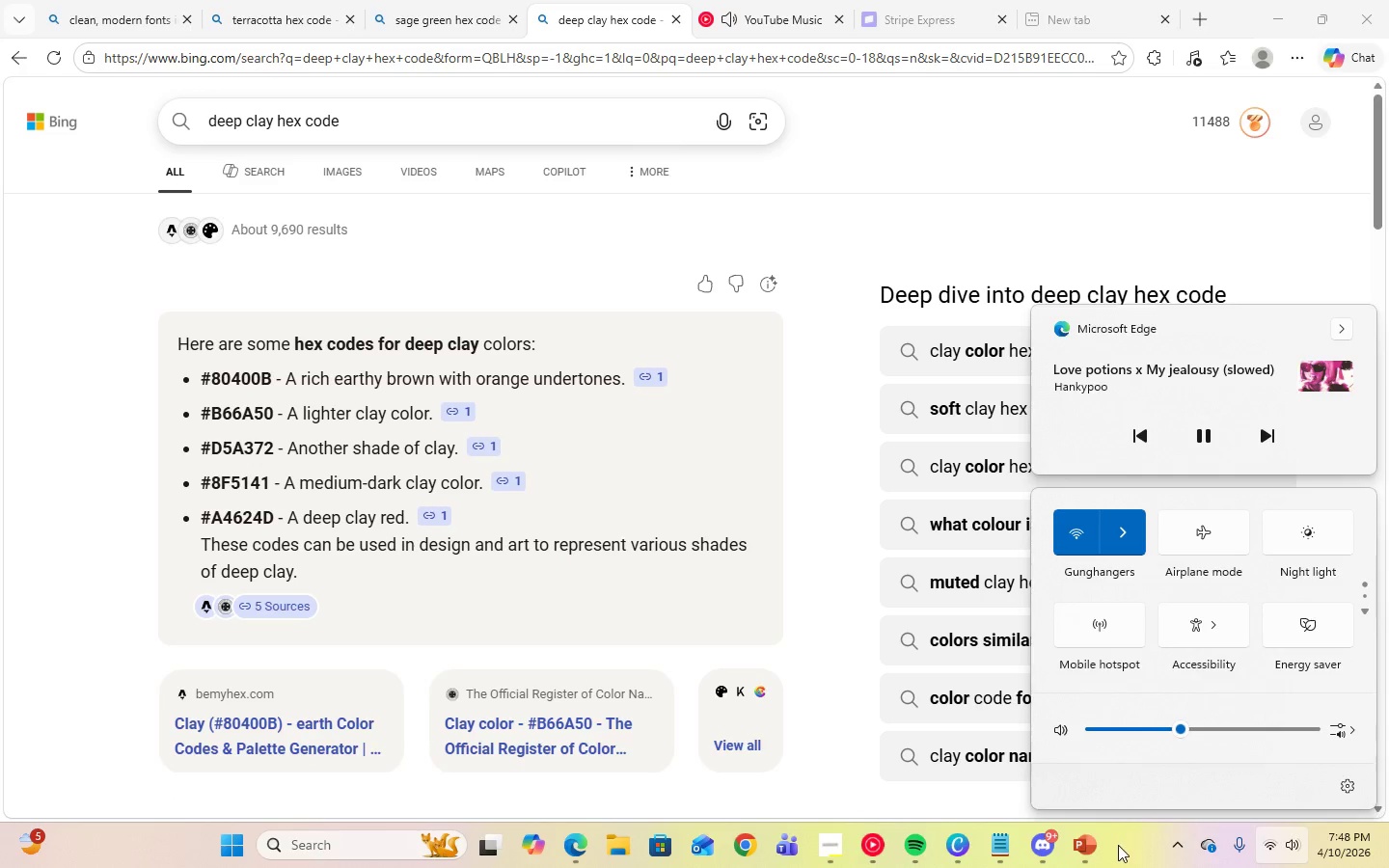 
left_click([1122, 845])
 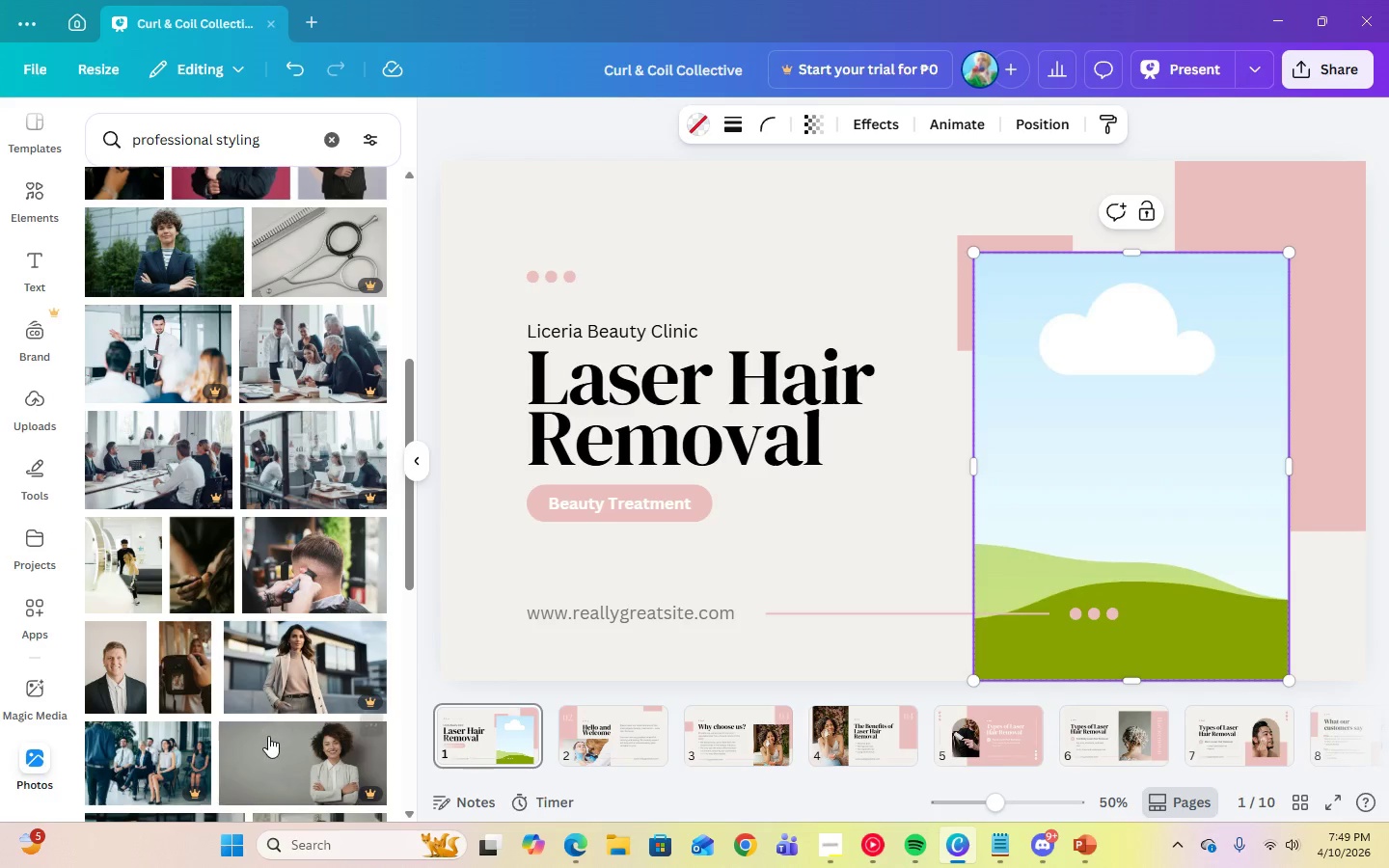 
wait(6.39)
 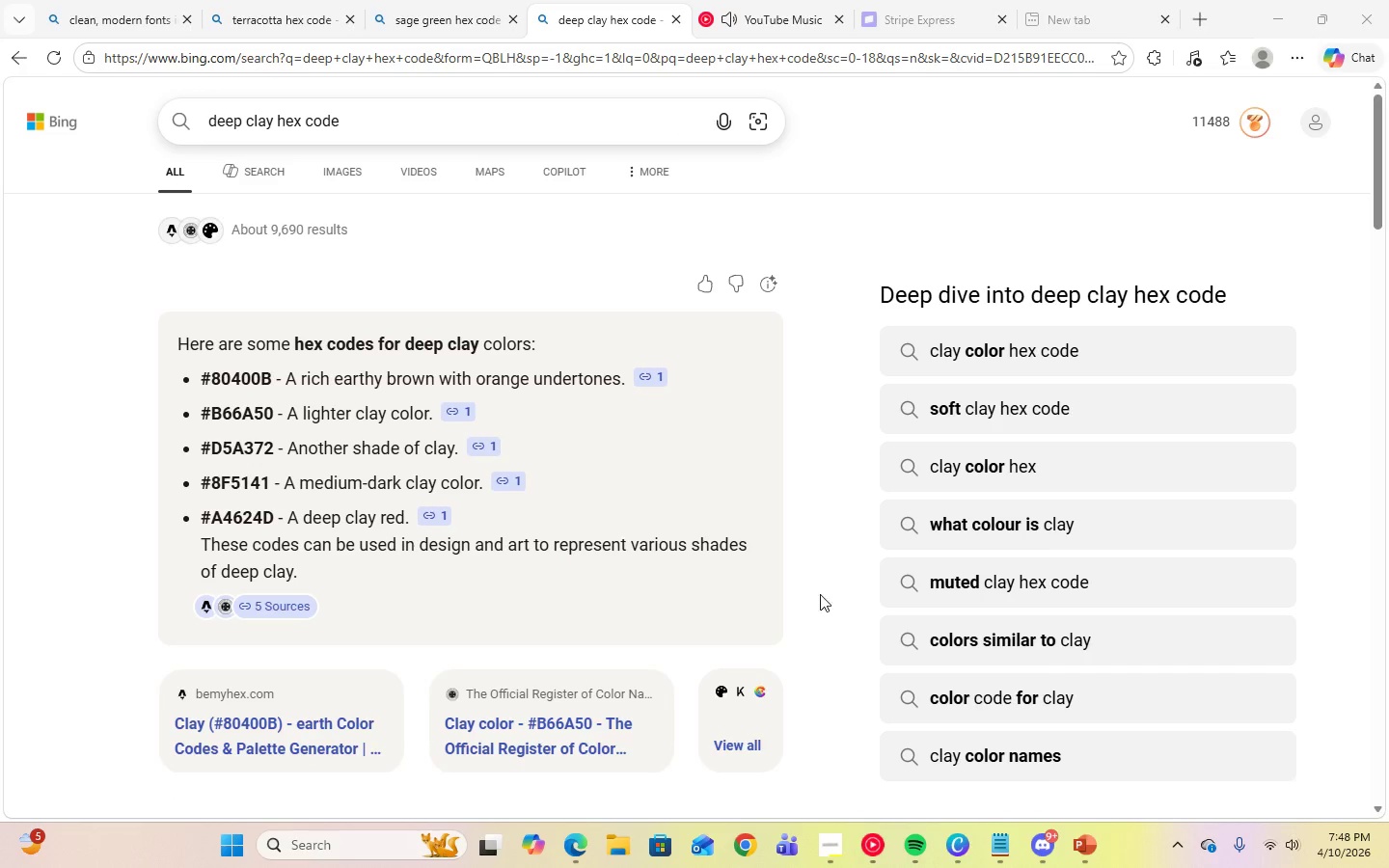 
scroll: coordinate [259, 697], scroll_direction: up, amount: 4.0
 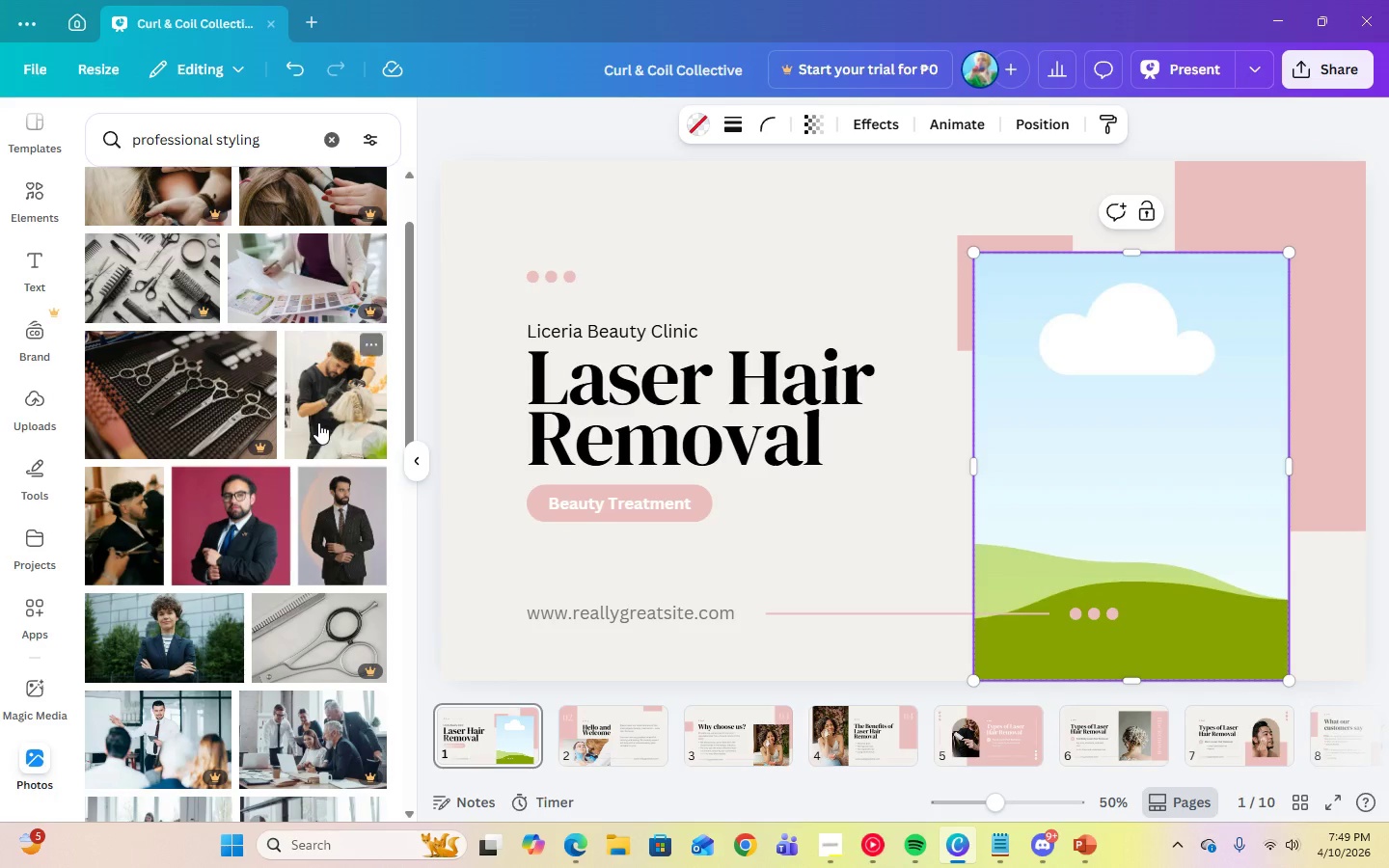 
scroll: coordinate [346, 698], scroll_direction: down, amount: 9.0
 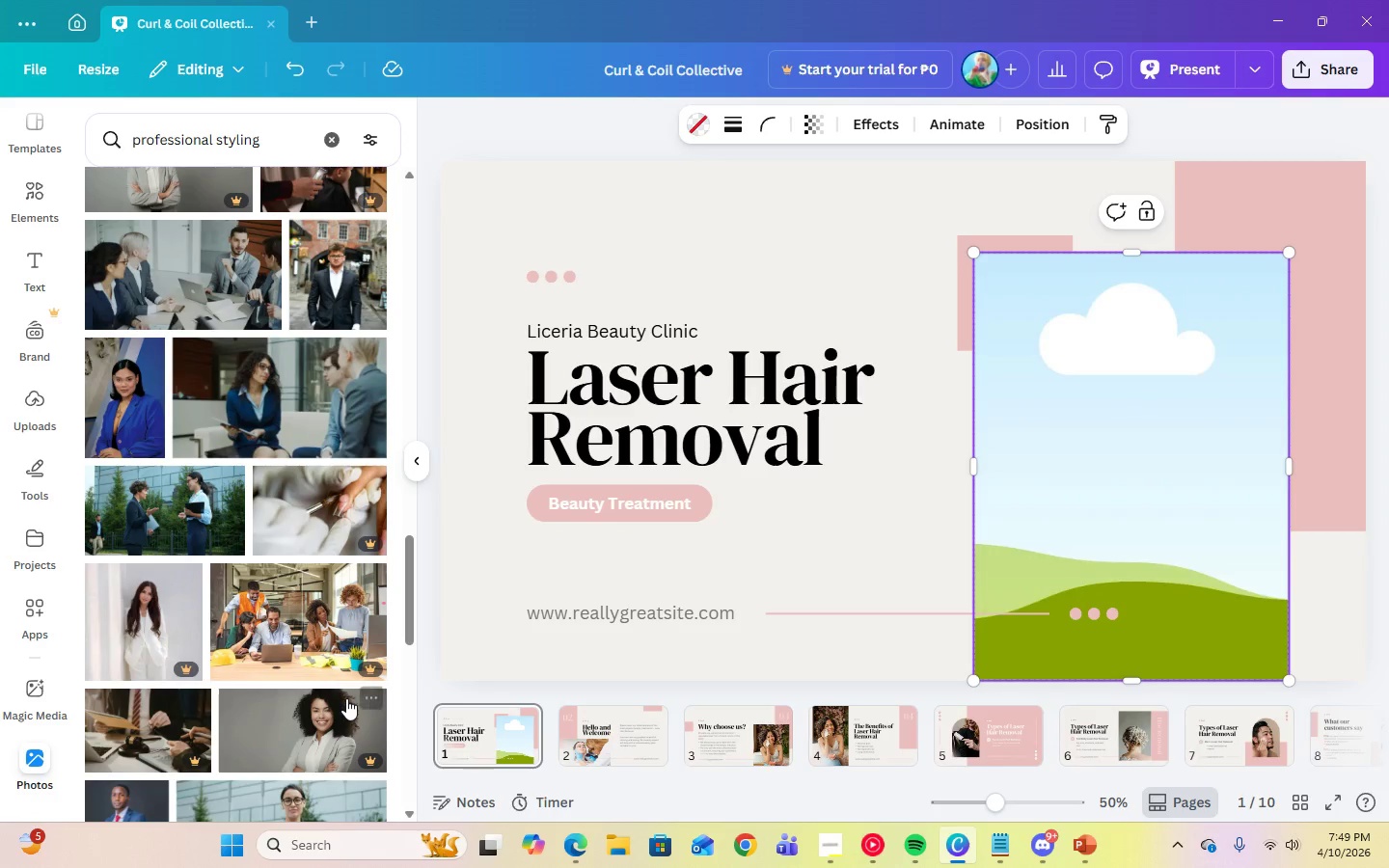 
scroll: coordinate [346, 697], scroll_direction: up, amount: 8.0
 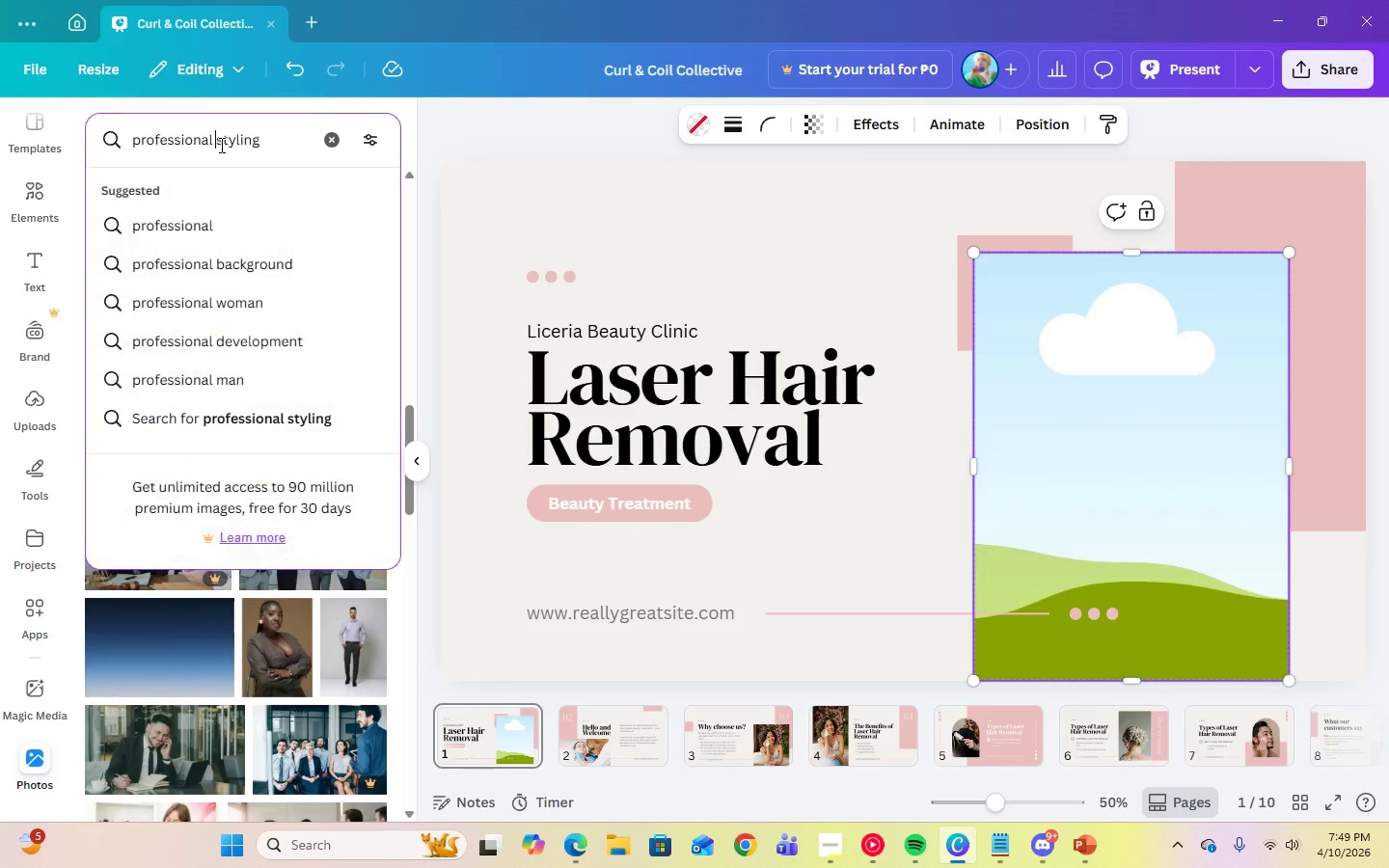 
type( hair )
 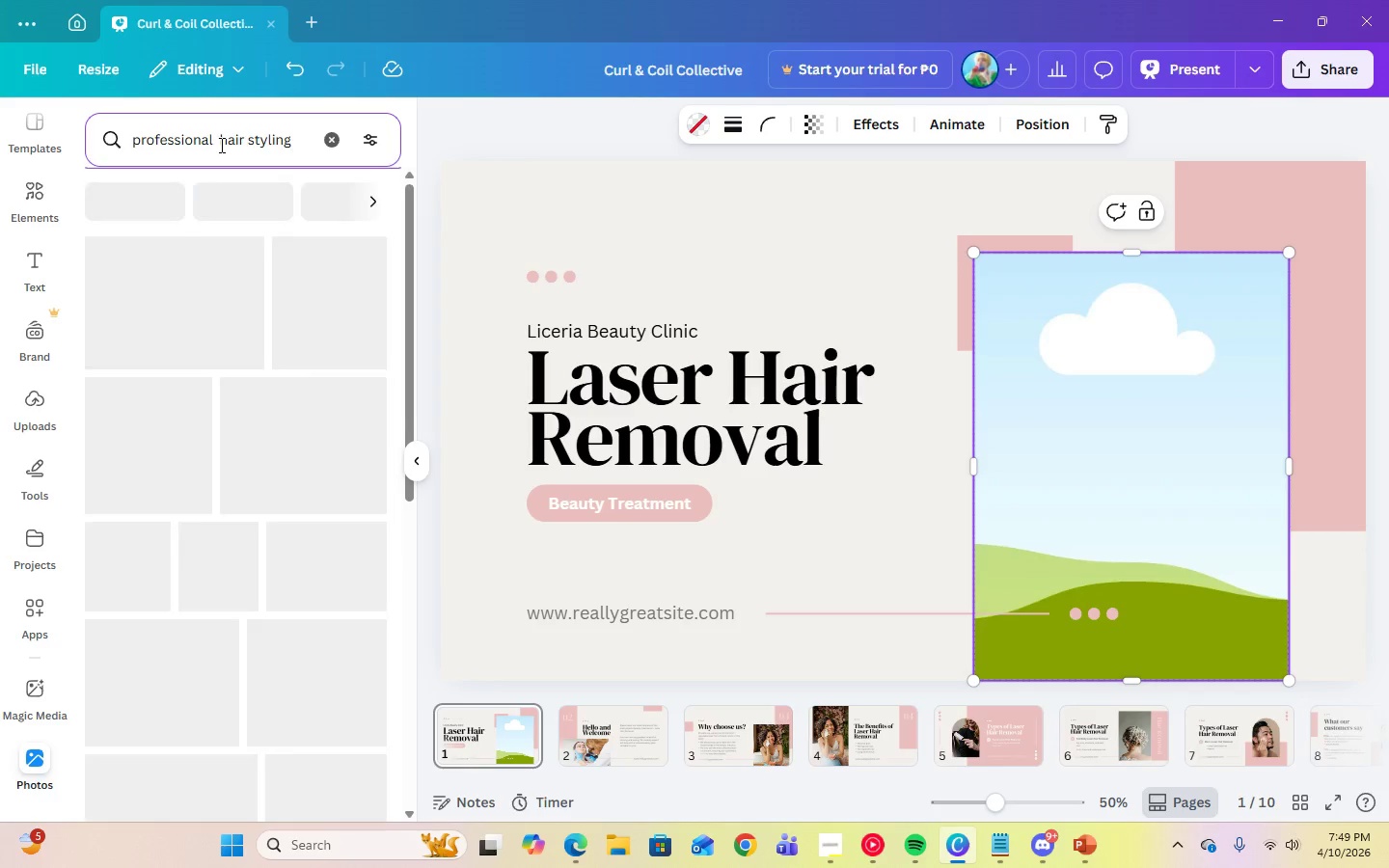 
key(Enter)
 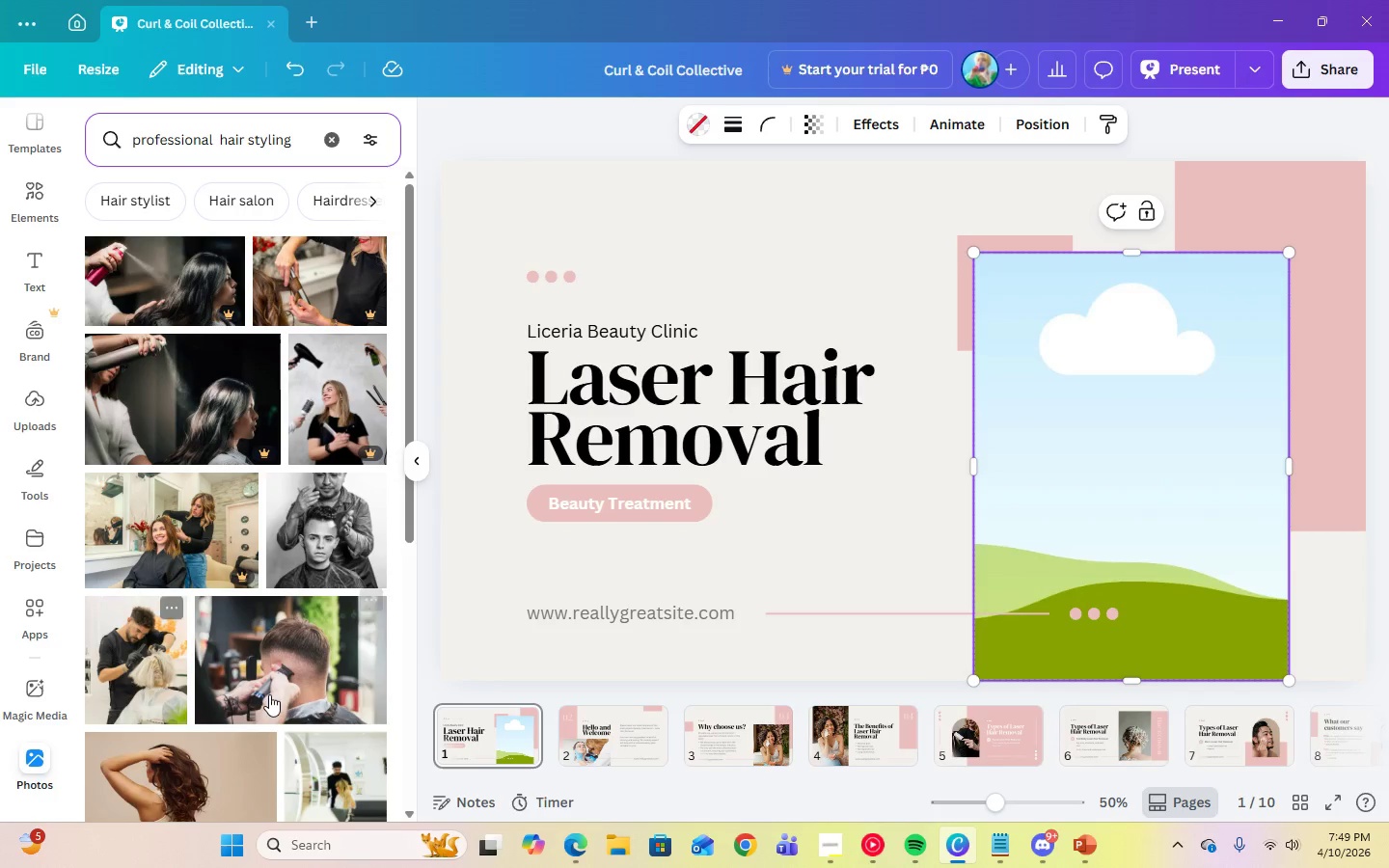 
scroll: coordinate [341, 760], scroll_direction: down, amount: 8.0
 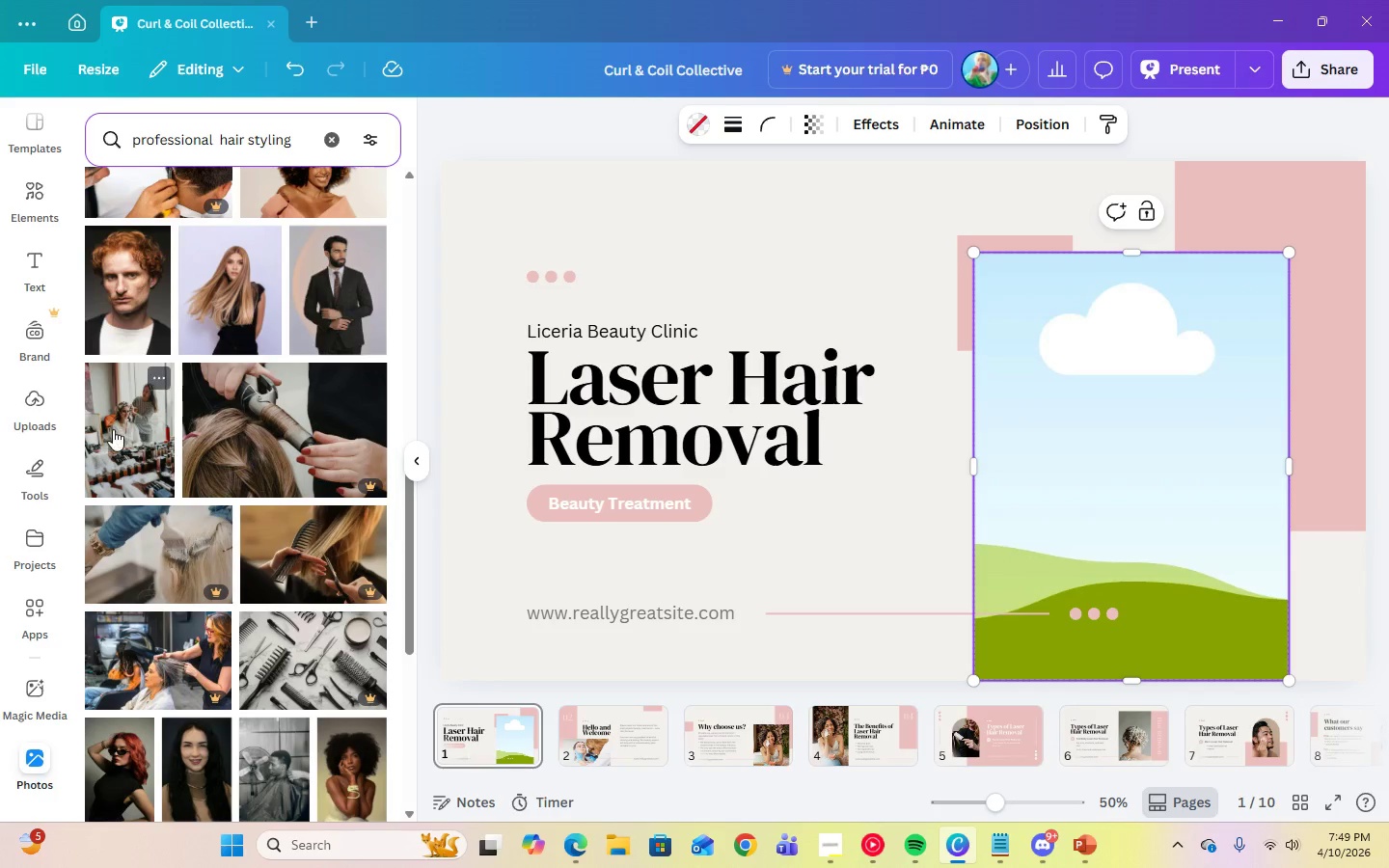 
left_click([123, 464])
 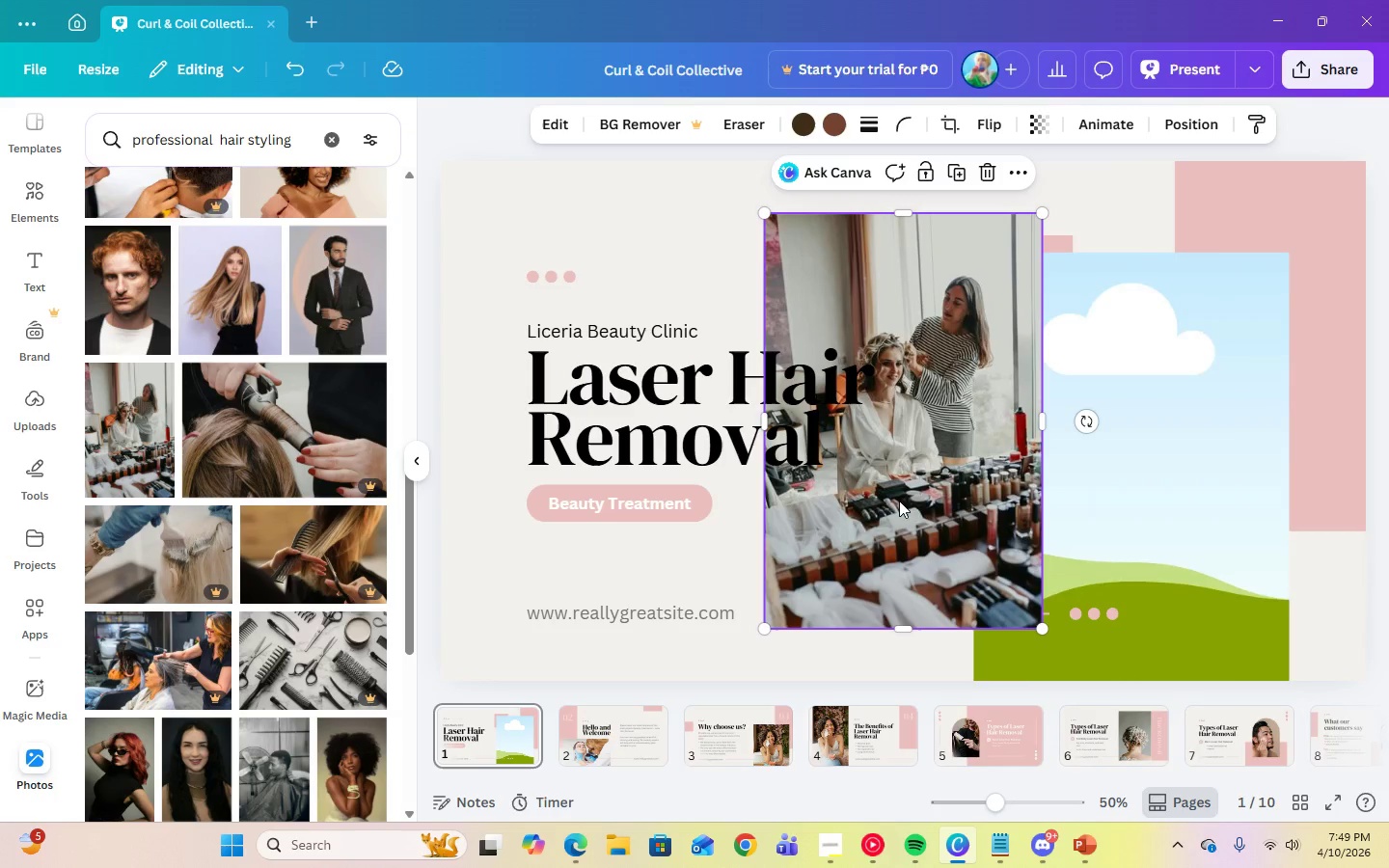 
left_click_drag(start_coordinate=[914, 510], to_coordinate=[1071, 516])
 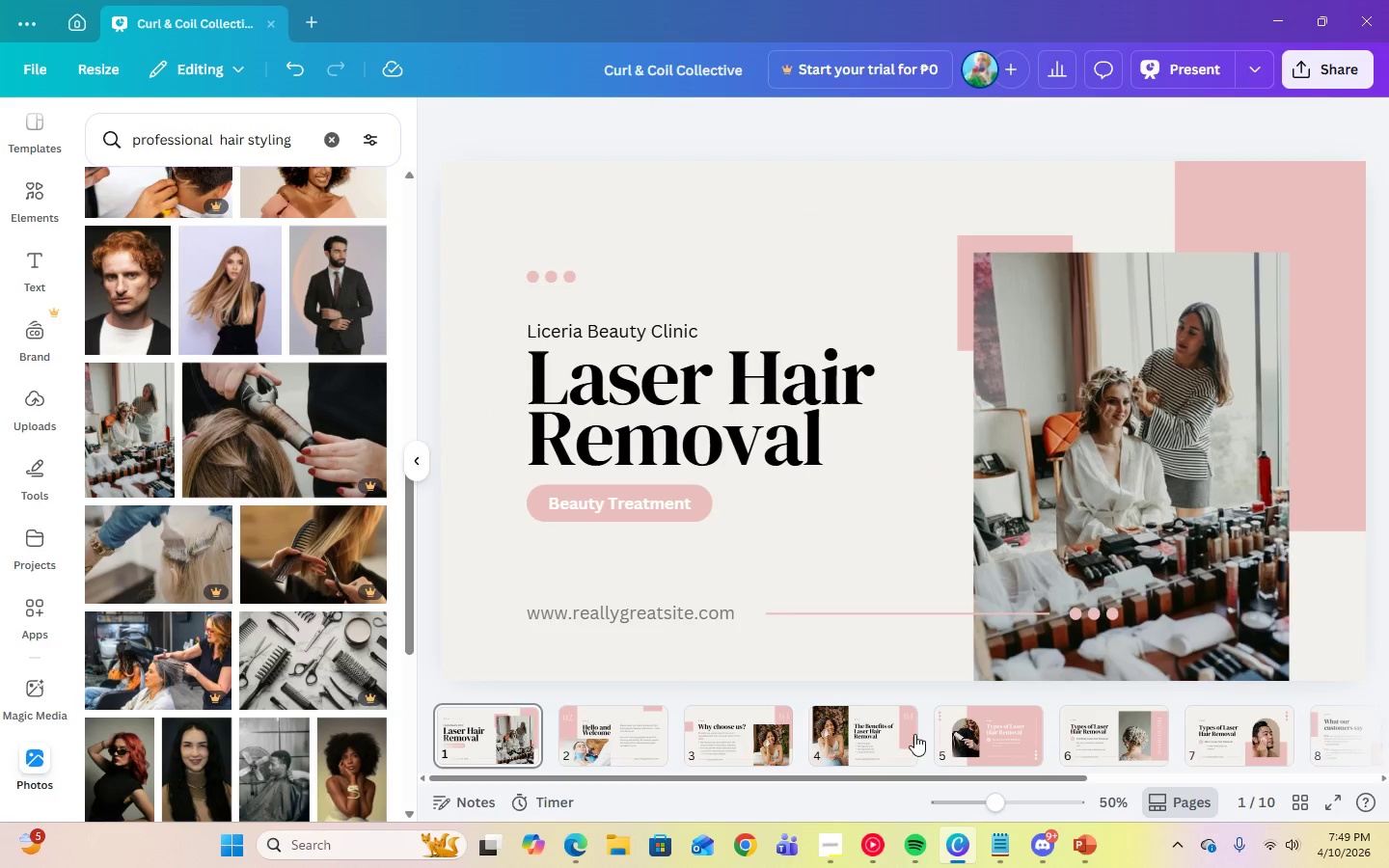 
left_click([608, 748])
 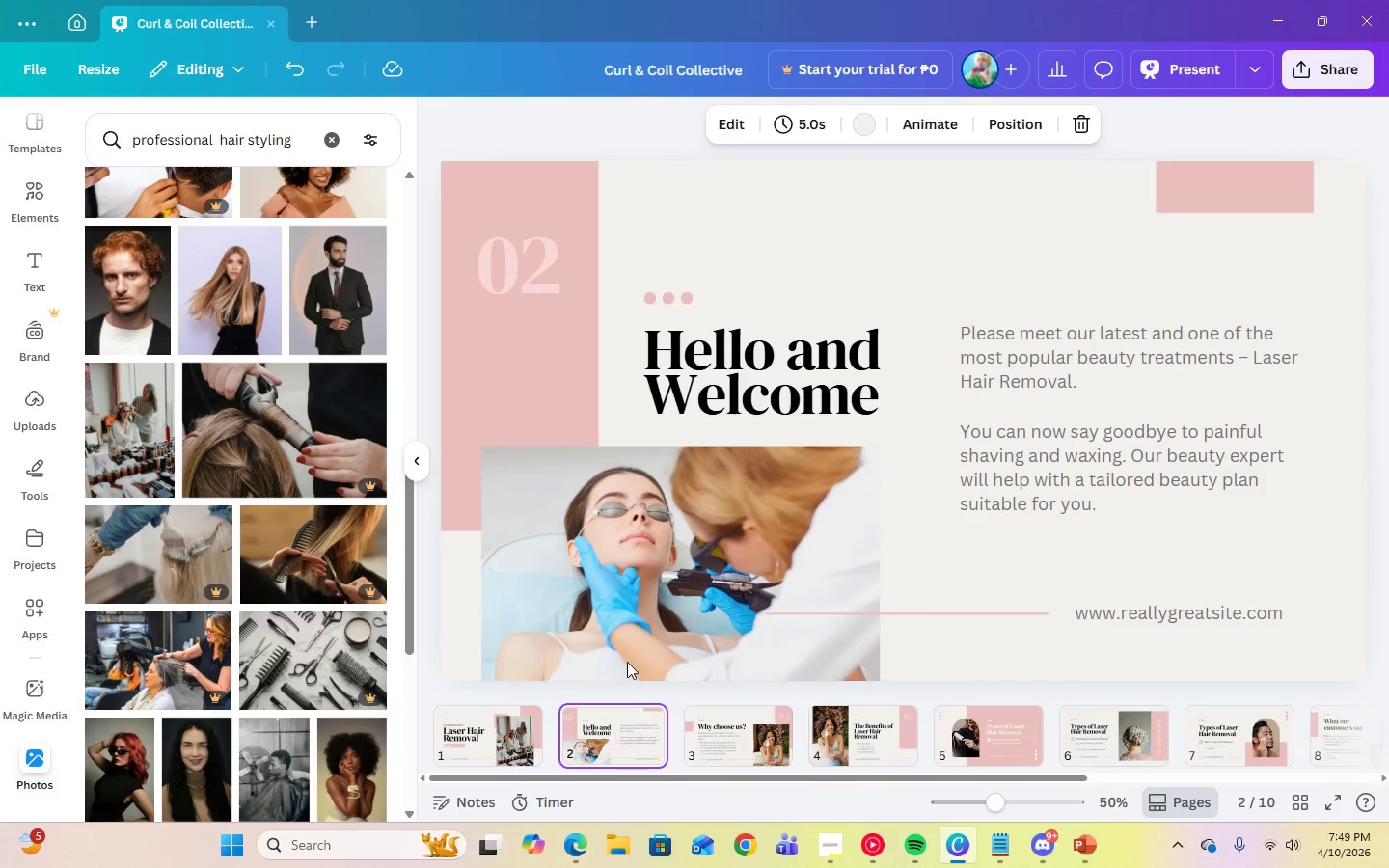 
left_click([648, 557])
 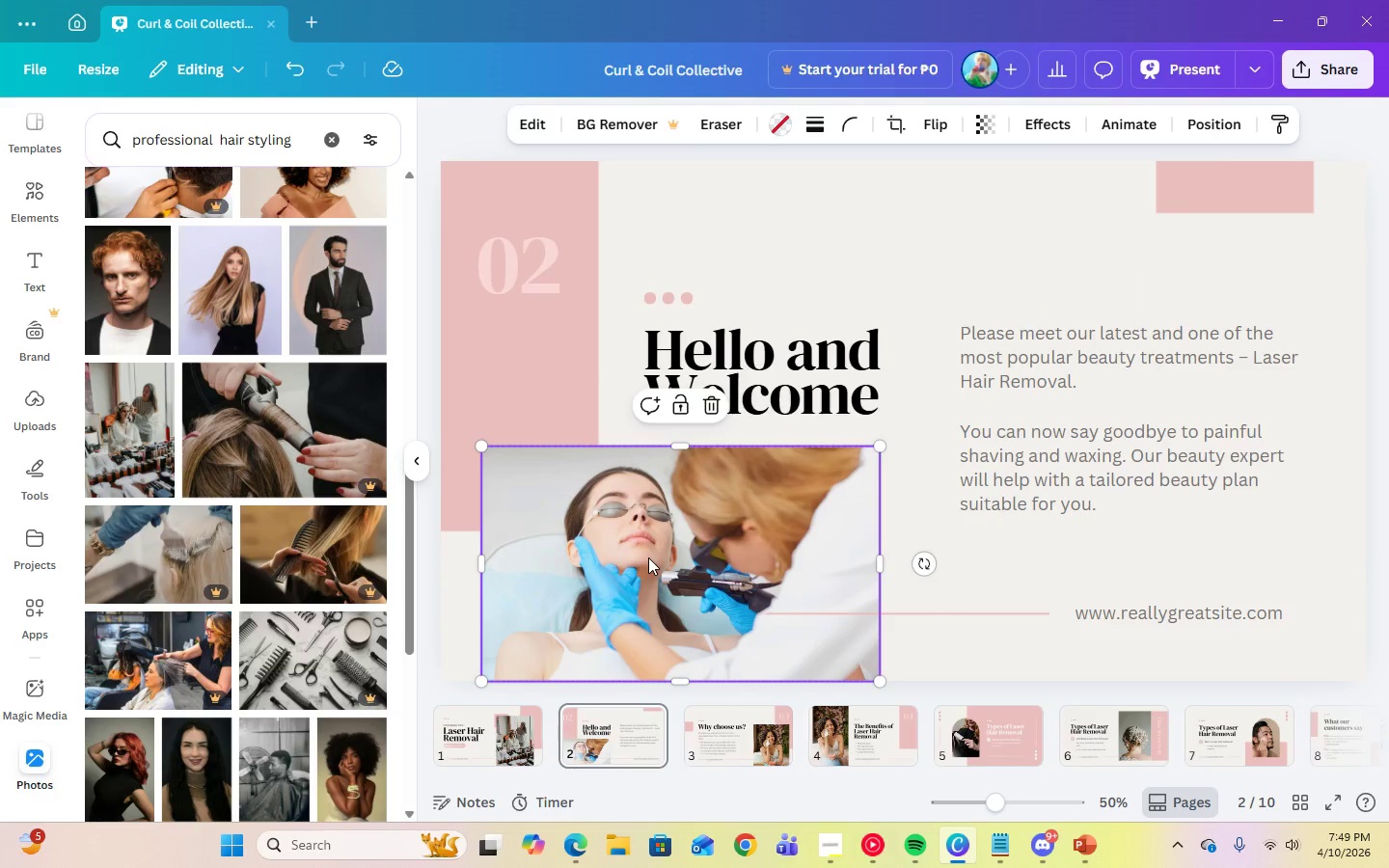 
key(Delete)
 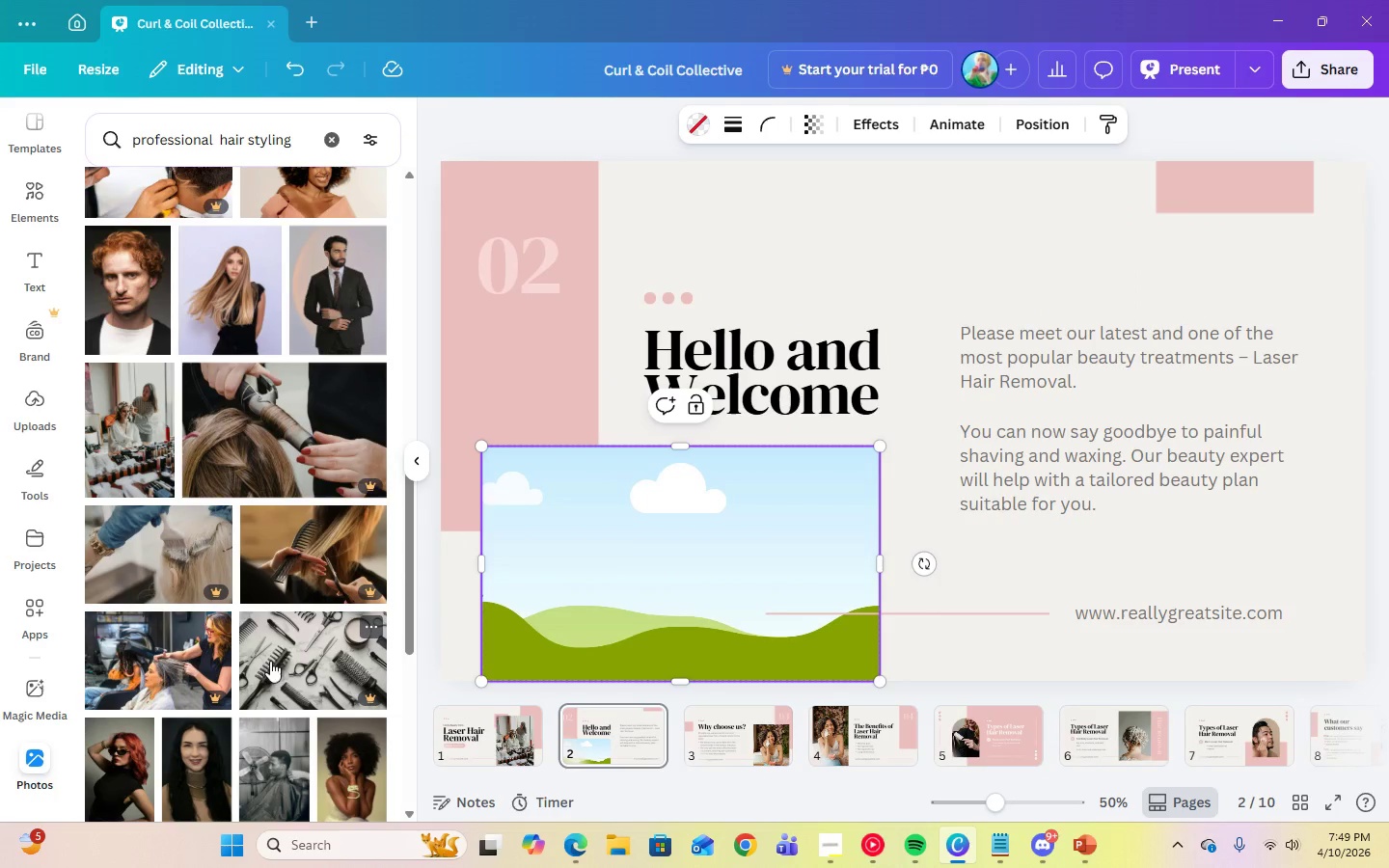 
scroll: coordinate [340, 700], scroll_direction: down, amount: 8.0
 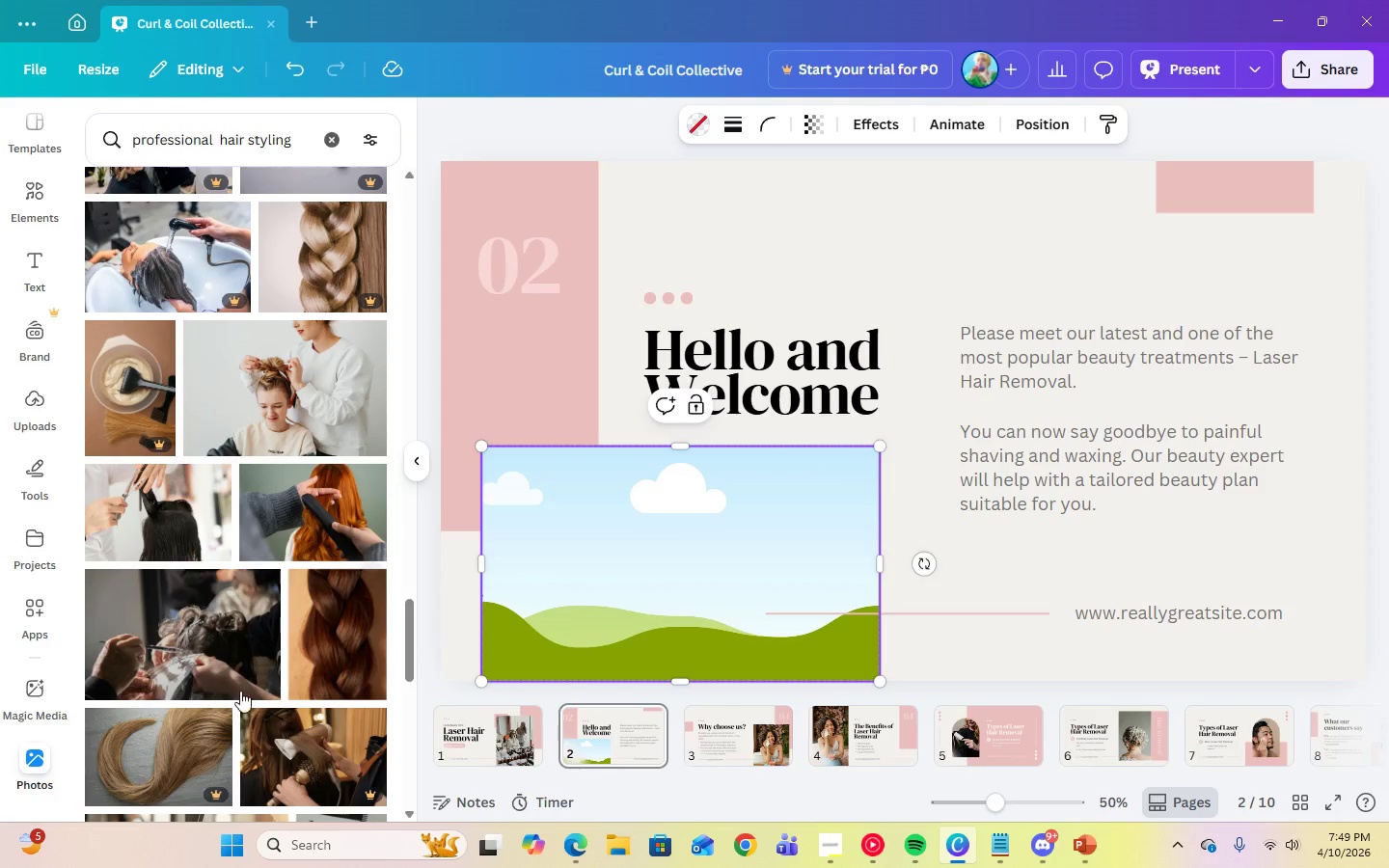 
left_click([170, 685])
 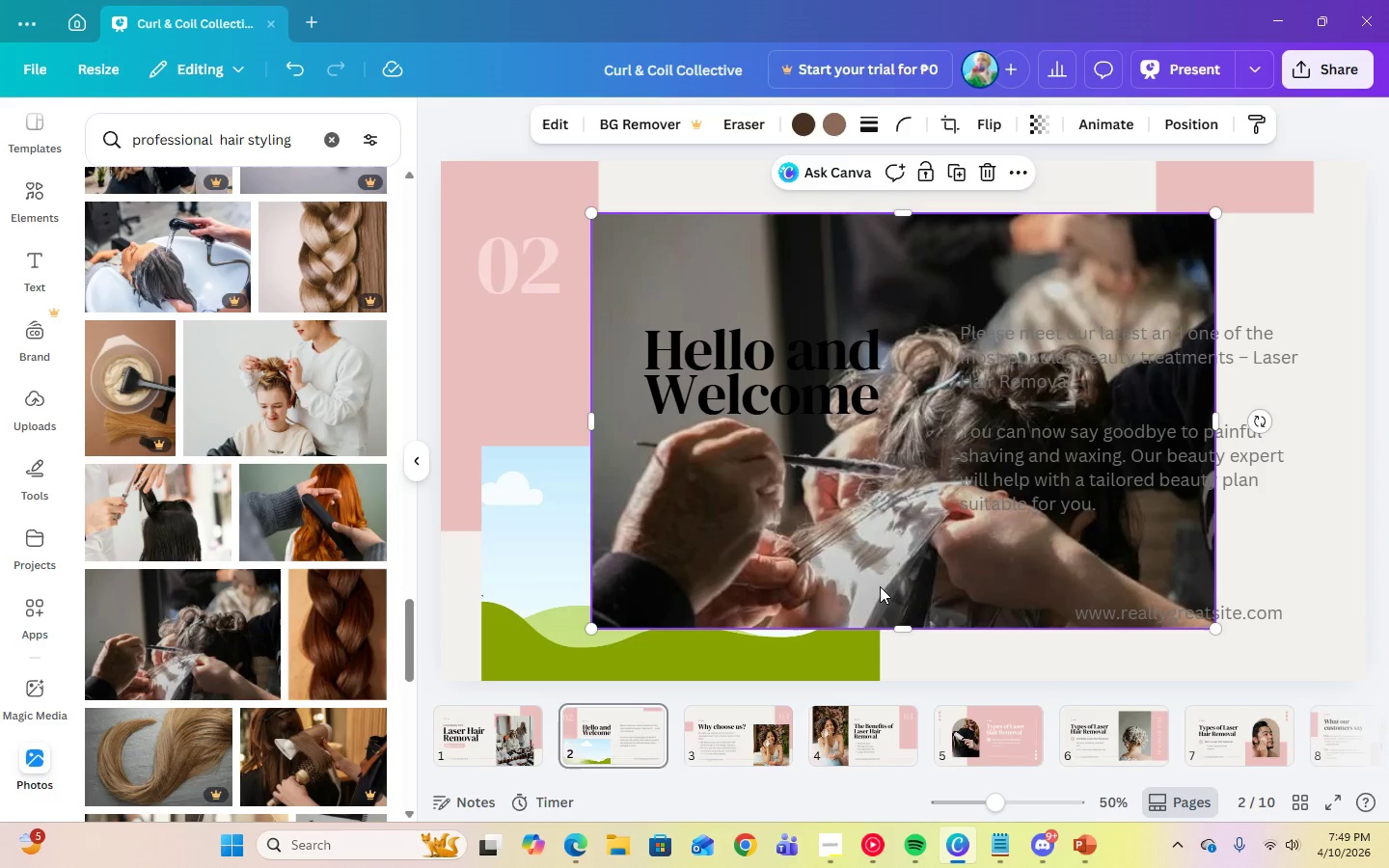 
left_click_drag(start_coordinate=[882, 583], to_coordinate=[752, 602])
 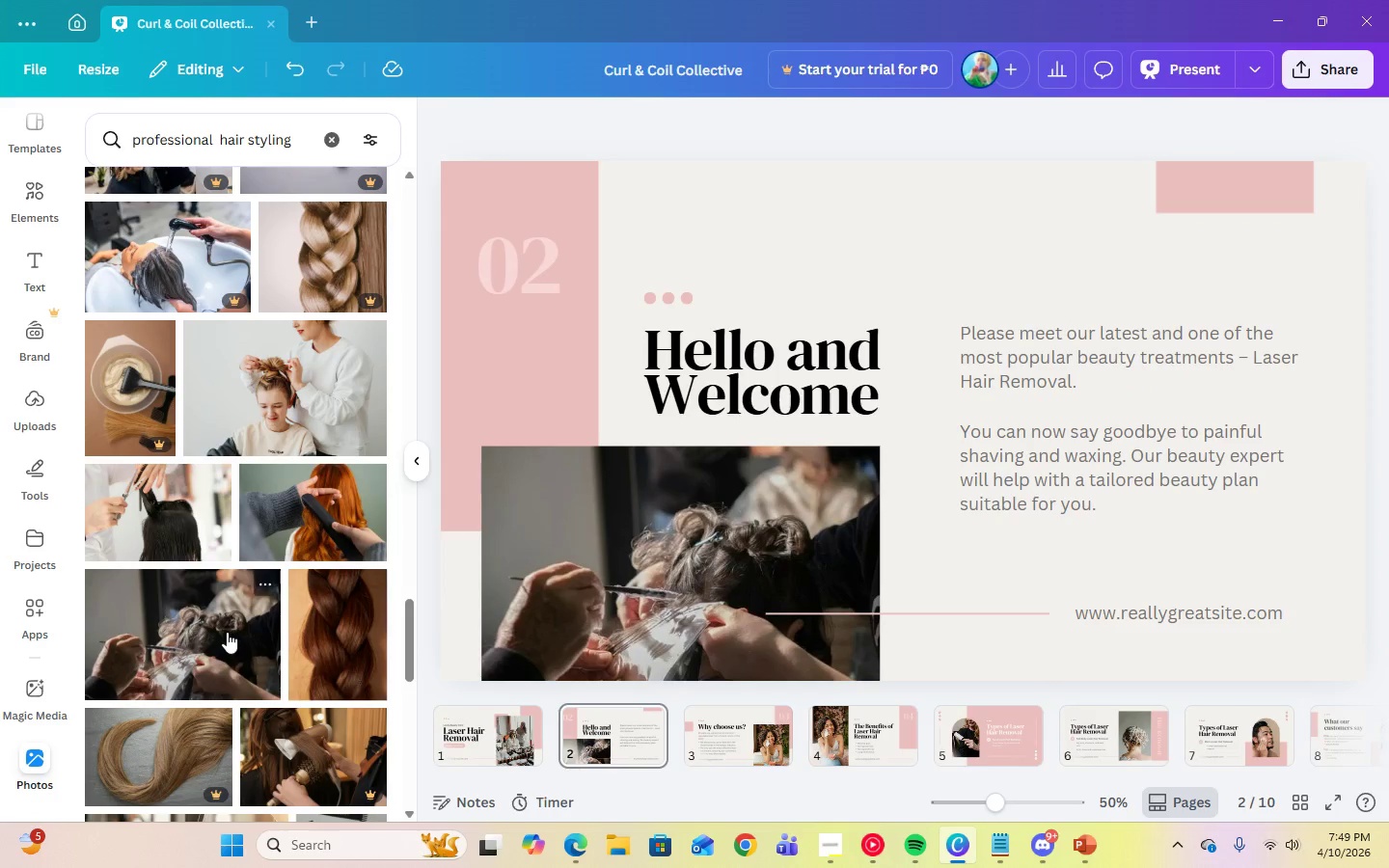 
scroll: coordinate [381, 727], scroll_direction: down, amount: 12.0
 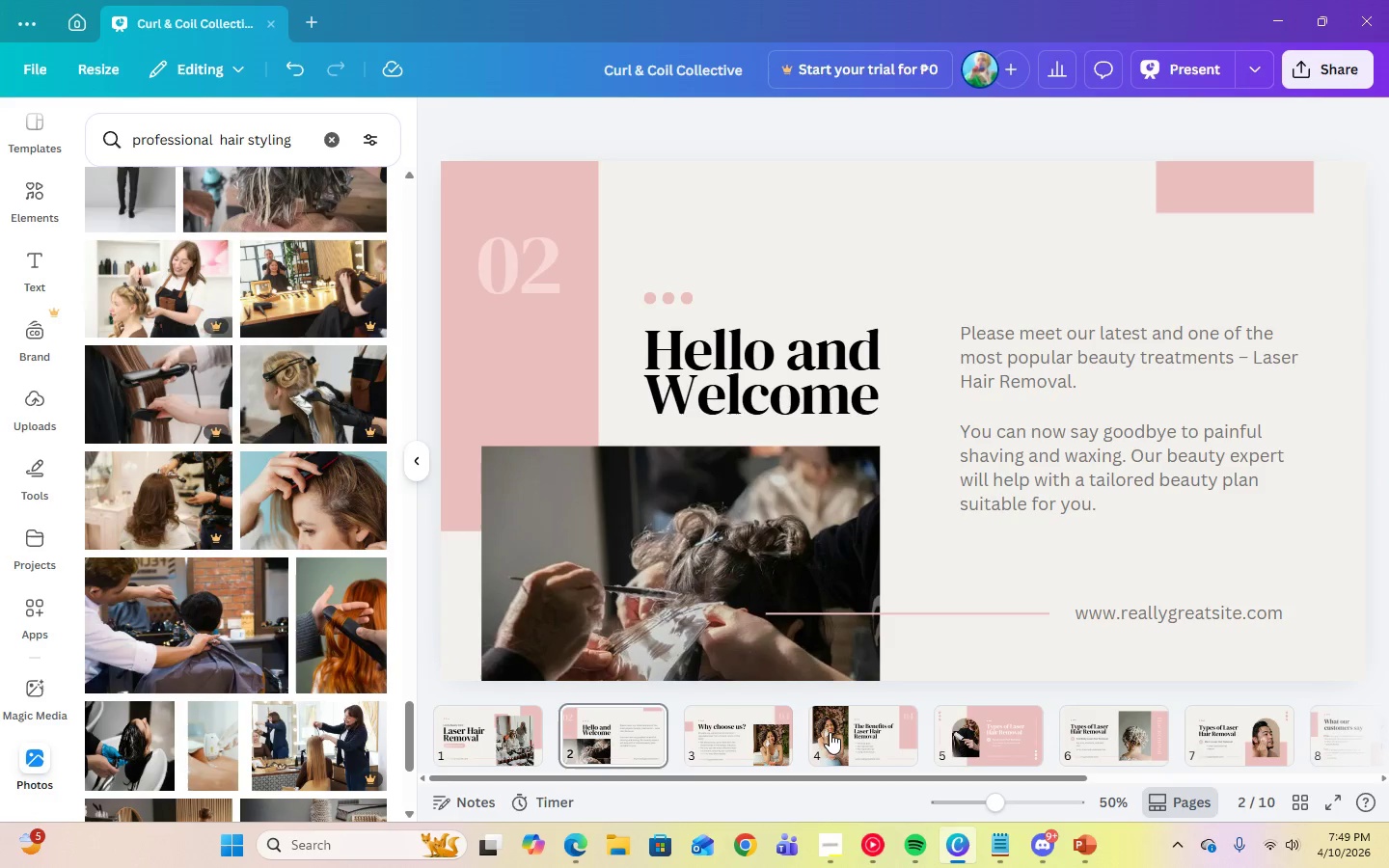 
left_click([772, 737])
 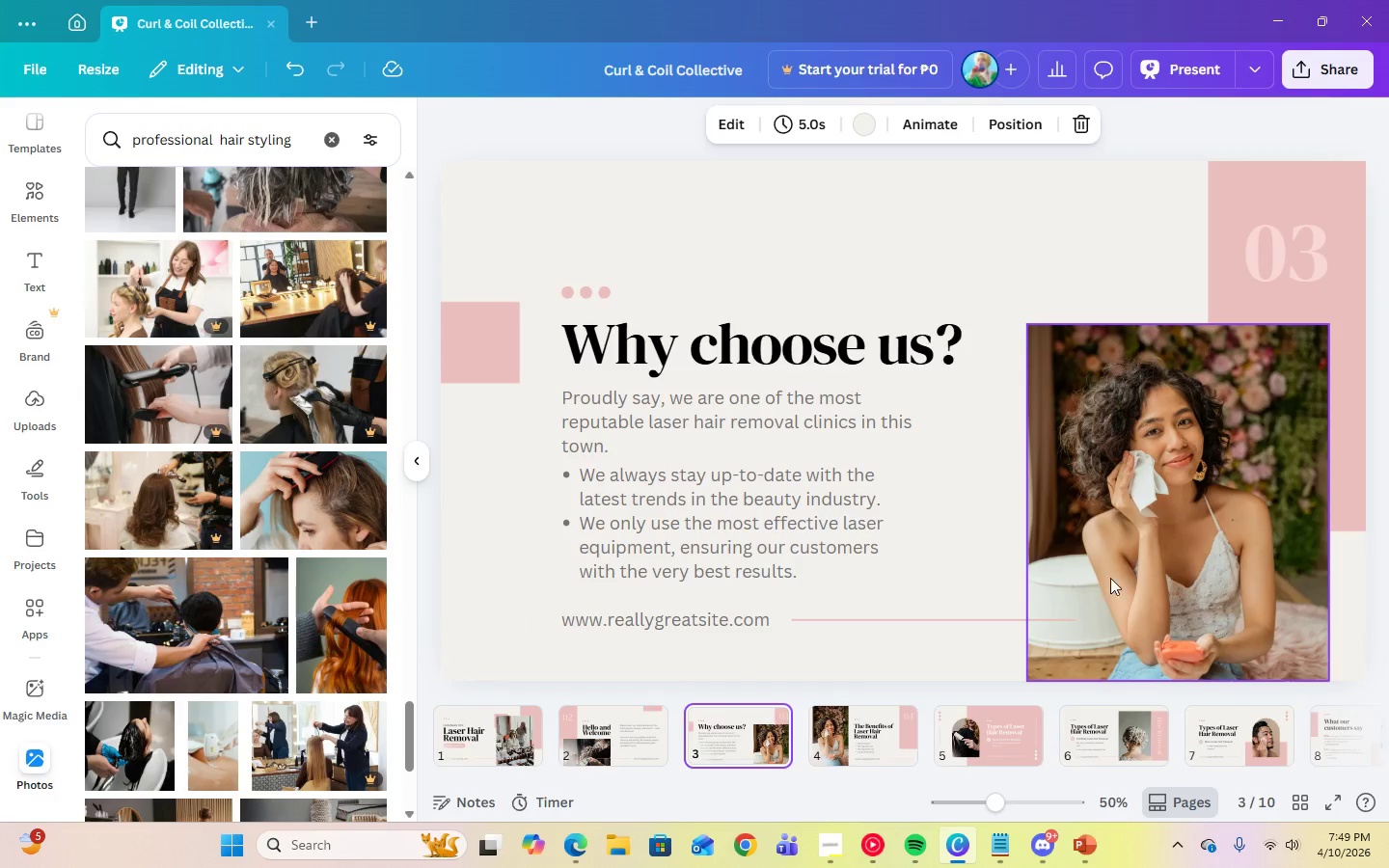 
left_click([1134, 561])
 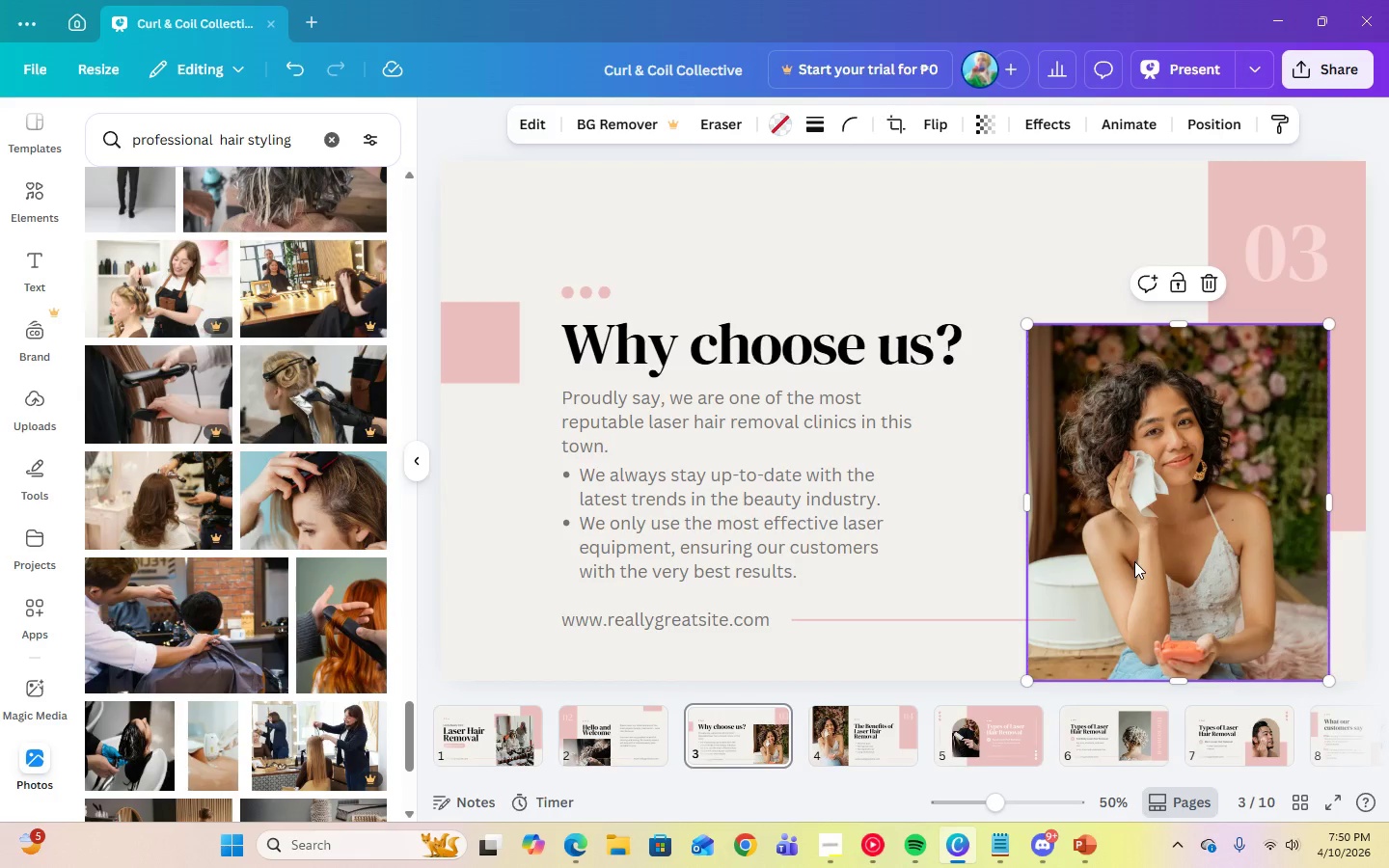 
key(Delete)
 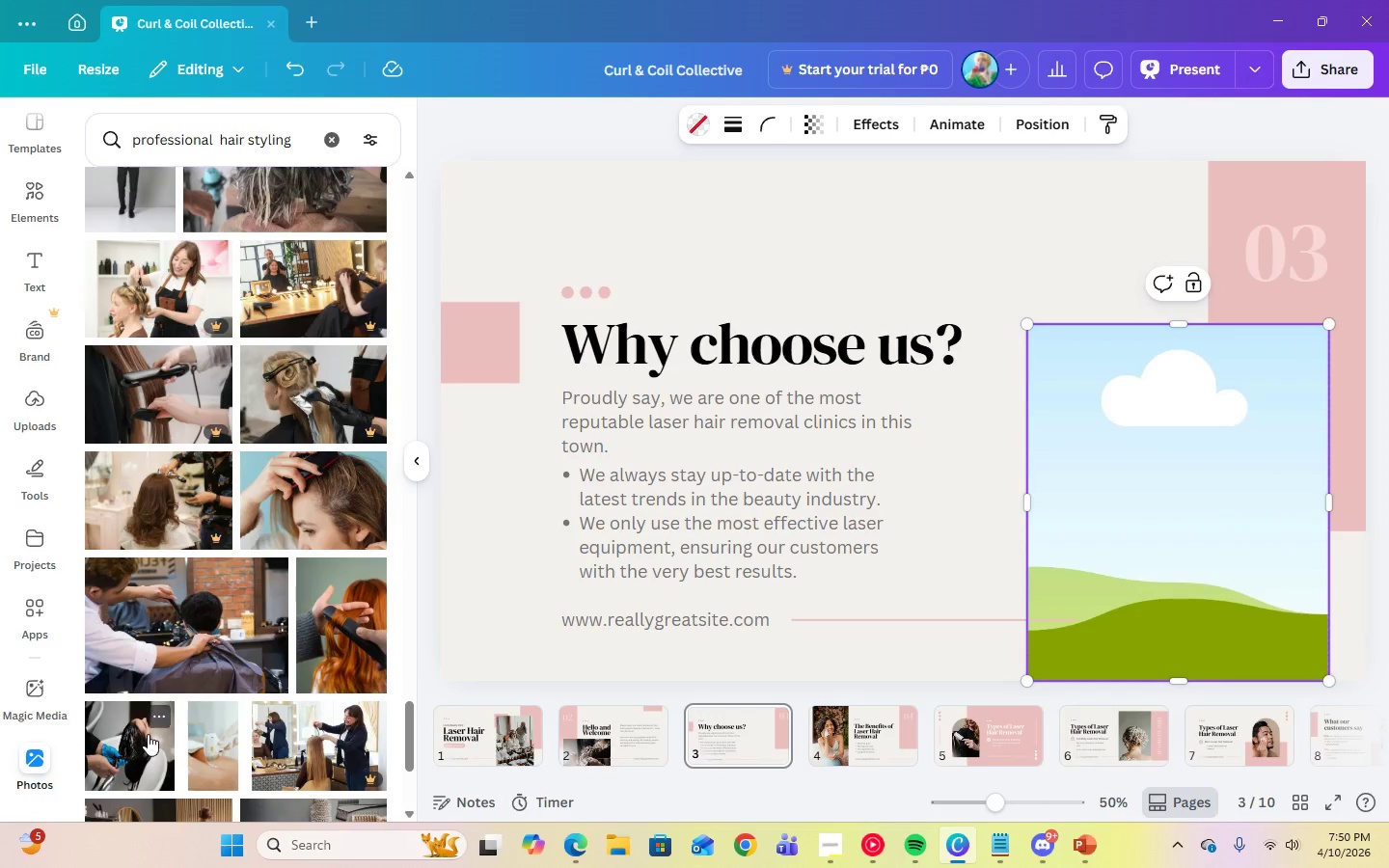 
scroll: coordinate [304, 756], scroll_direction: down, amount: 11.0
 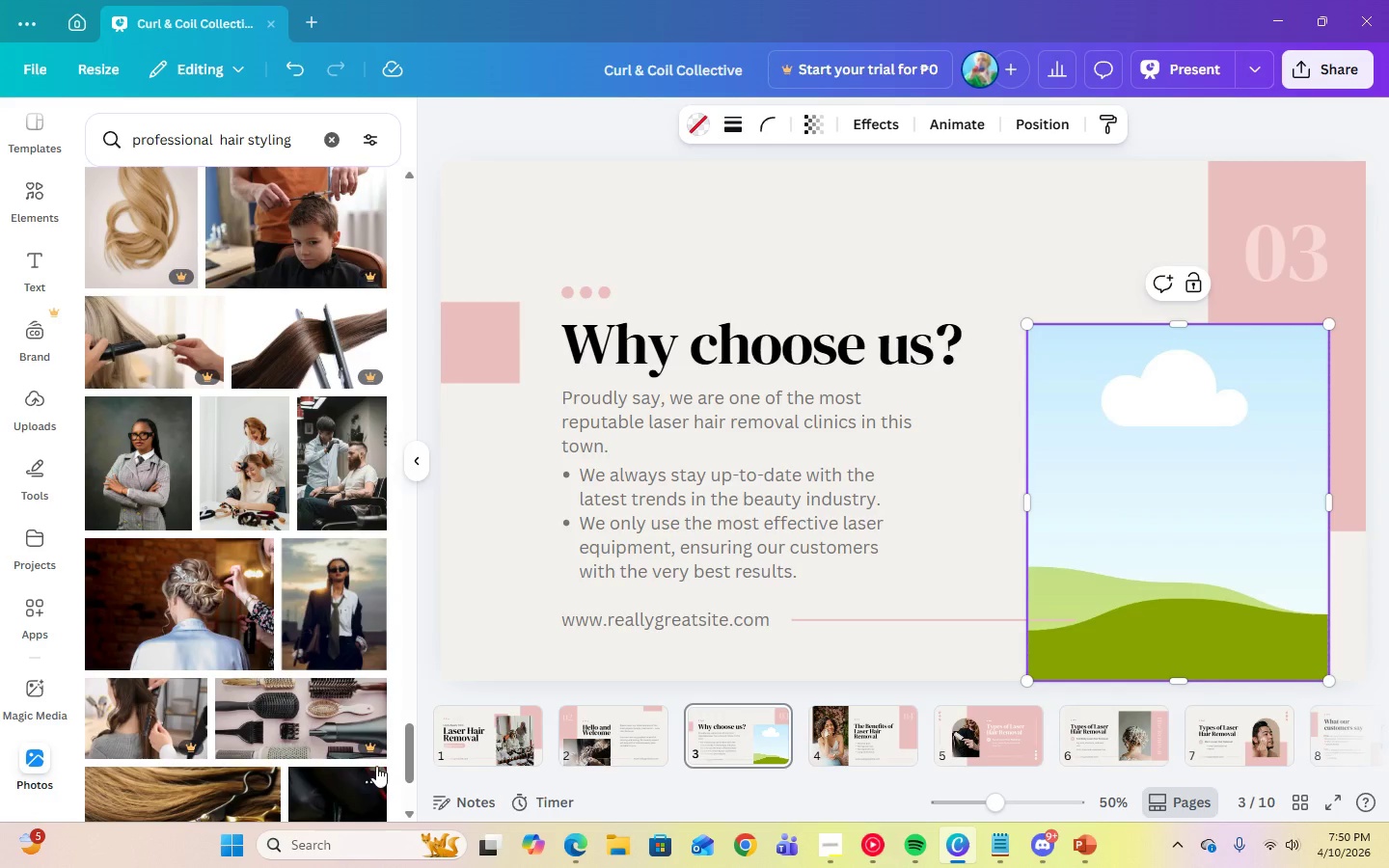 
left_click([256, 490])
 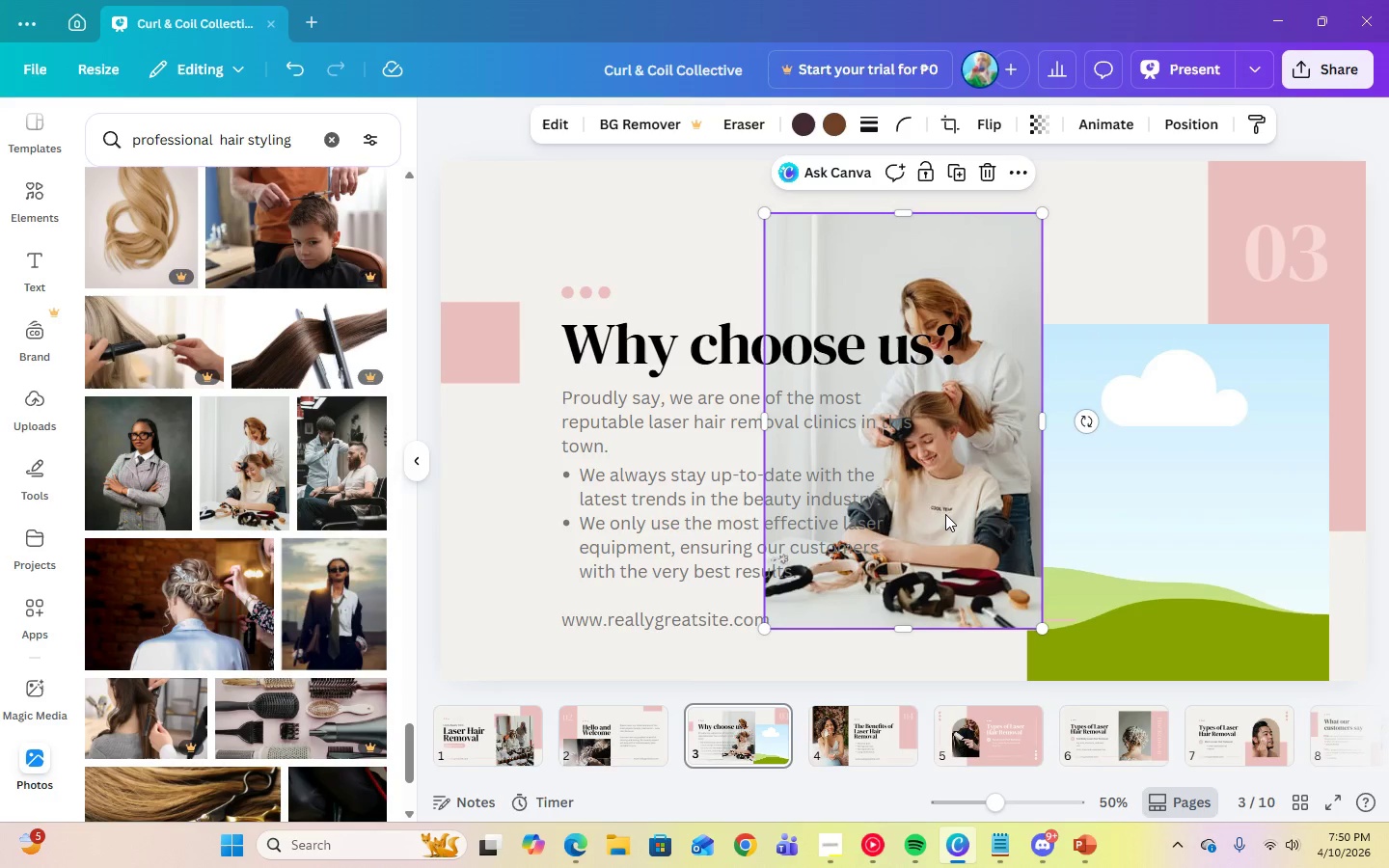 
left_click([946, 514])
 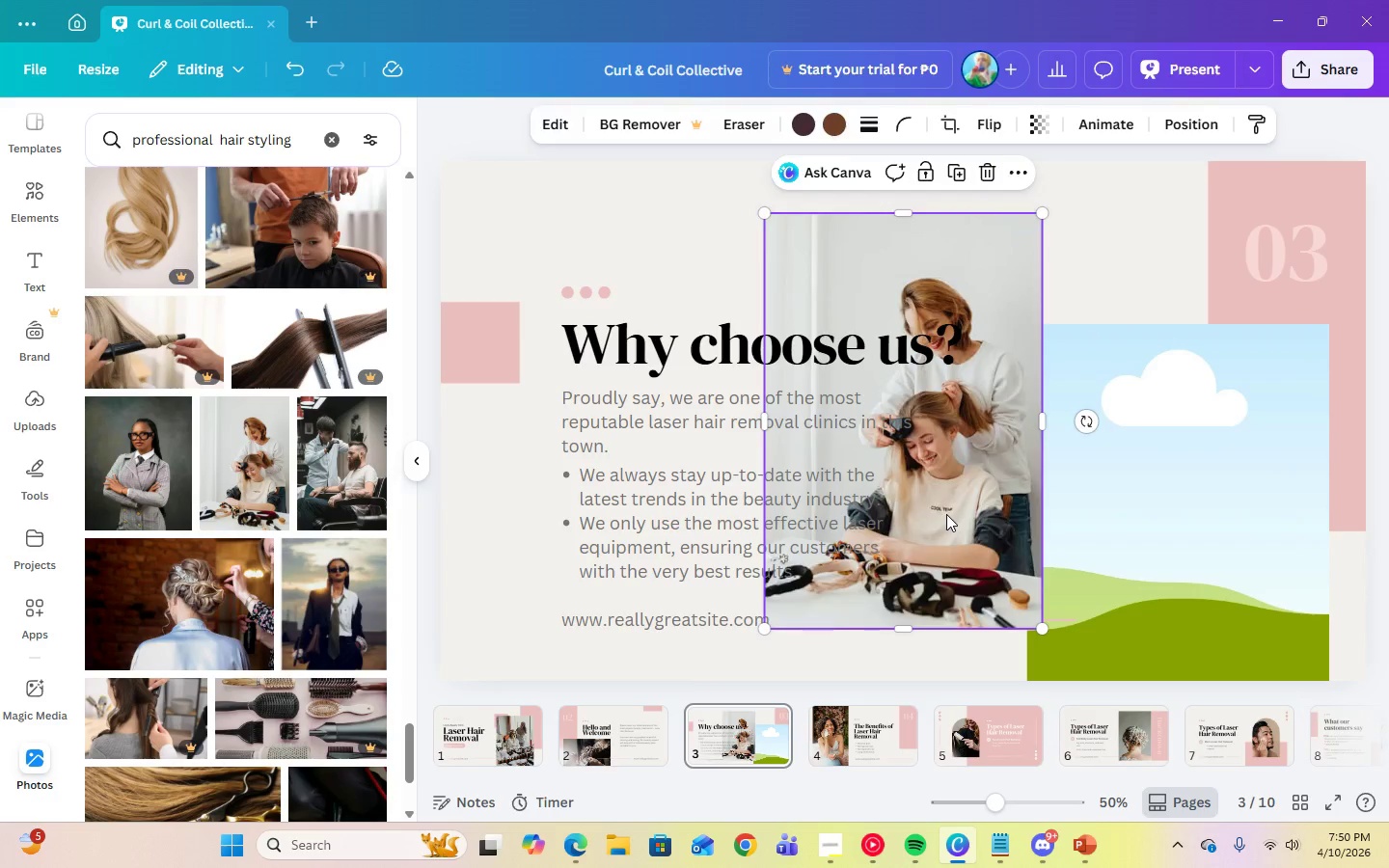 
key(Delete)
 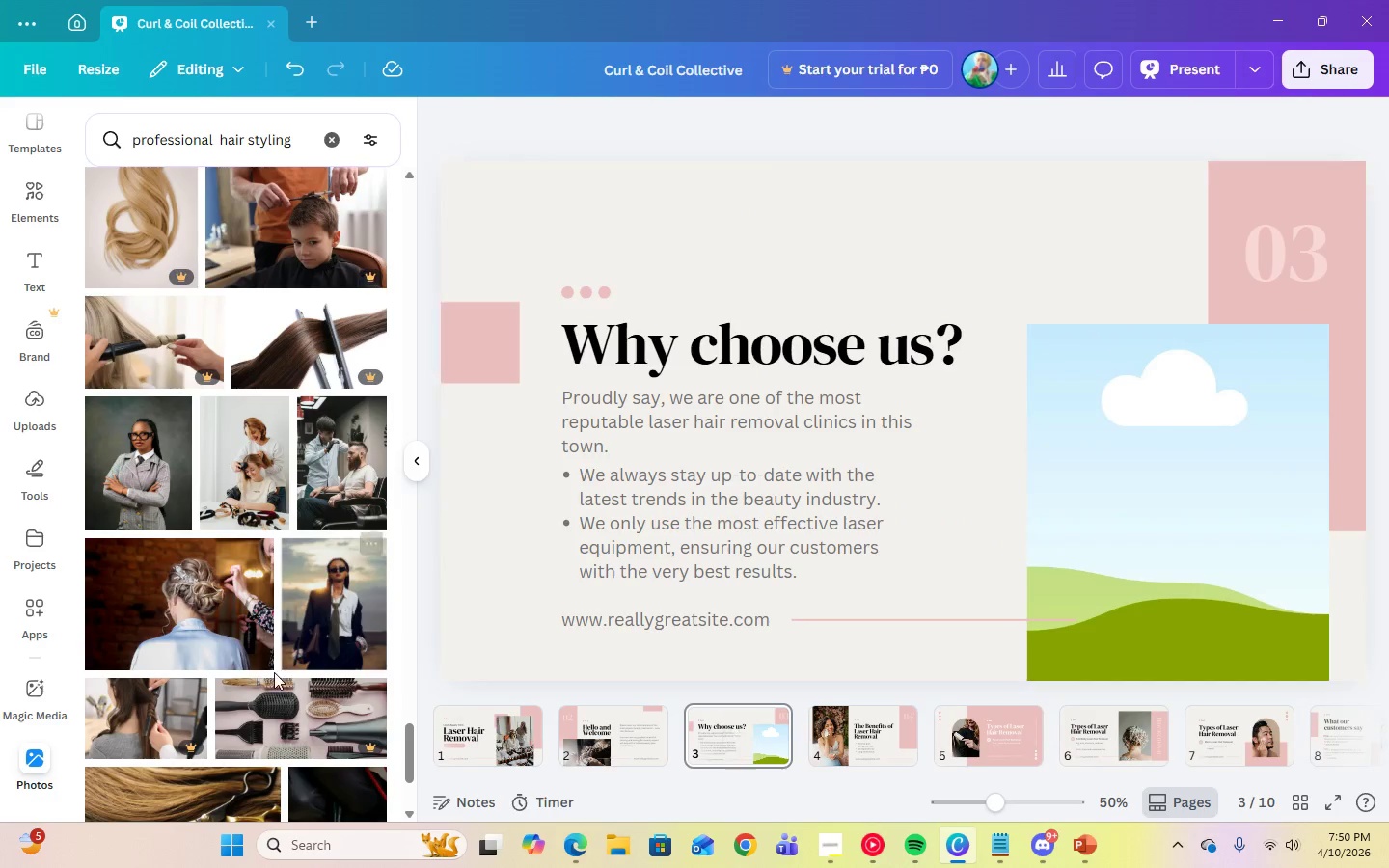 
scroll: coordinate [329, 765], scroll_direction: down, amount: 14.0
 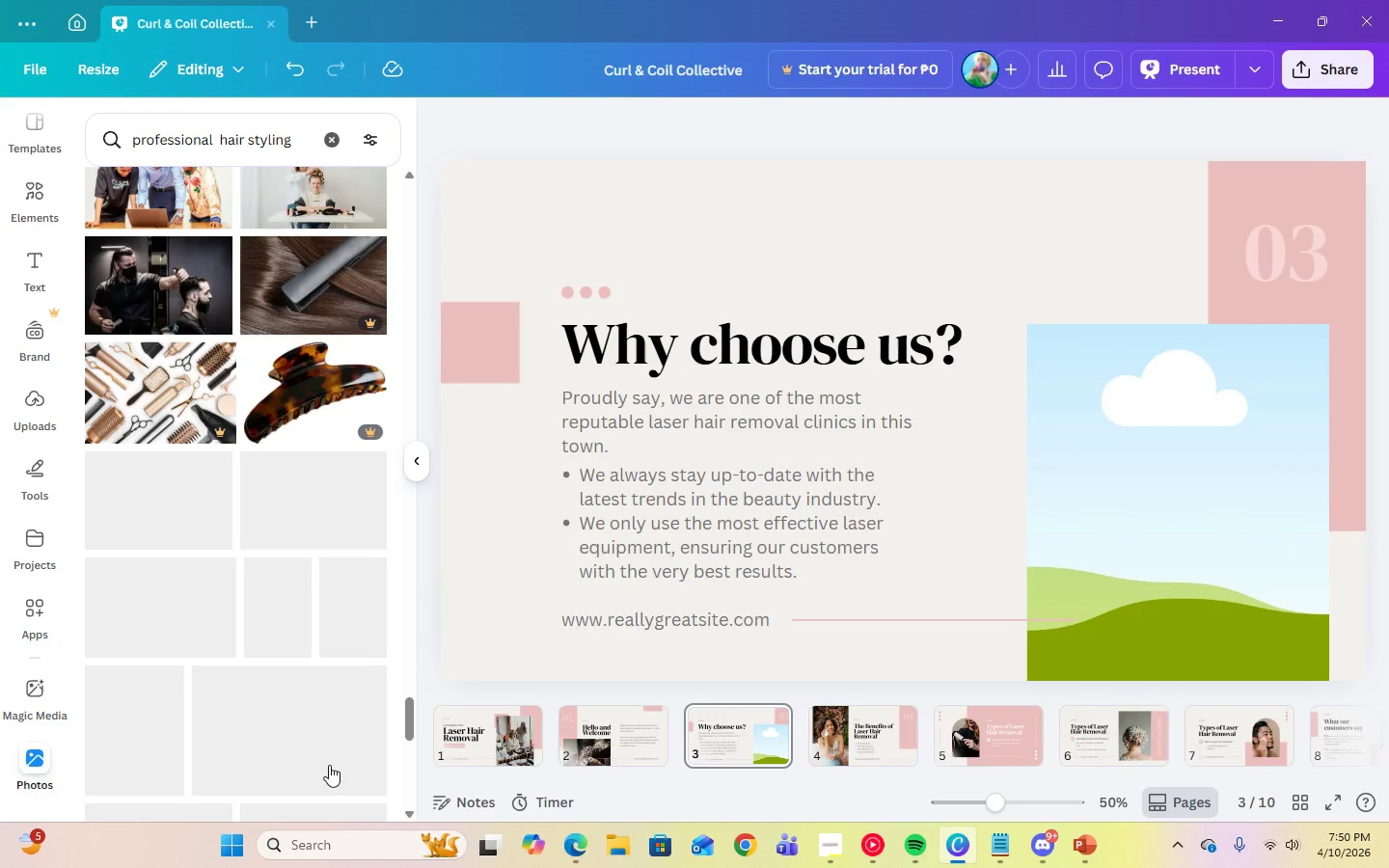 
scroll: coordinate [310, 776], scroll_direction: down, amount: 9.0
 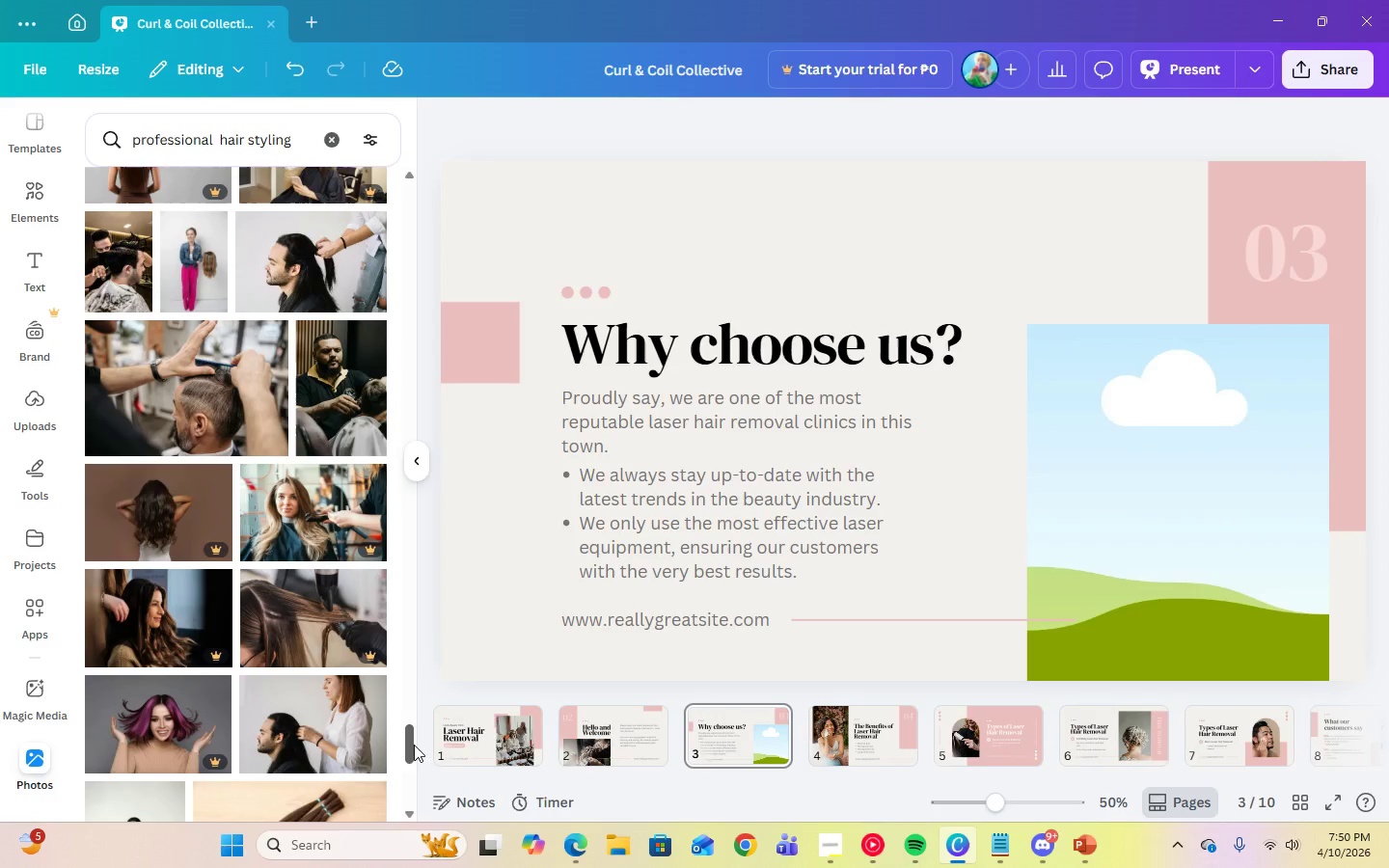 
left_click_drag(start_coordinate=[405, 746], to_coordinate=[442, 63])
 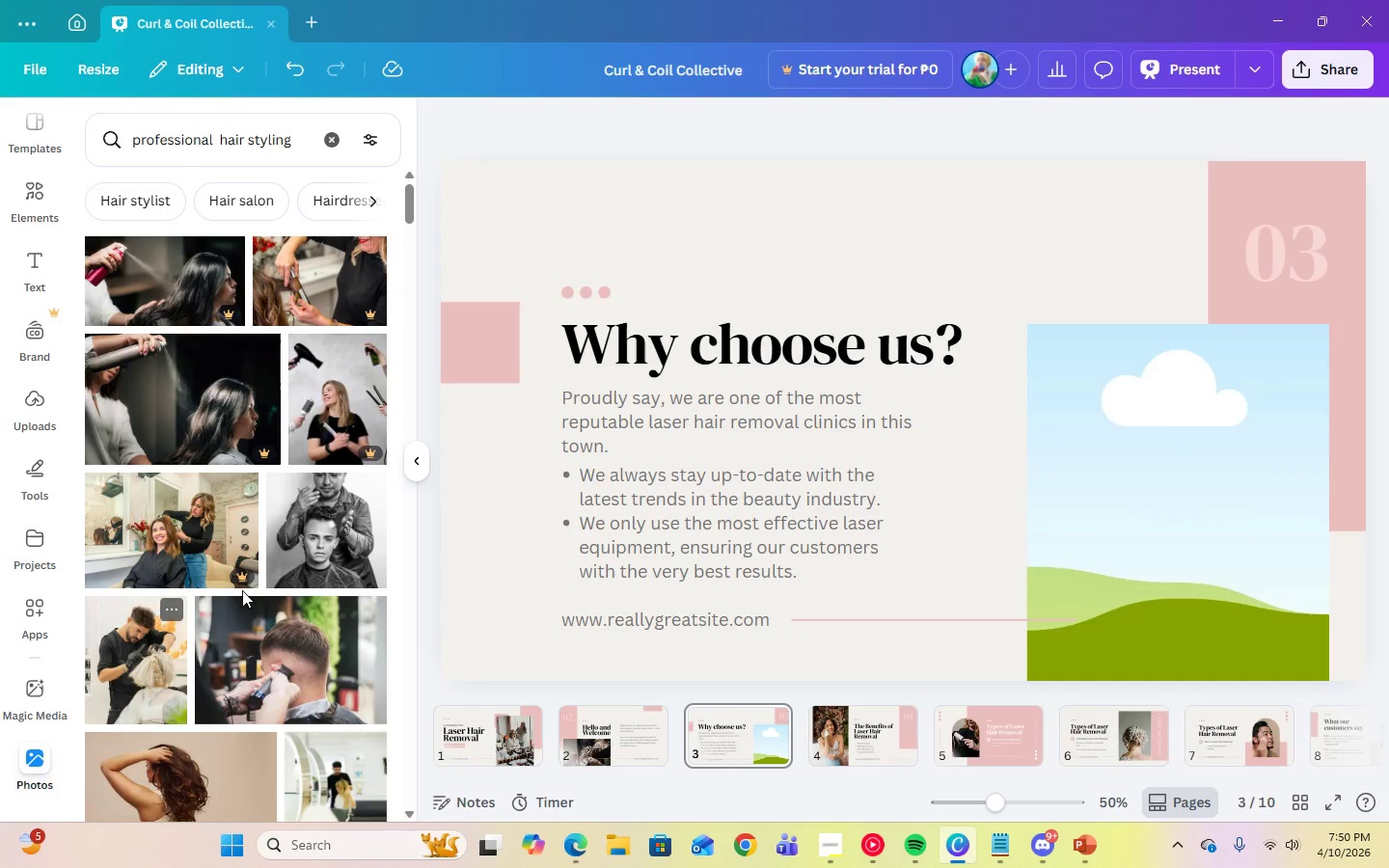 
scroll: coordinate [304, 654], scroll_direction: down, amount: 11.0
 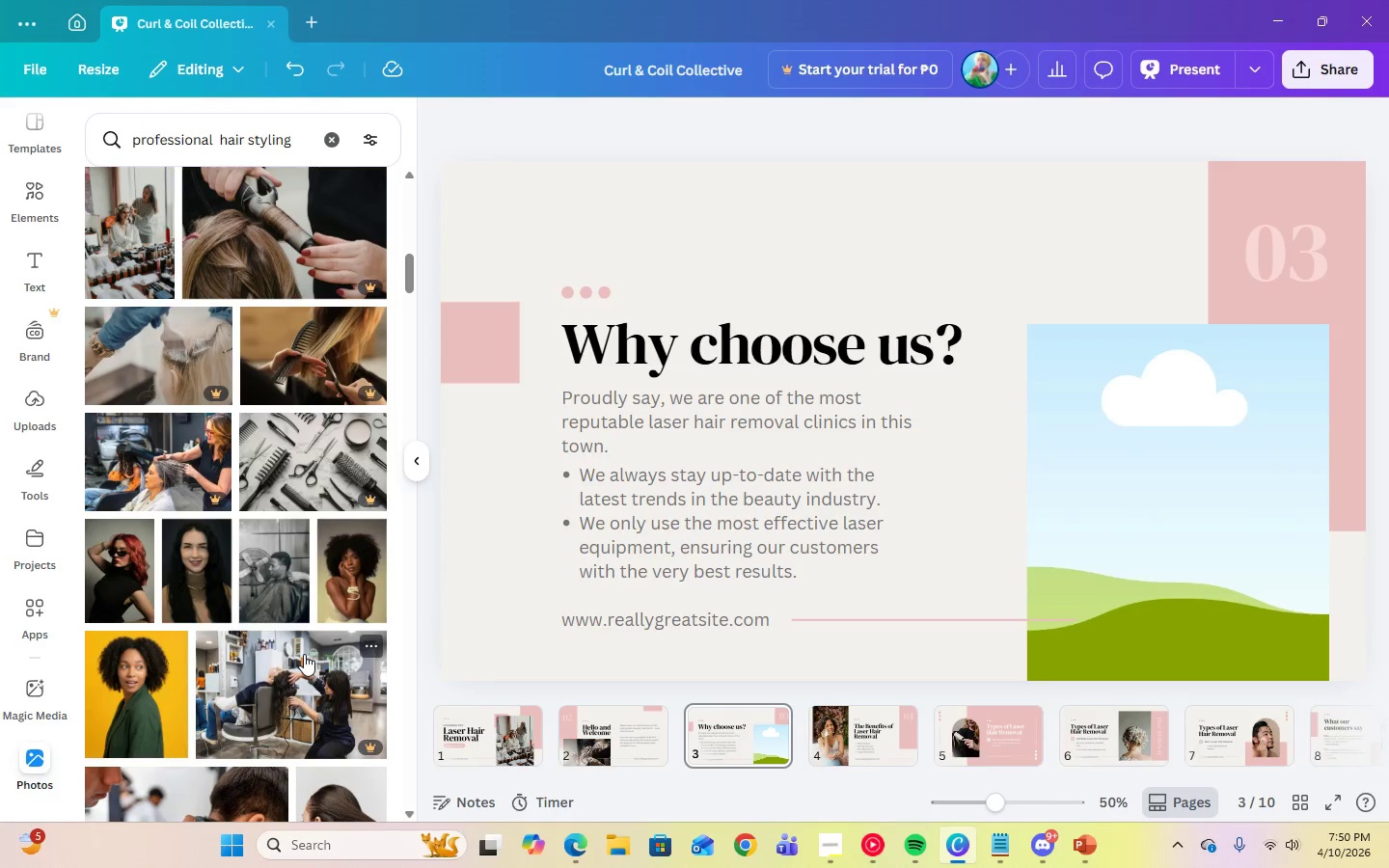 
scroll: coordinate [303, 654], scroll_direction: up, amount: 12.0
 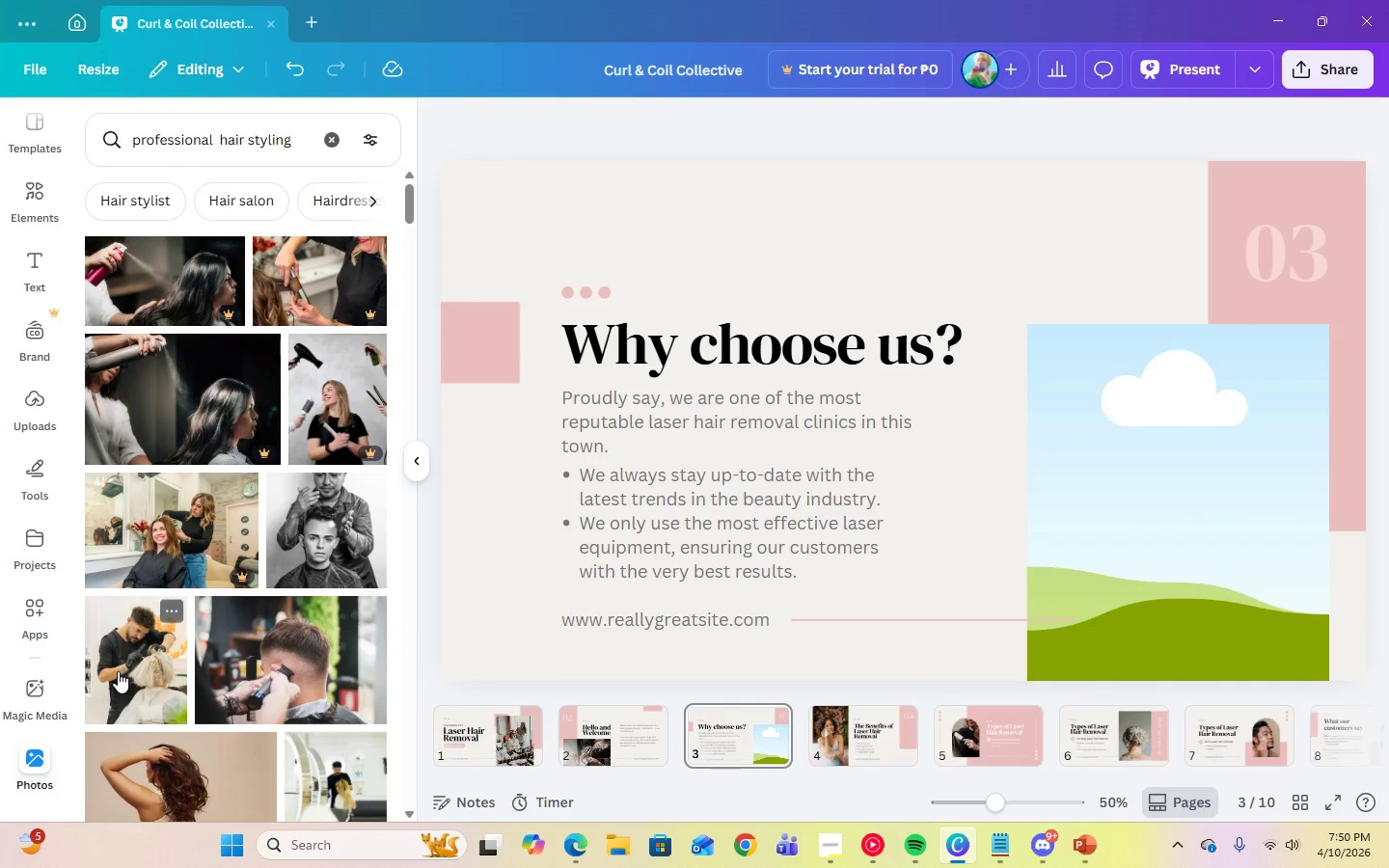 
left_click([118, 671])
 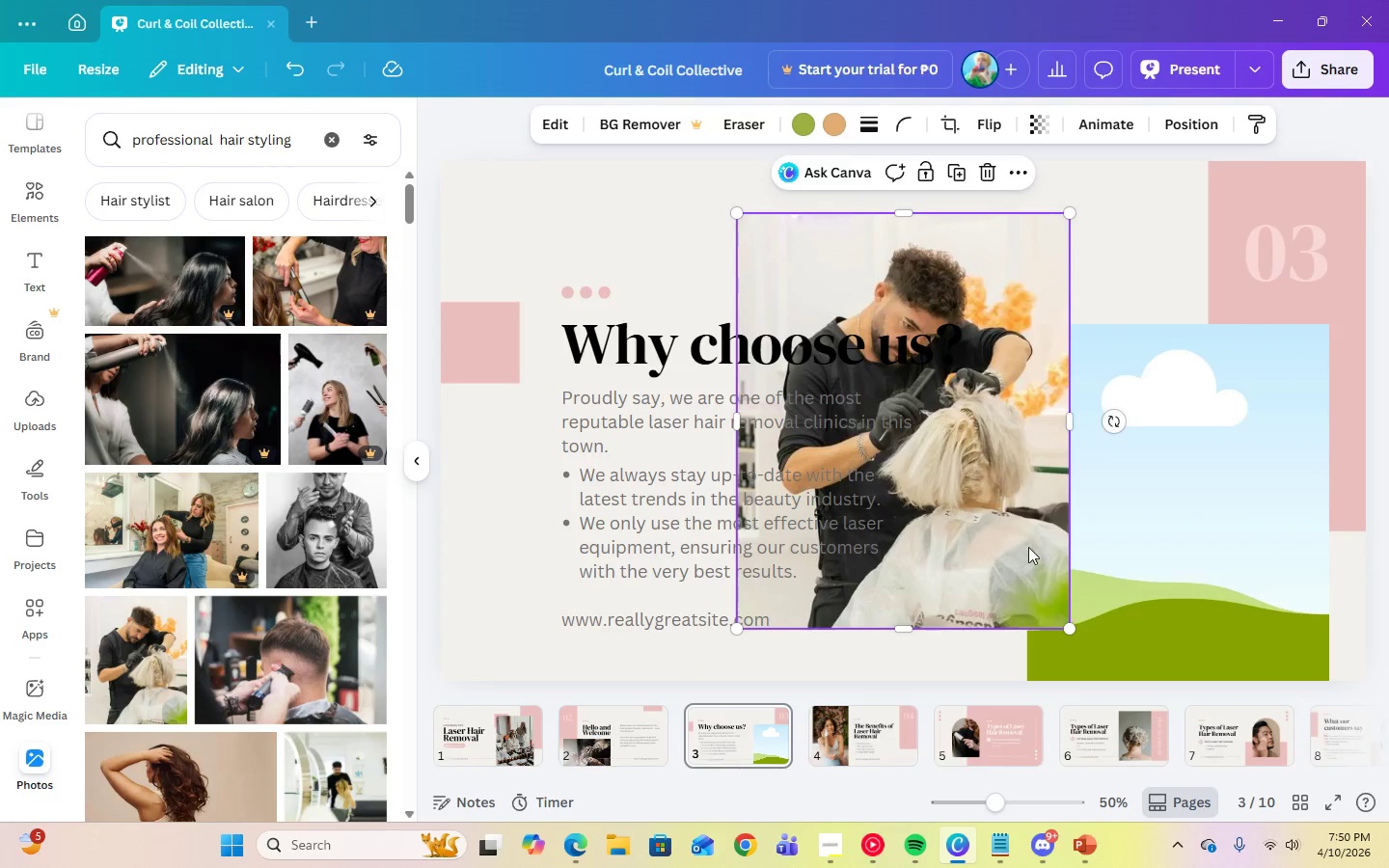 
left_click_drag(start_coordinate=[1016, 547], to_coordinate=[1148, 562])
 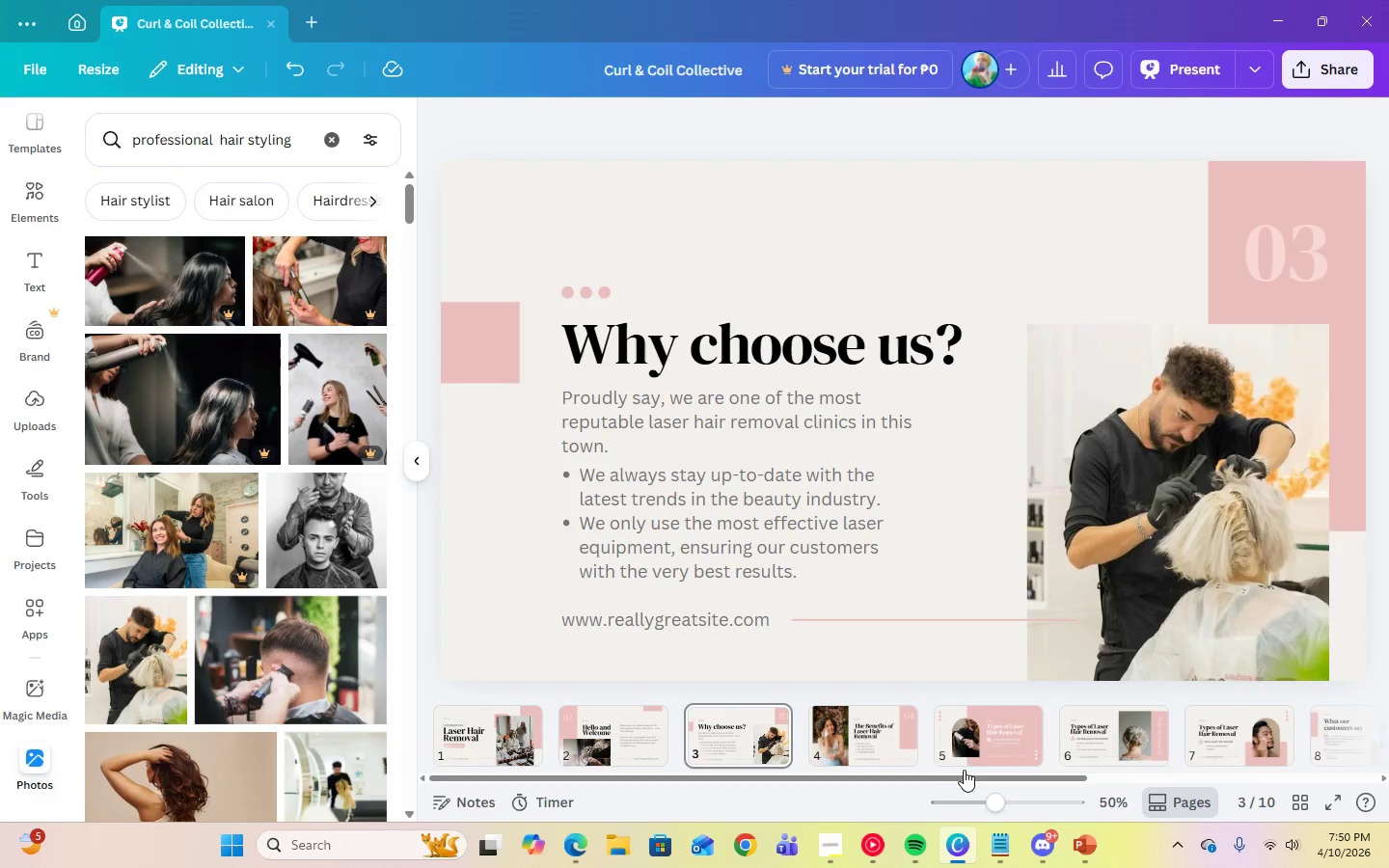 
left_click([909, 764])
 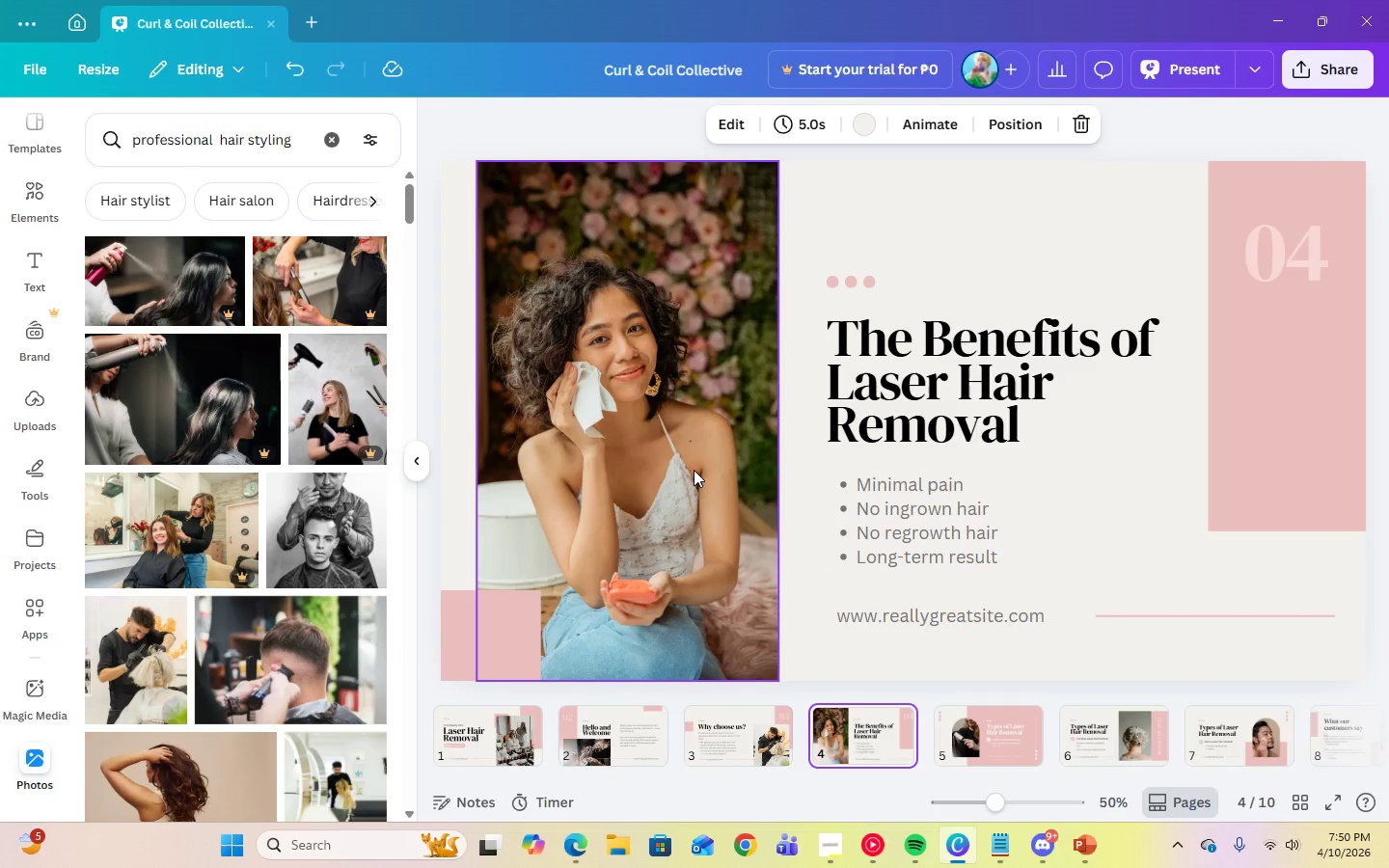 
left_click([688, 470])
 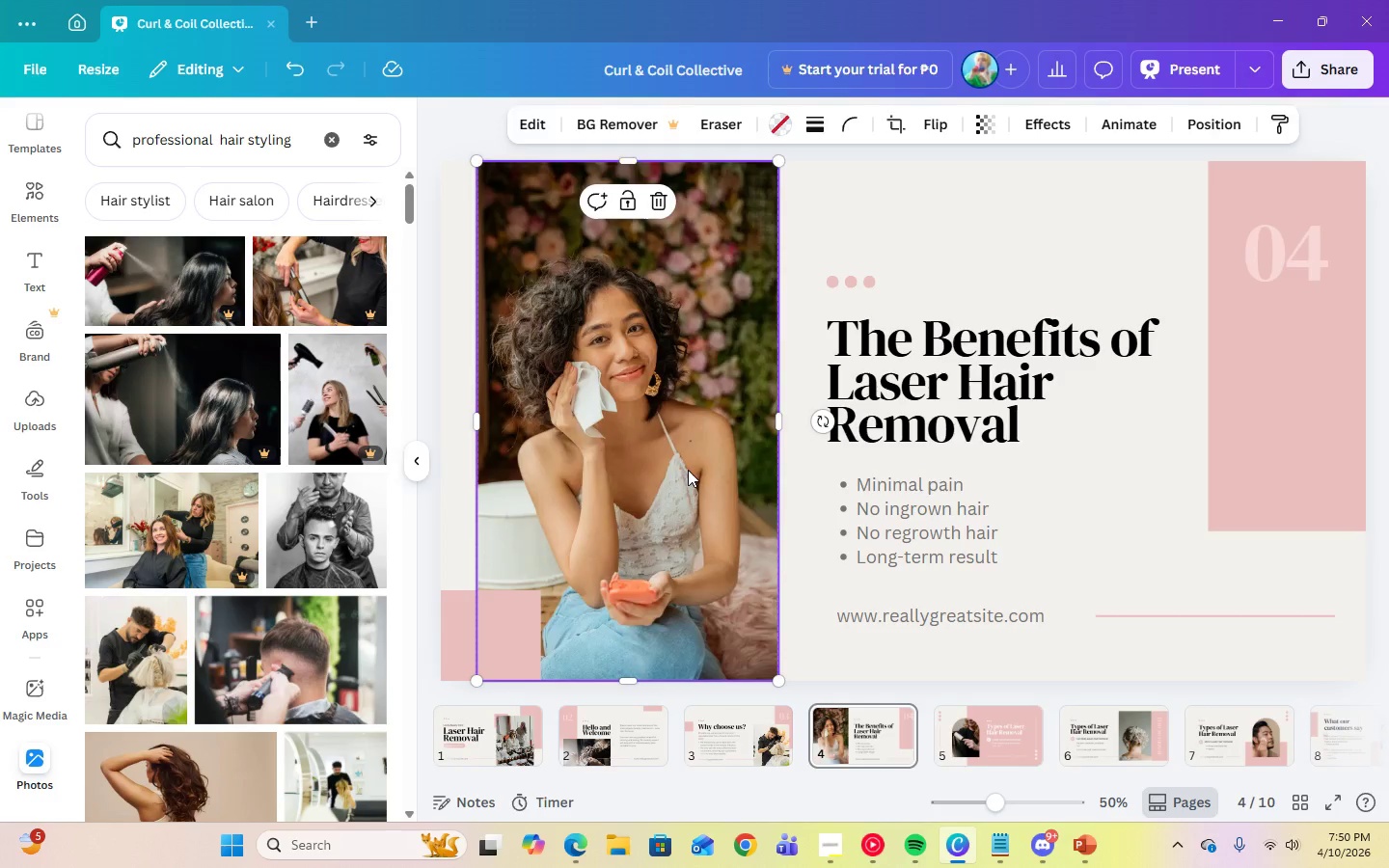 
key(Delete)
 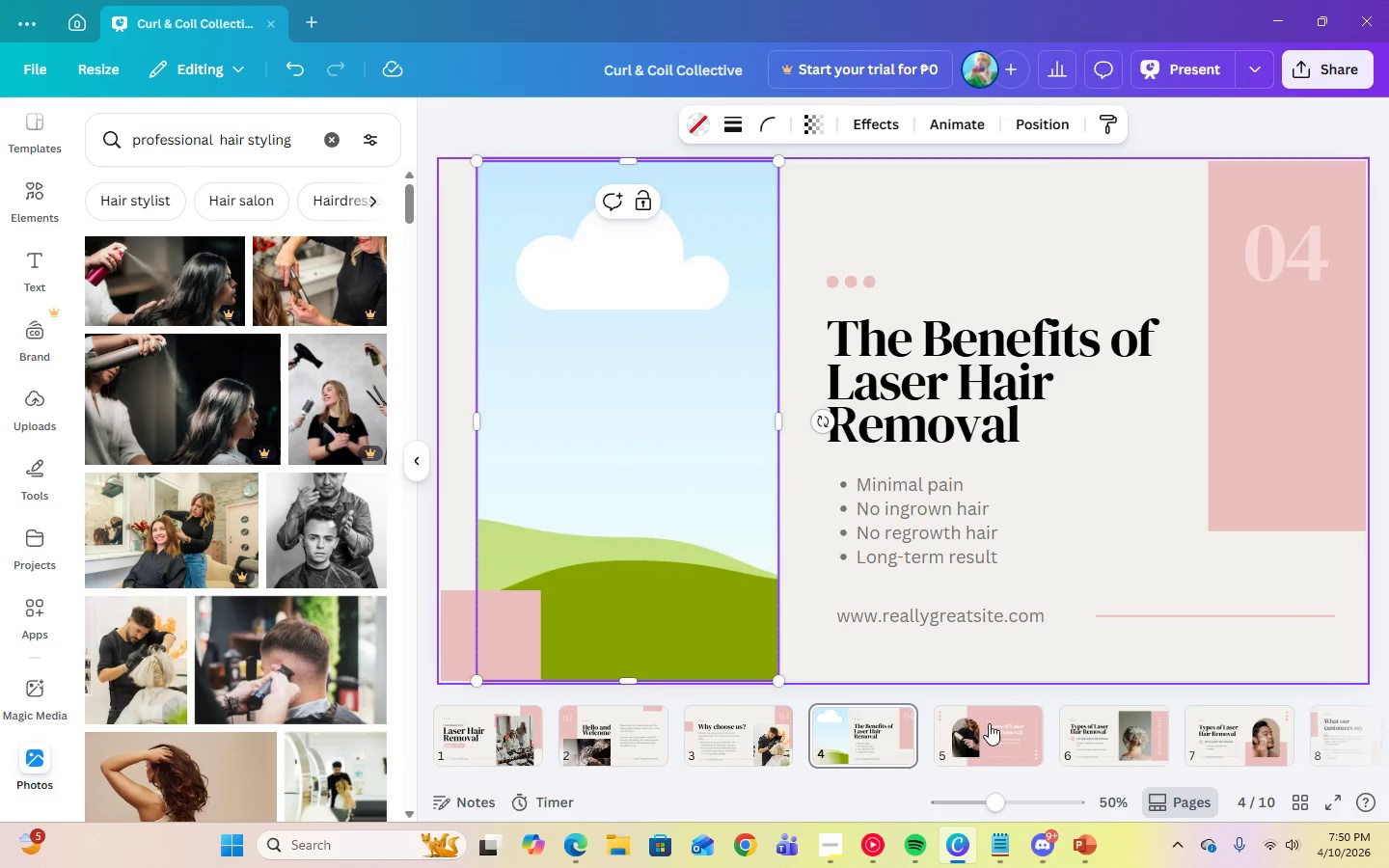 
left_click([976, 748])
 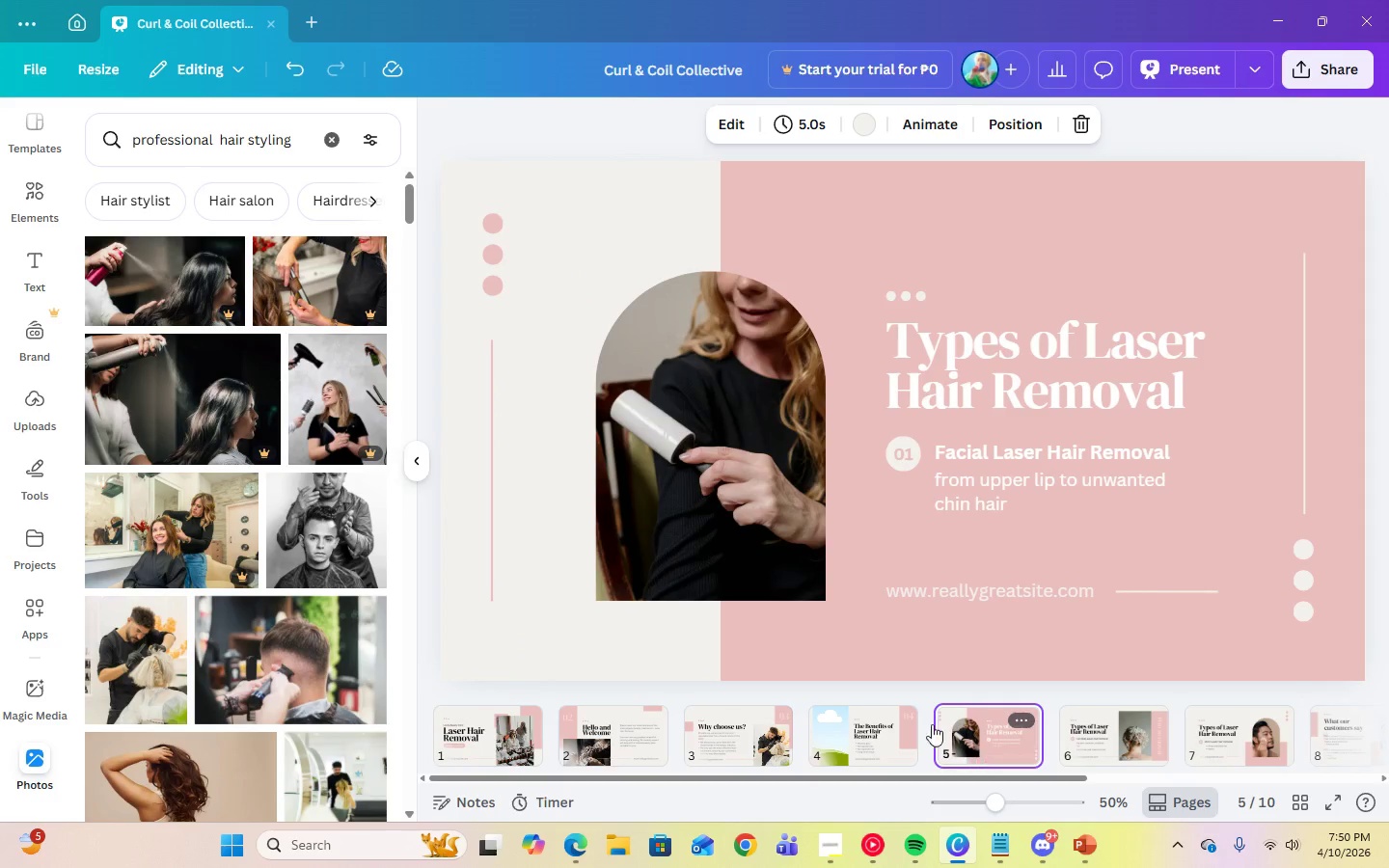 
left_click([694, 497])
 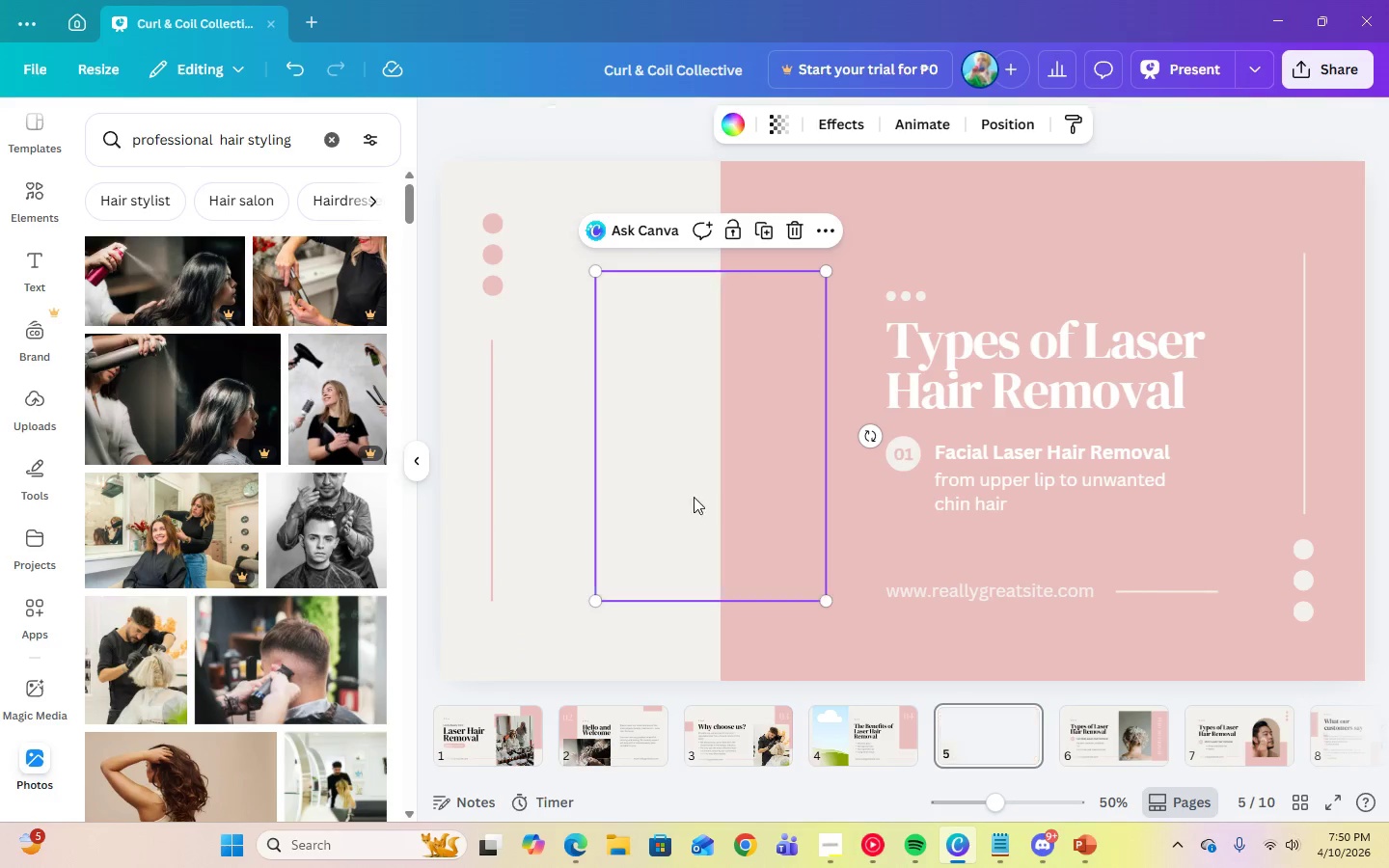 
key(Delete)
 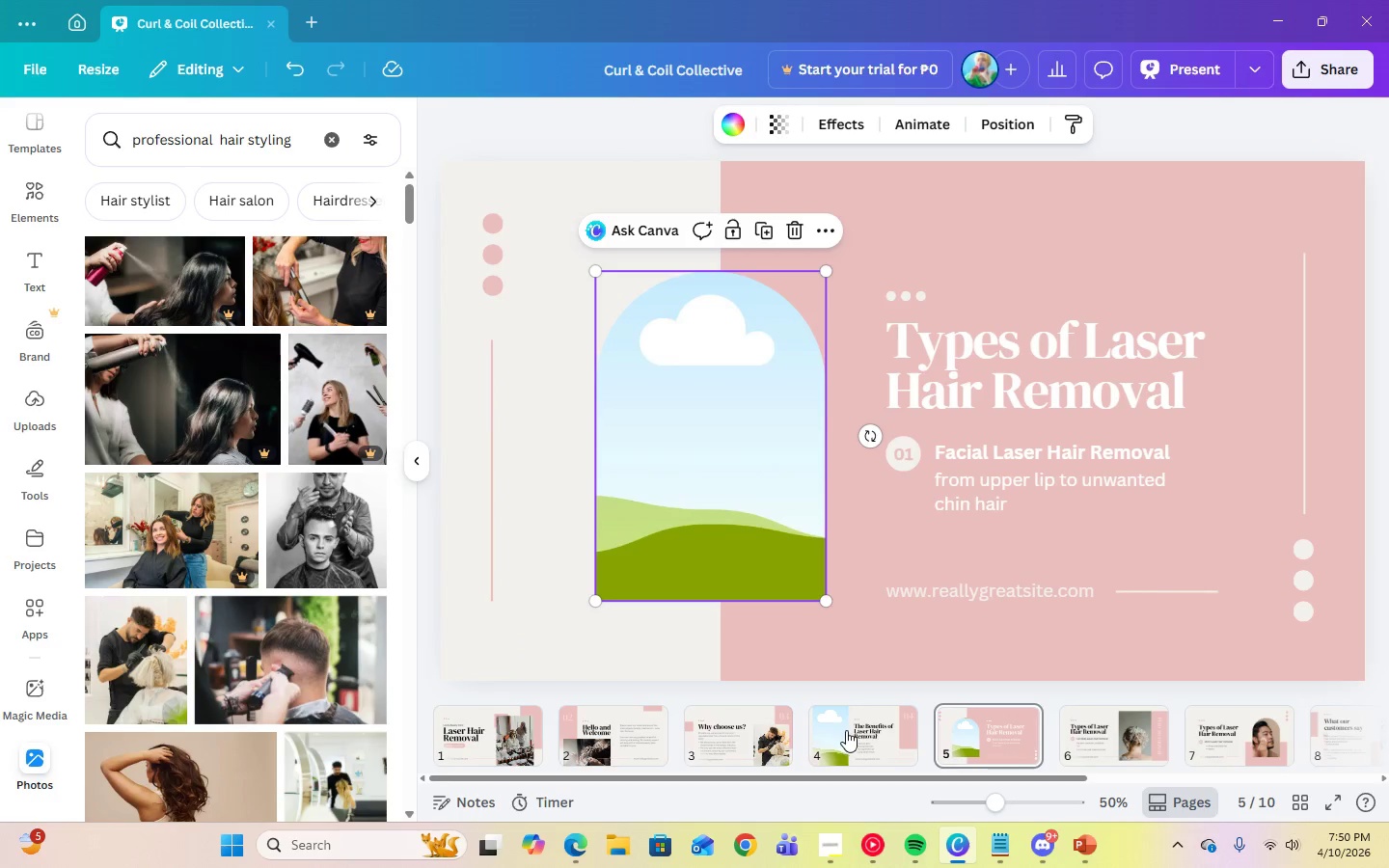 
left_click([846, 730])
 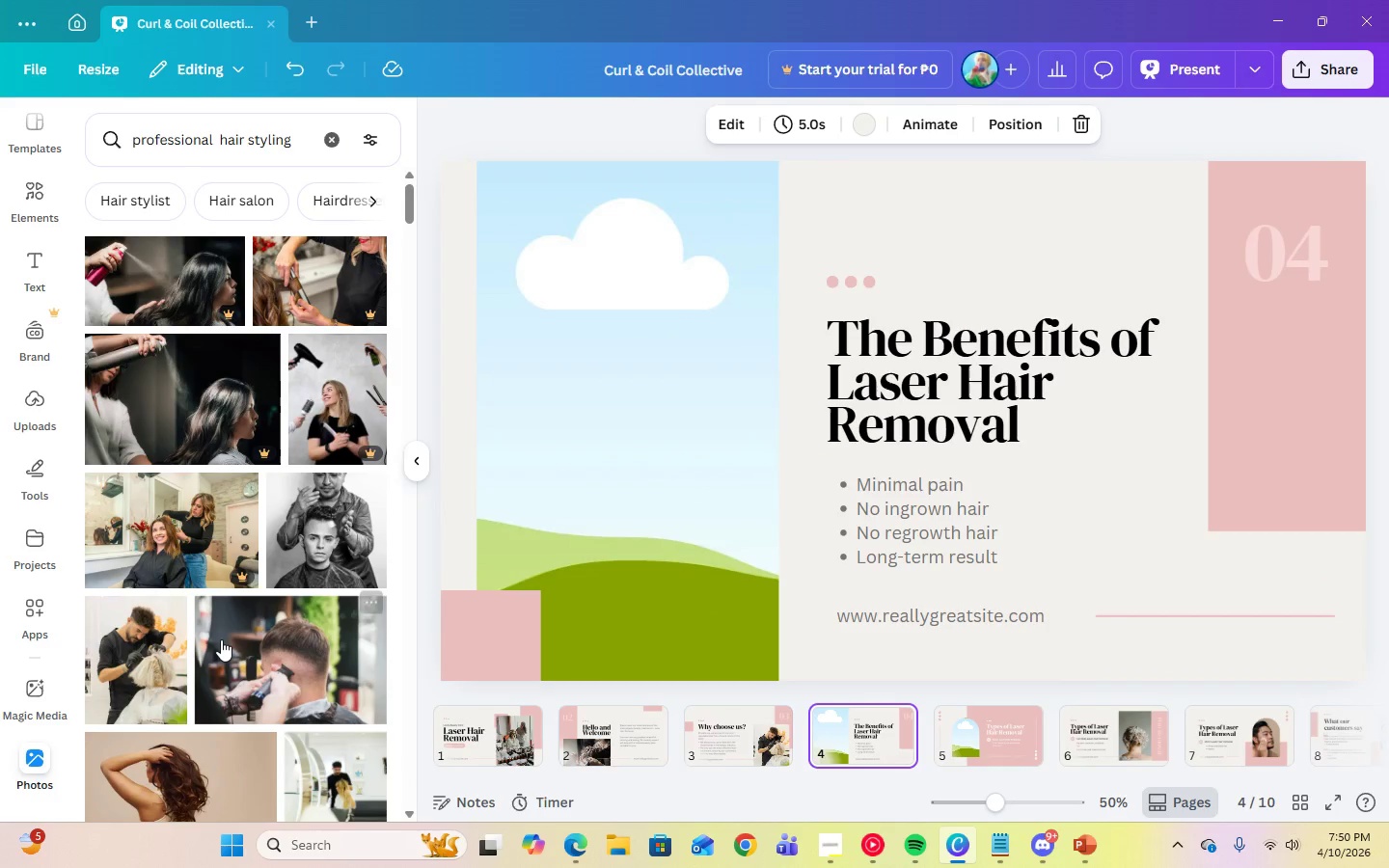 
scroll: coordinate [221, 639], scroll_direction: down, amount: 3.0
 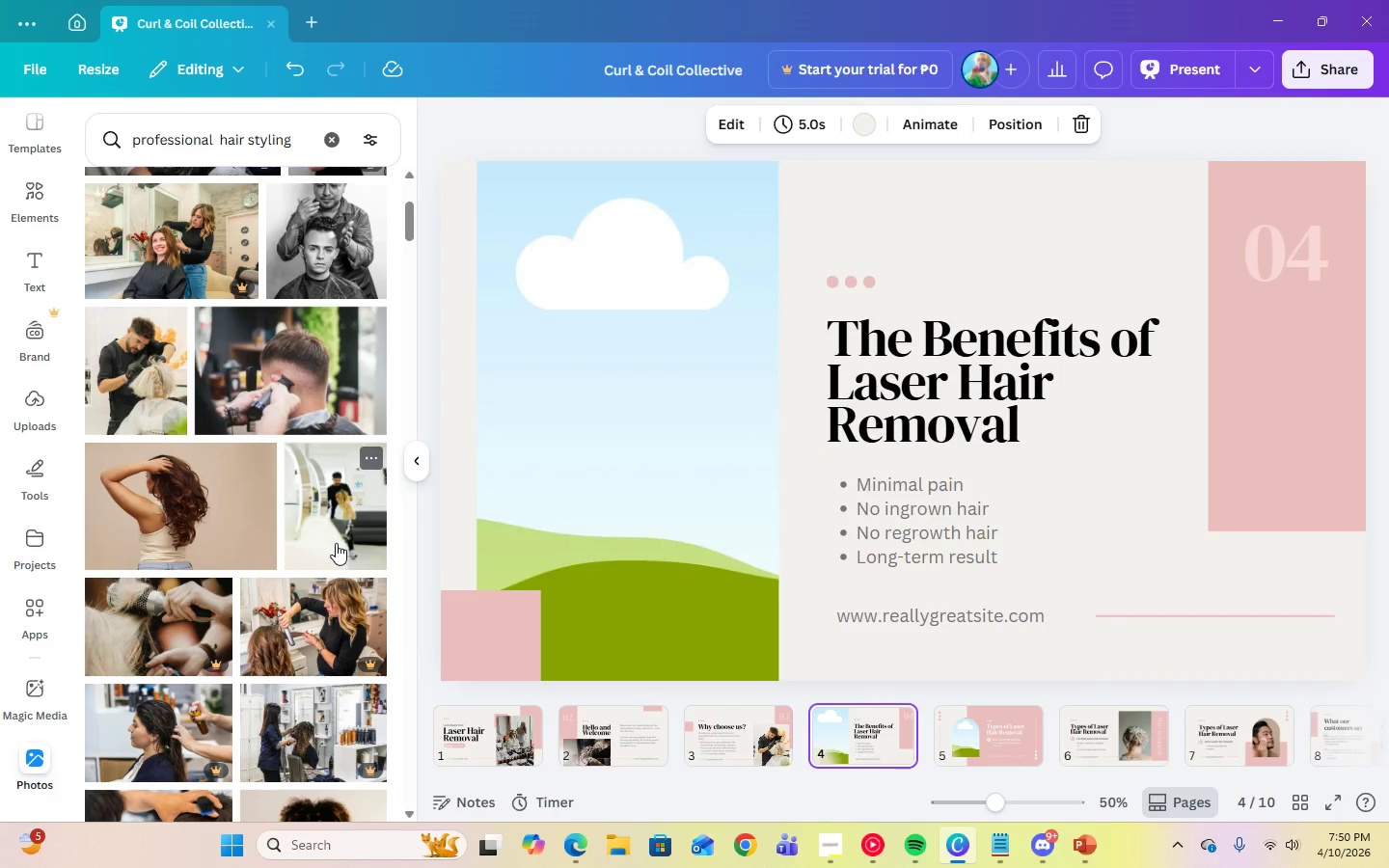 
left_click([336, 543])
 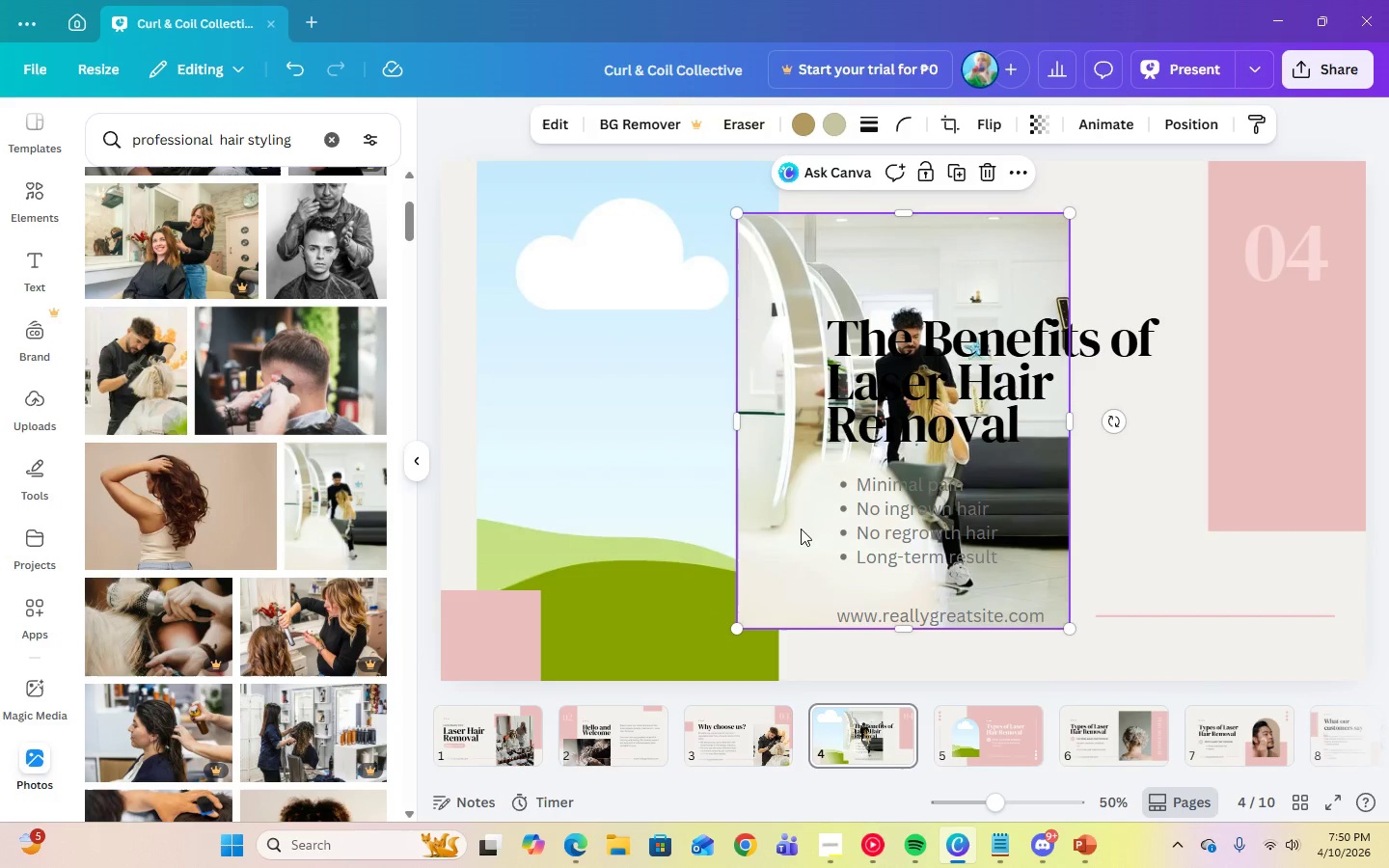 
left_click_drag(start_coordinate=[772, 533], to_coordinate=[629, 529])
 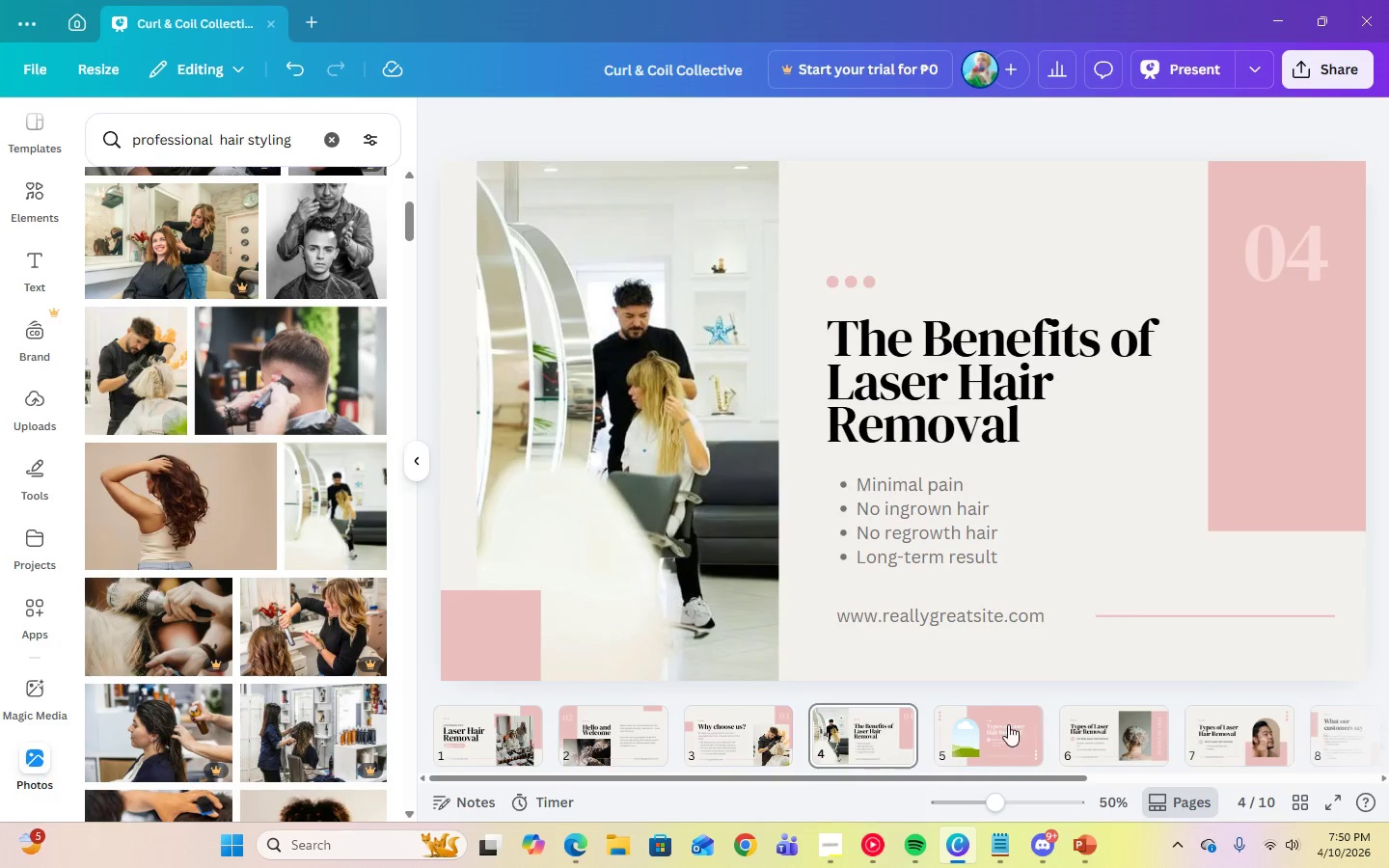 
left_click([973, 737])
 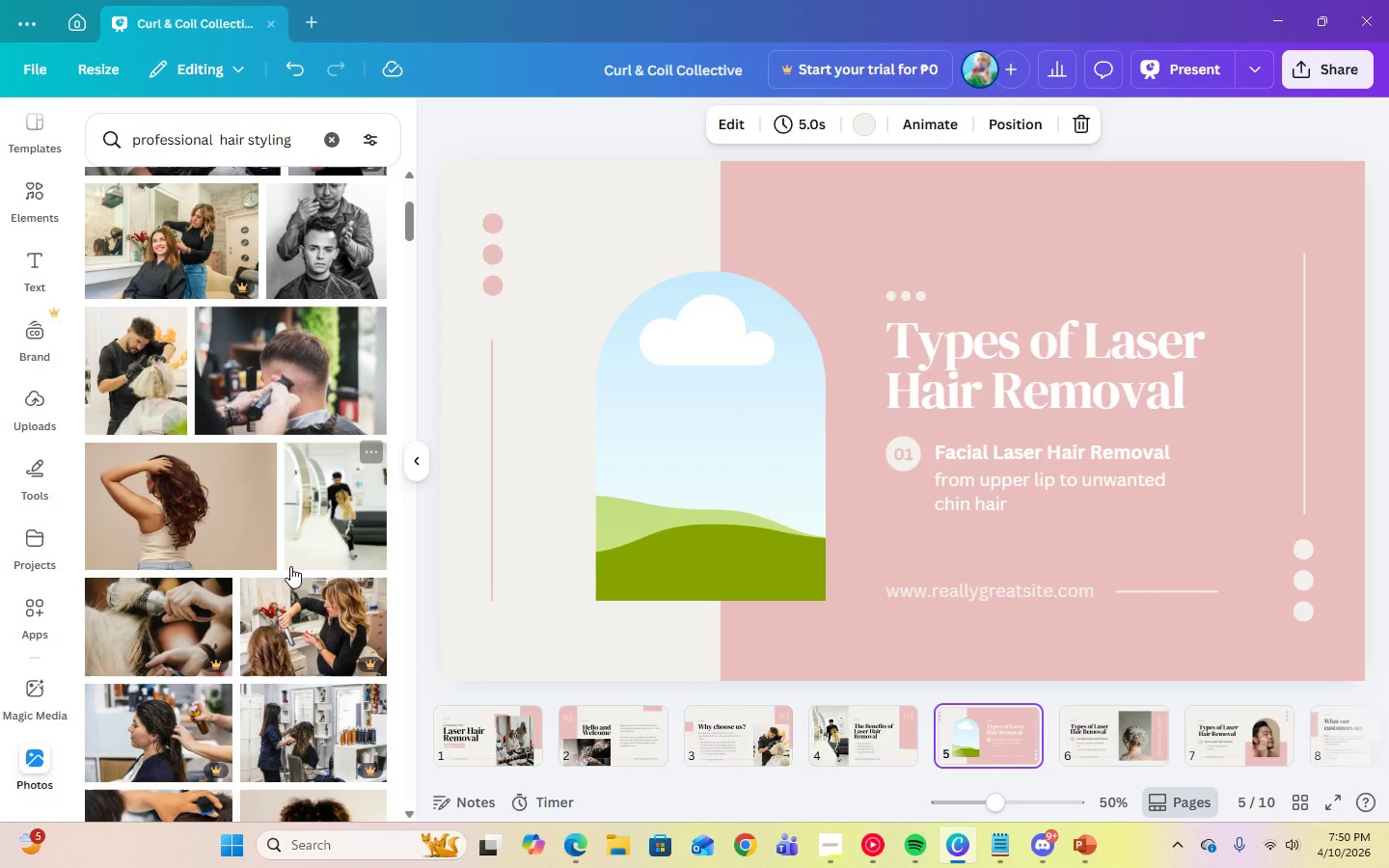 
scroll: coordinate [289, 566], scroll_direction: up, amount: 2.0
 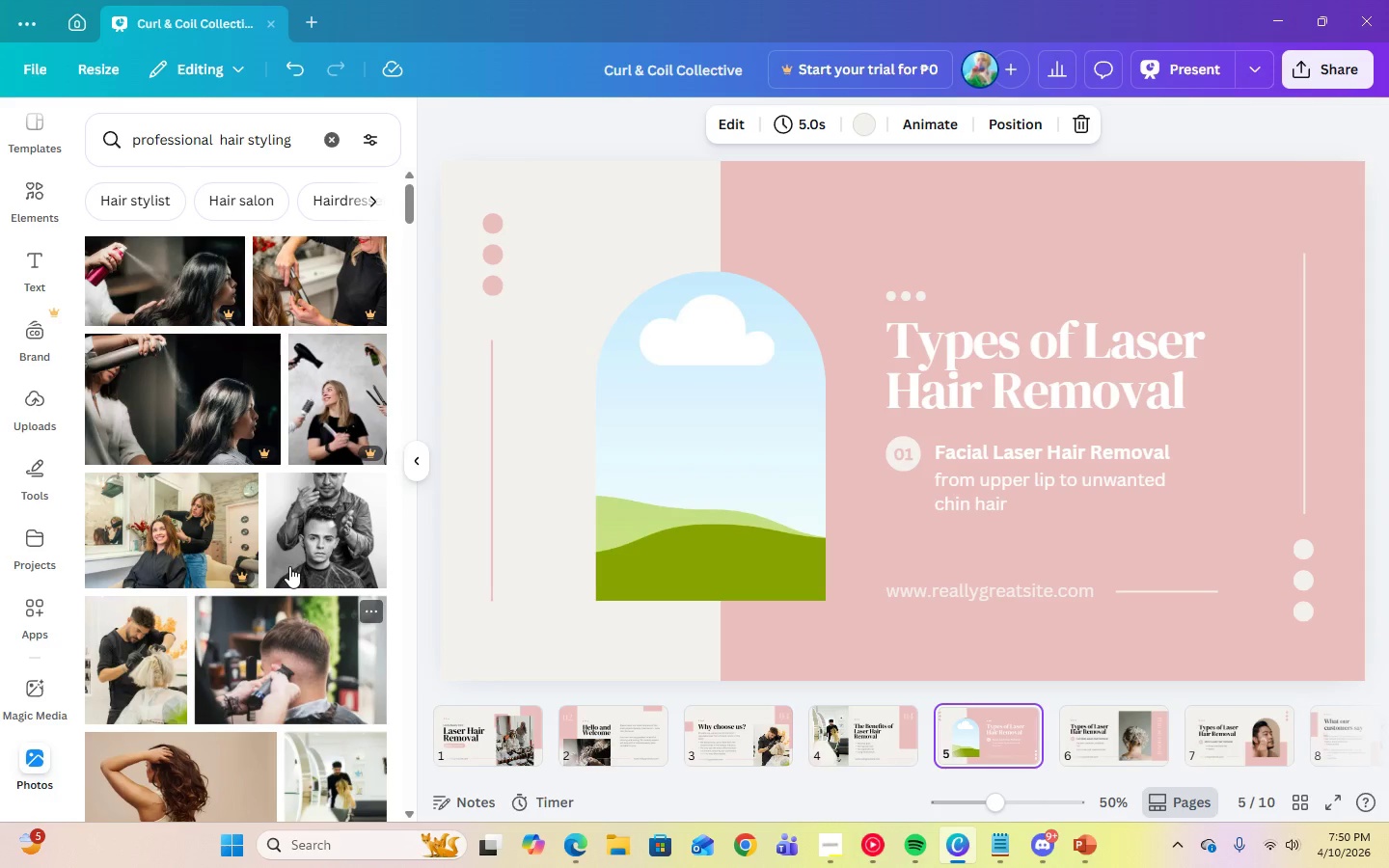 
scroll: coordinate [289, 564], scroll_direction: down, amount: 11.0
 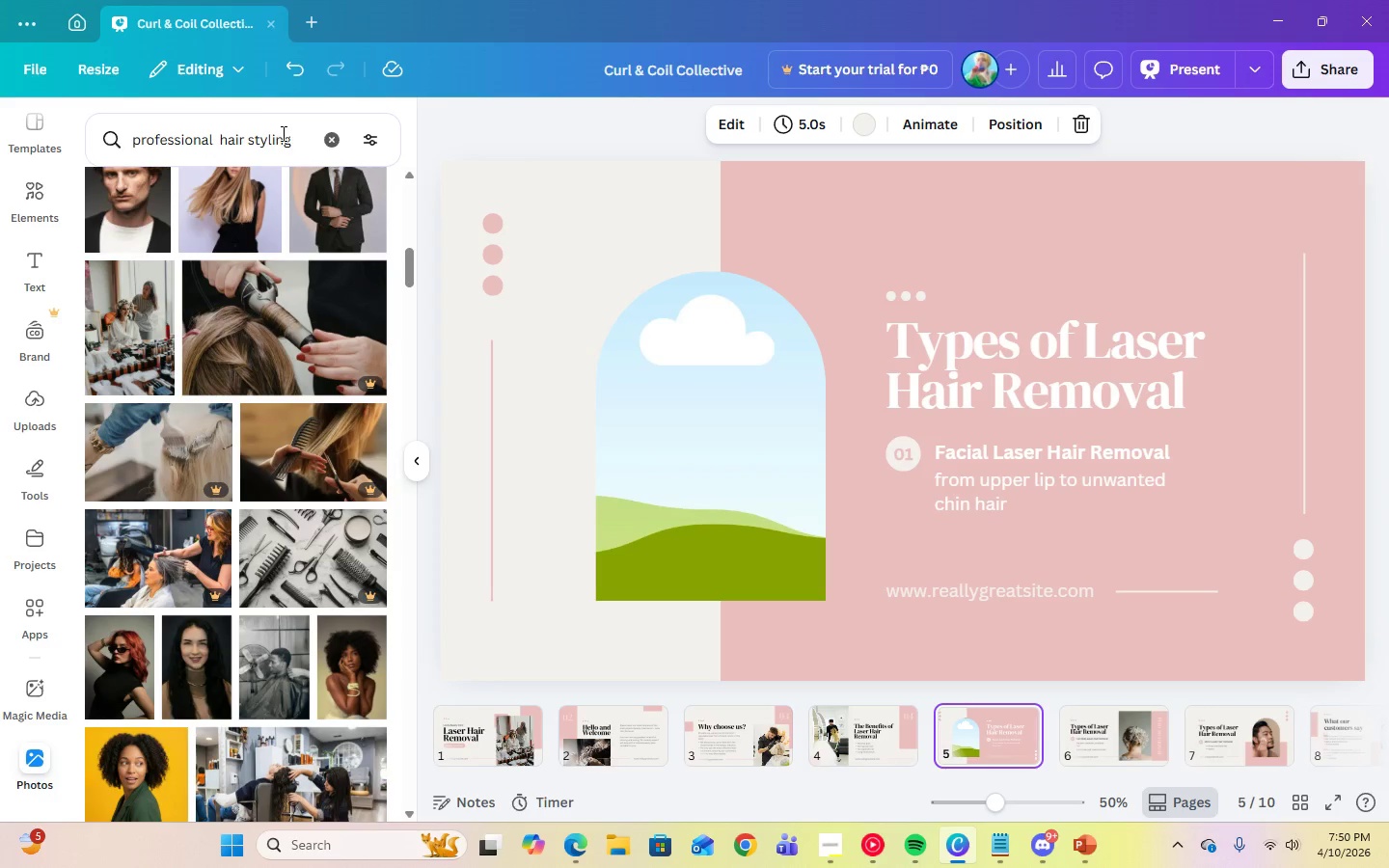 
left_click_drag(start_coordinate=[249, 138], to_coordinate=[220, 142])
 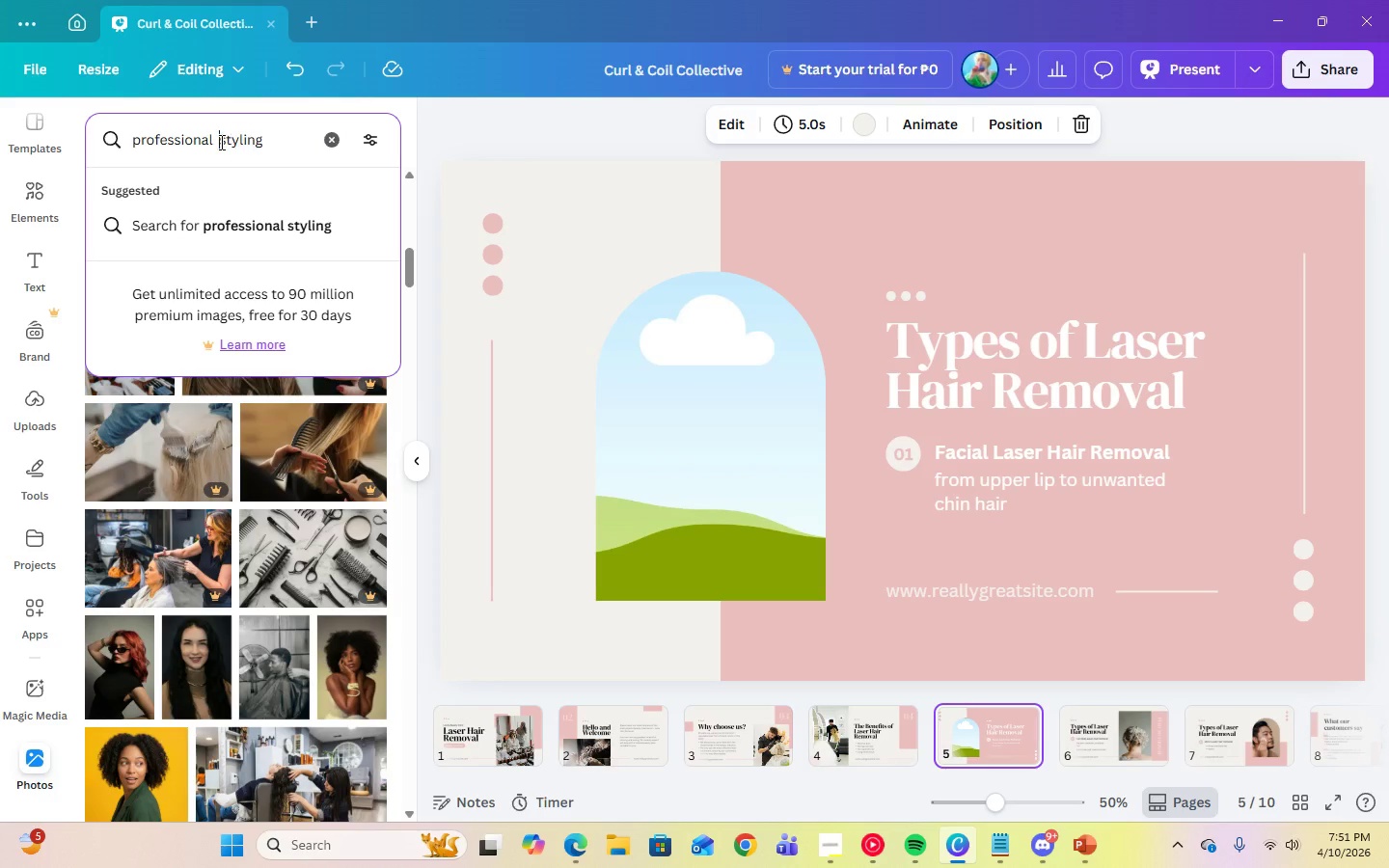 
key(Backspace)
 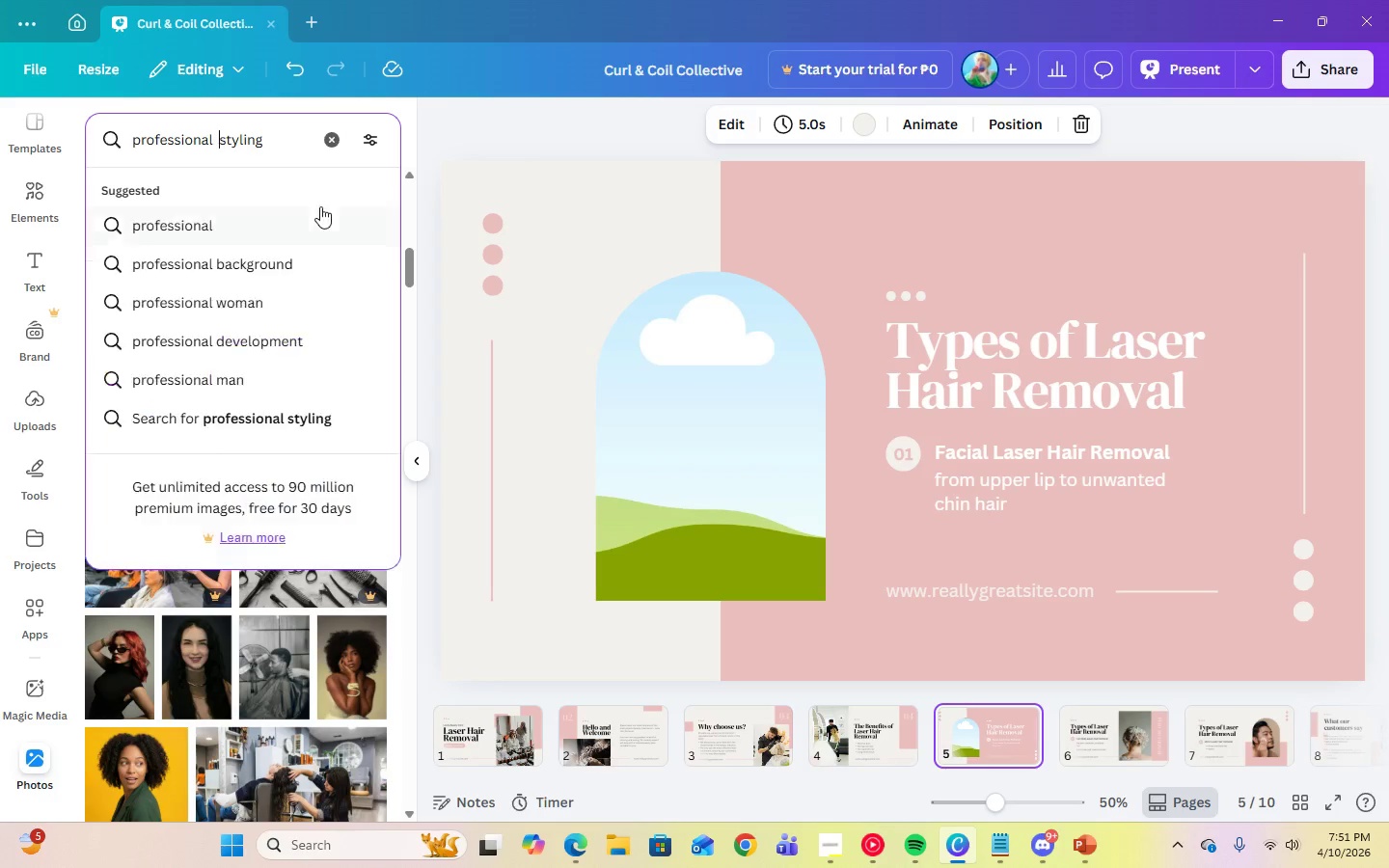 
key(Backspace)
 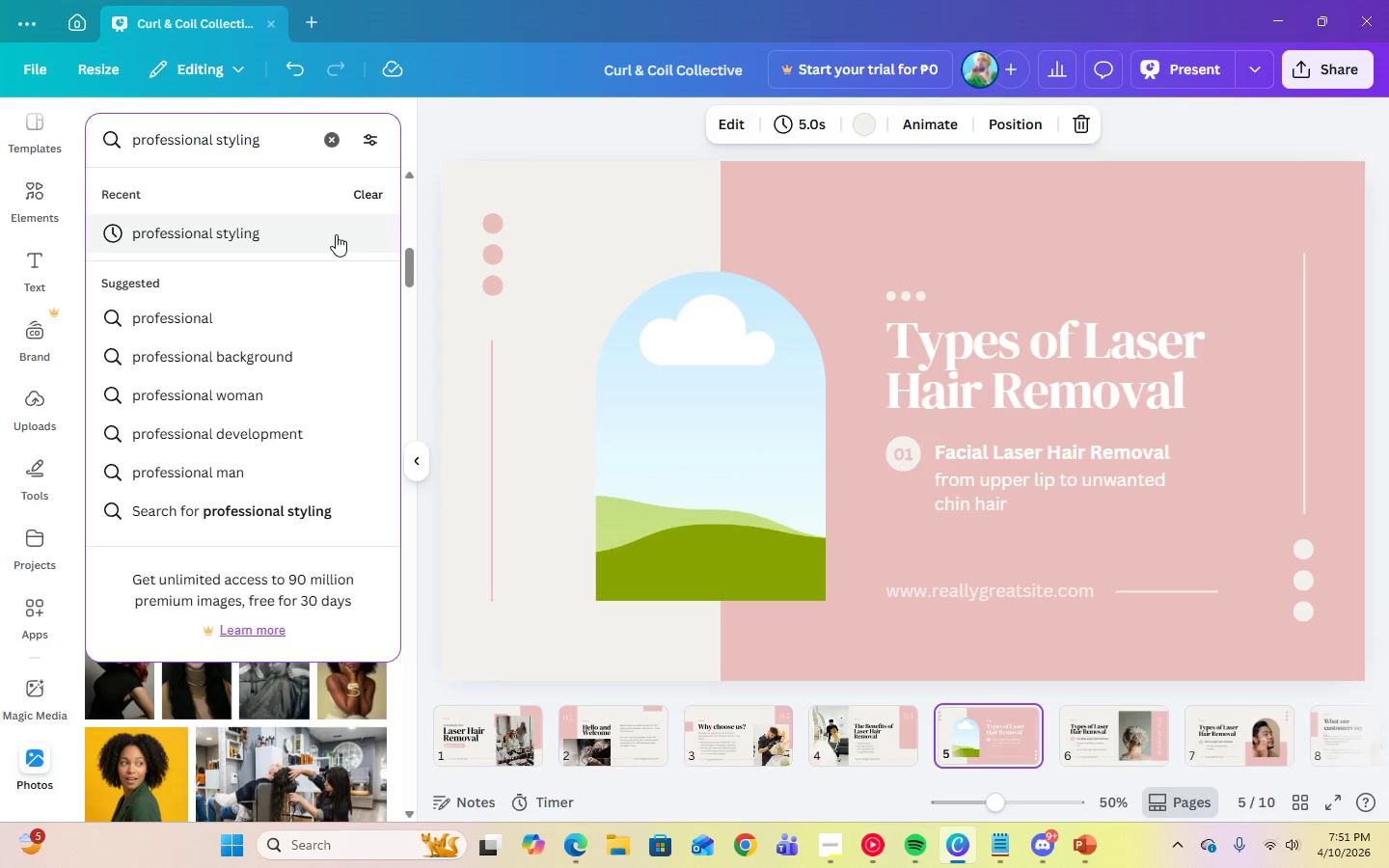 
key(Enter)
 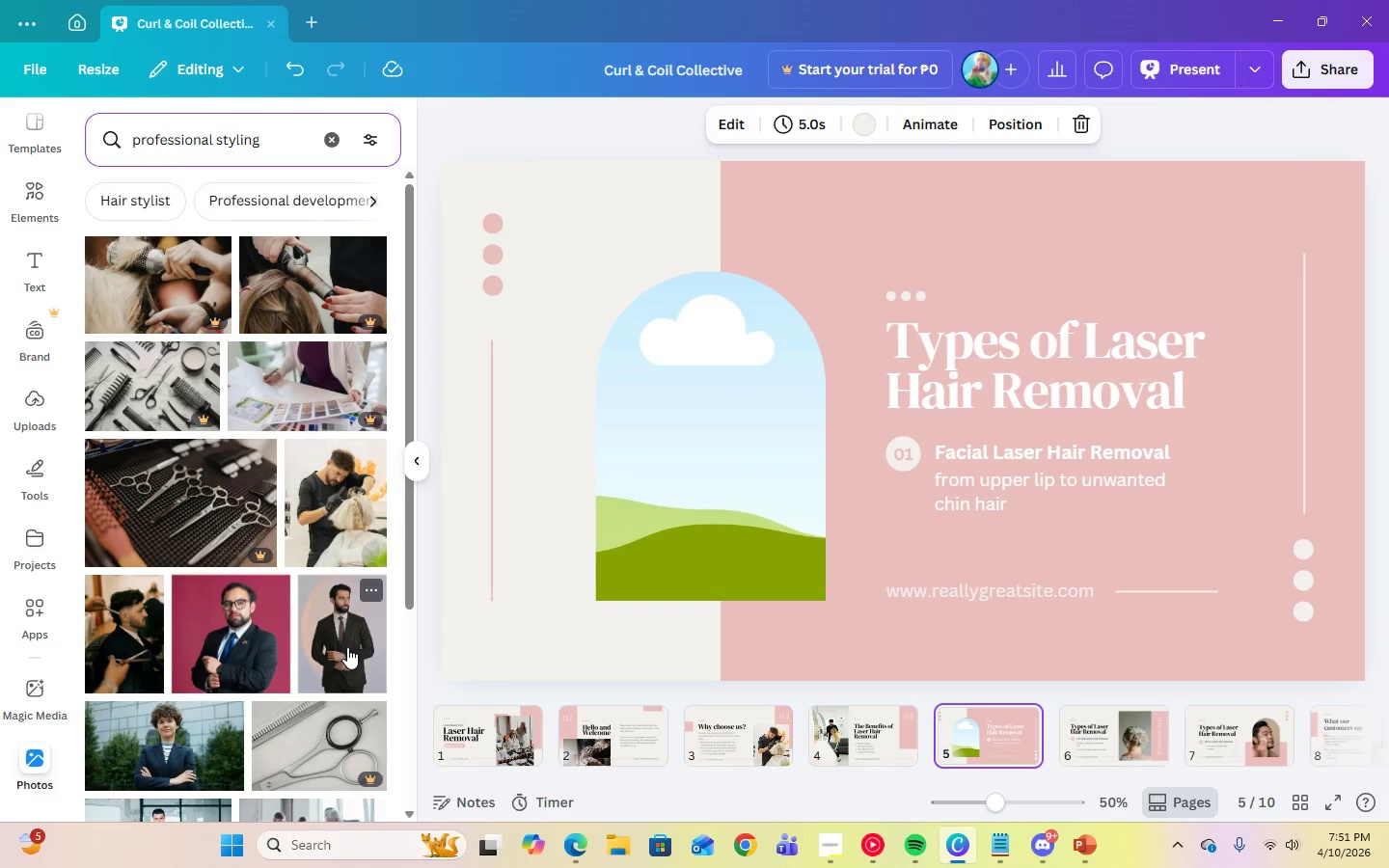 
scroll: coordinate [347, 647], scroll_direction: down, amount: 3.0
 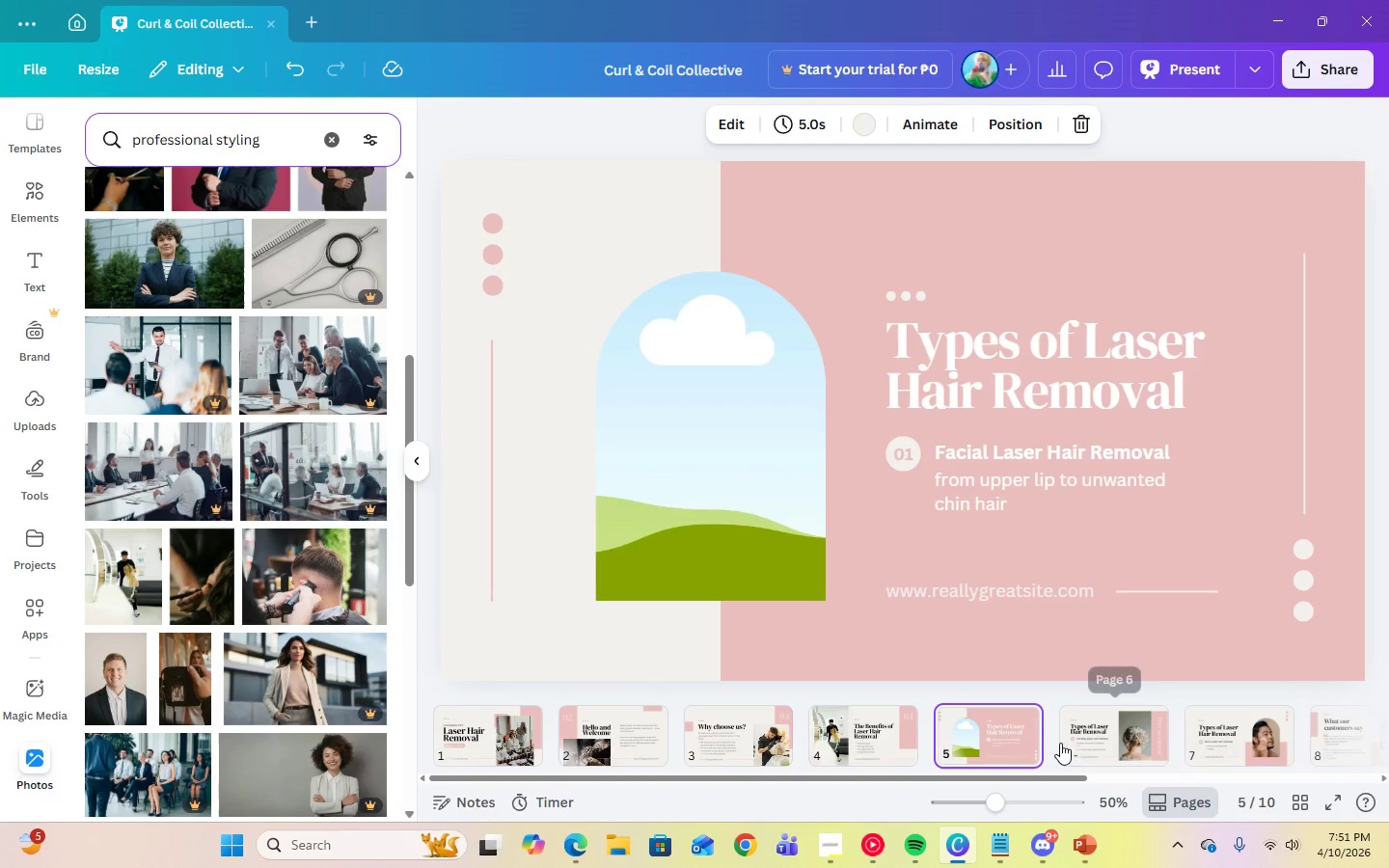 
left_click([202, 580])
 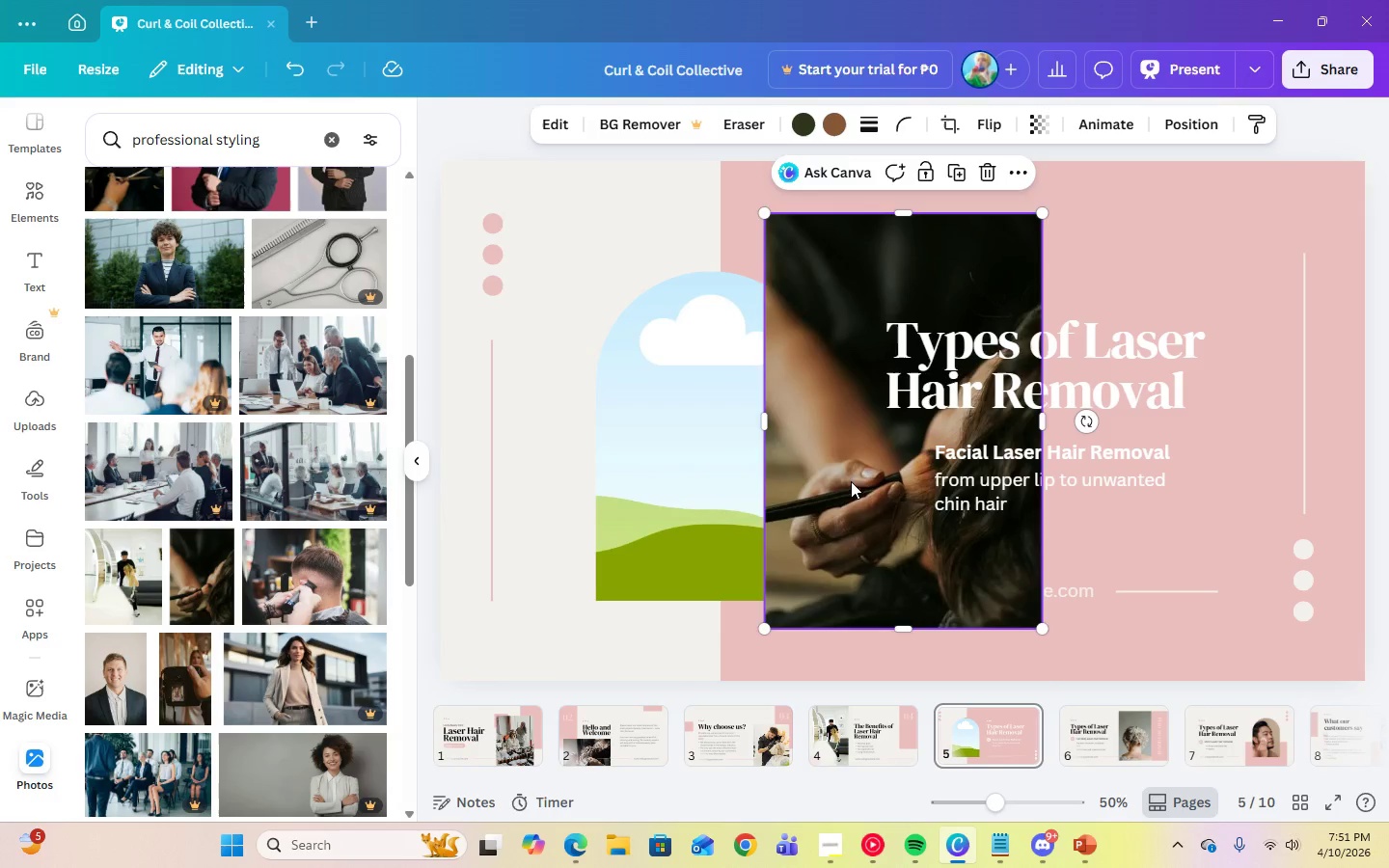 
left_click_drag(start_coordinate=[847, 483], to_coordinate=[716, 485])
 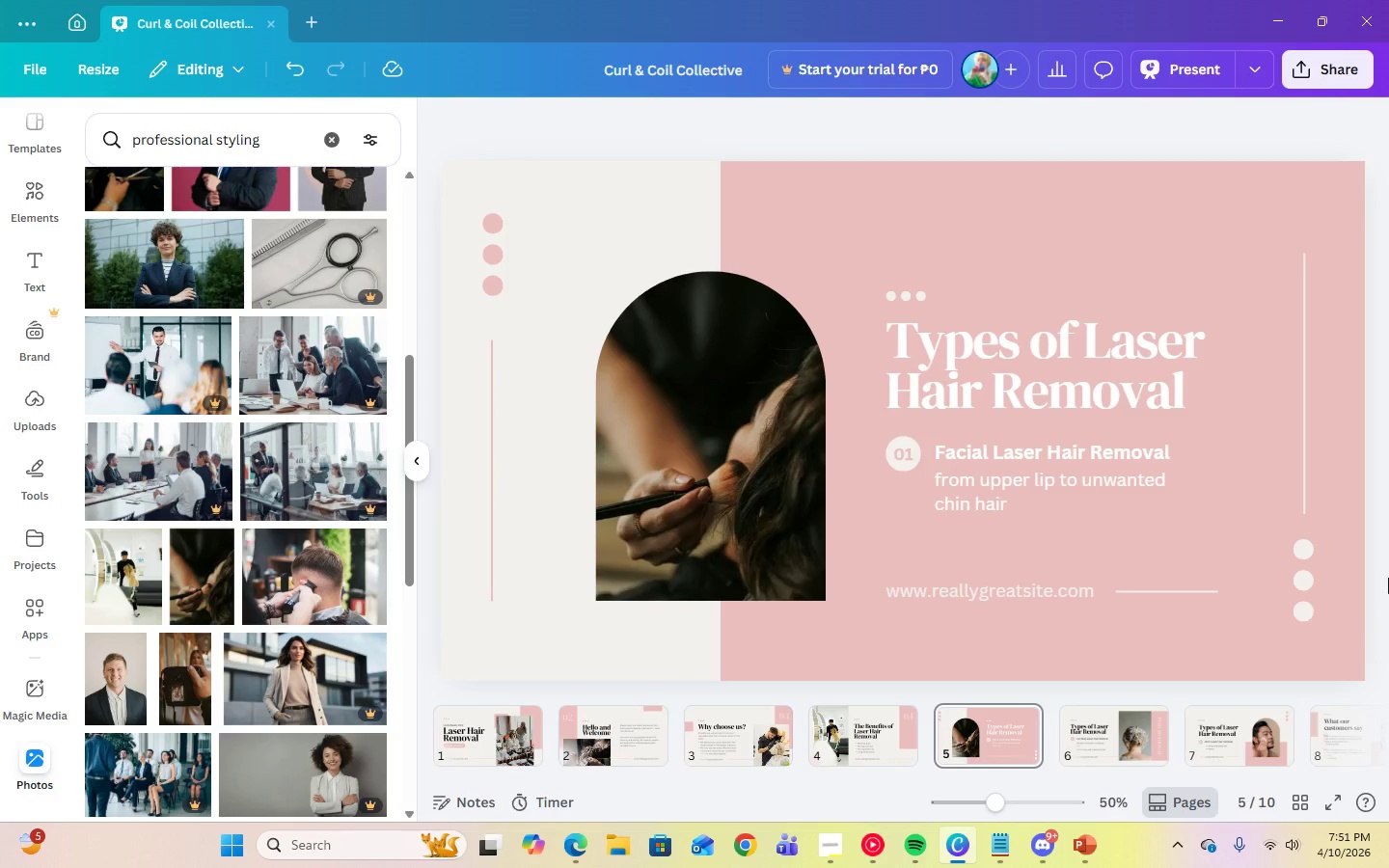 
left_click([703, 479])
 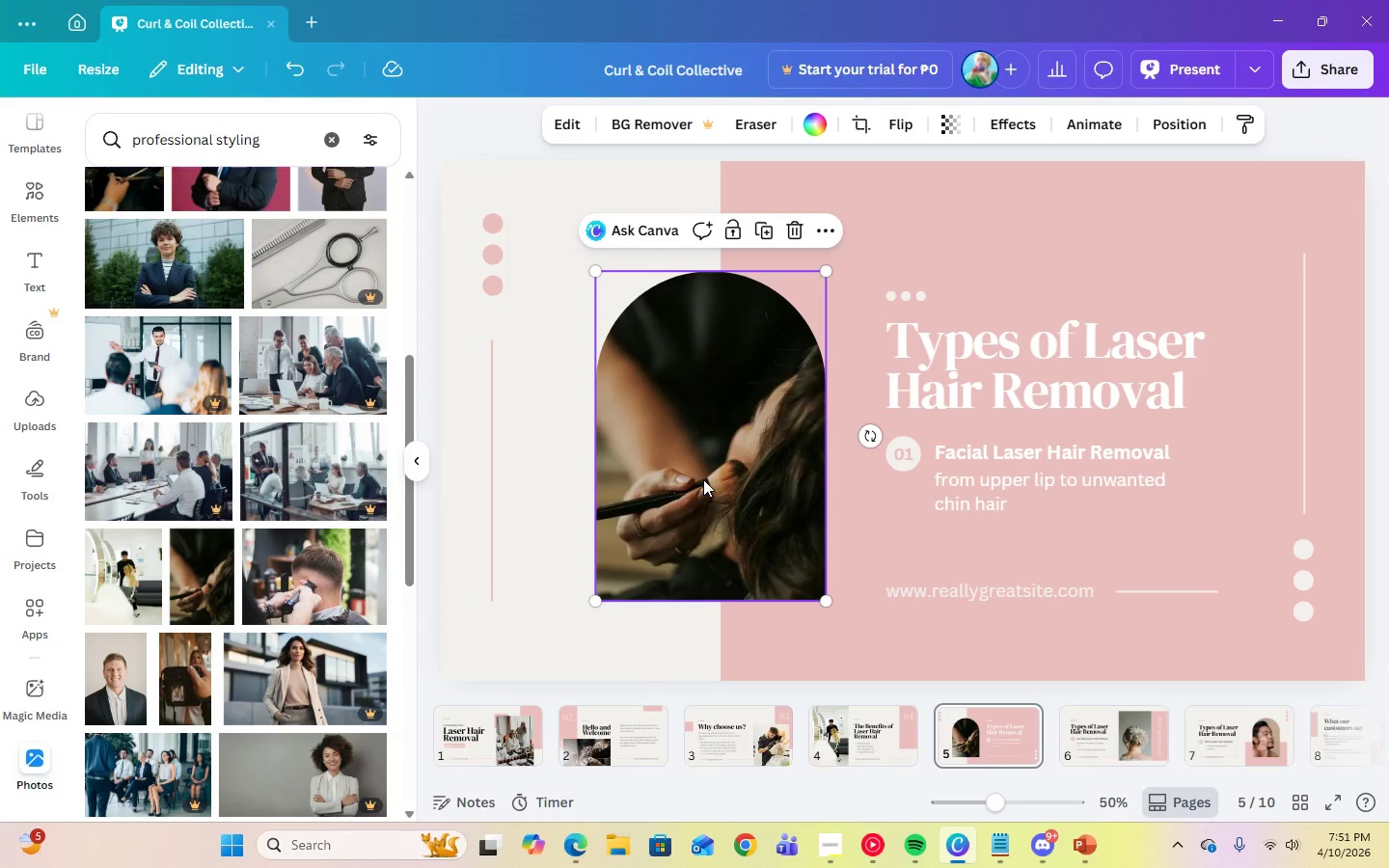 
key(Delete)
 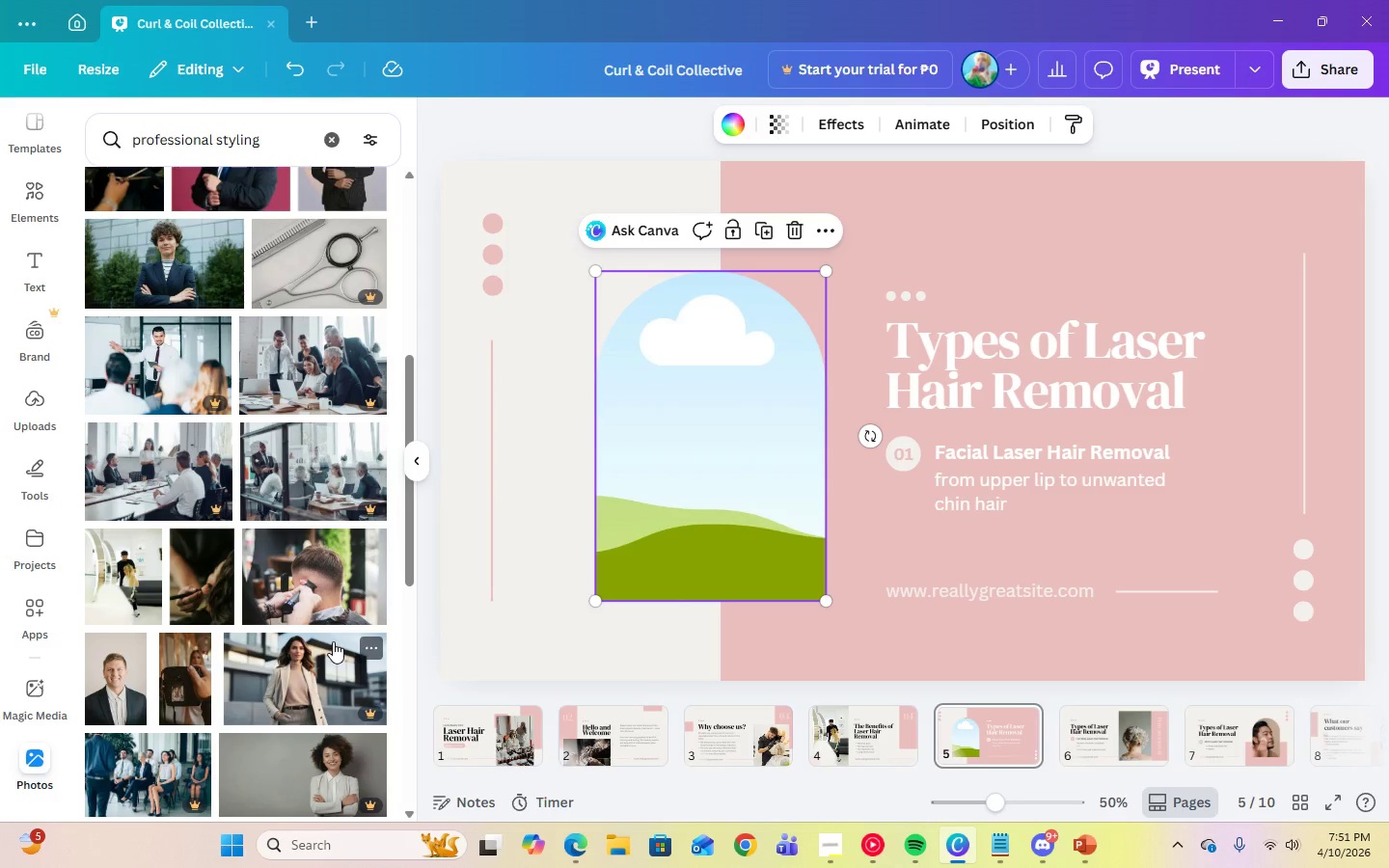 
scroll: coordinate [333, 641], scroll_direction: down, amount: 14.0
 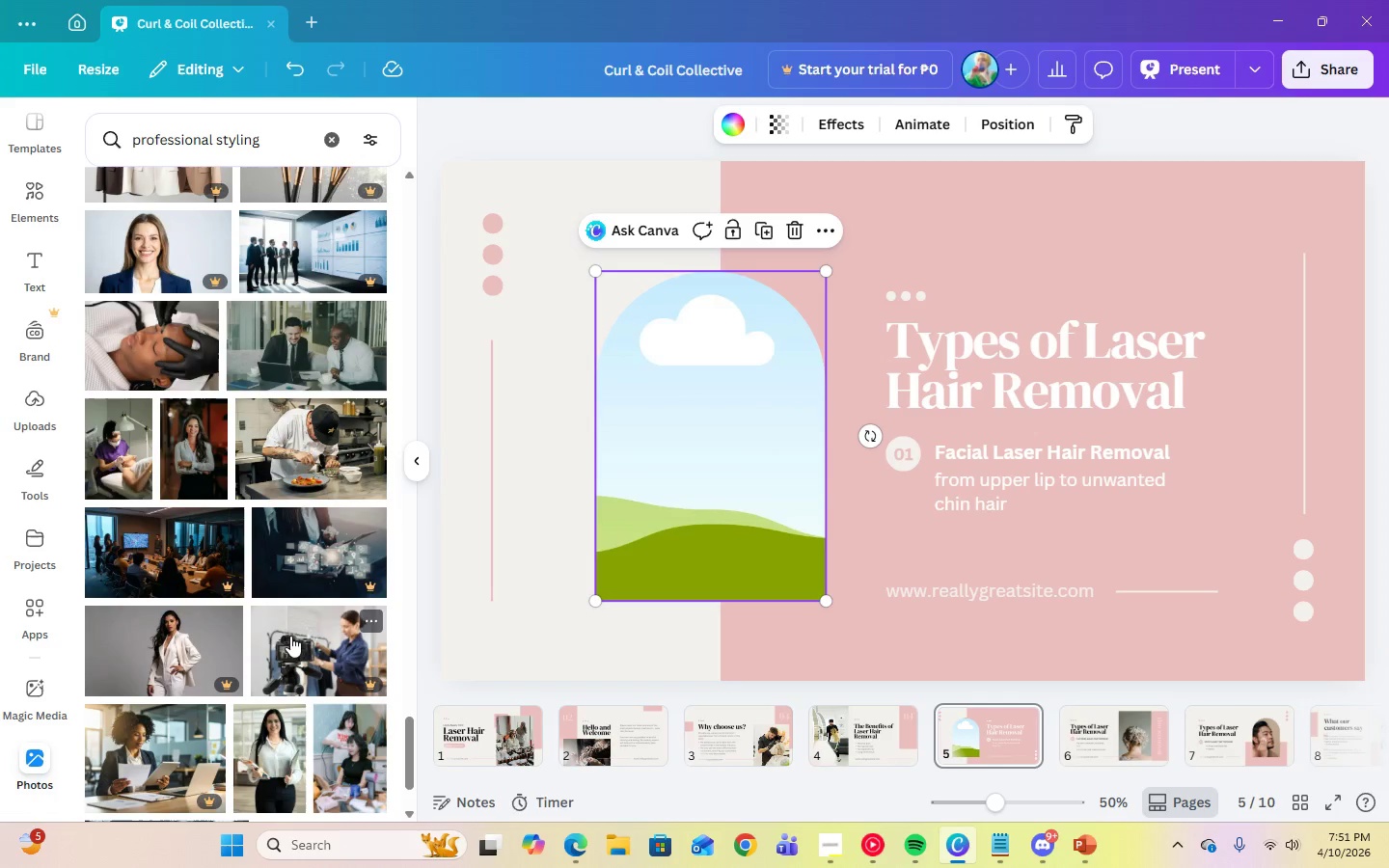 
left_click([218, 139])
 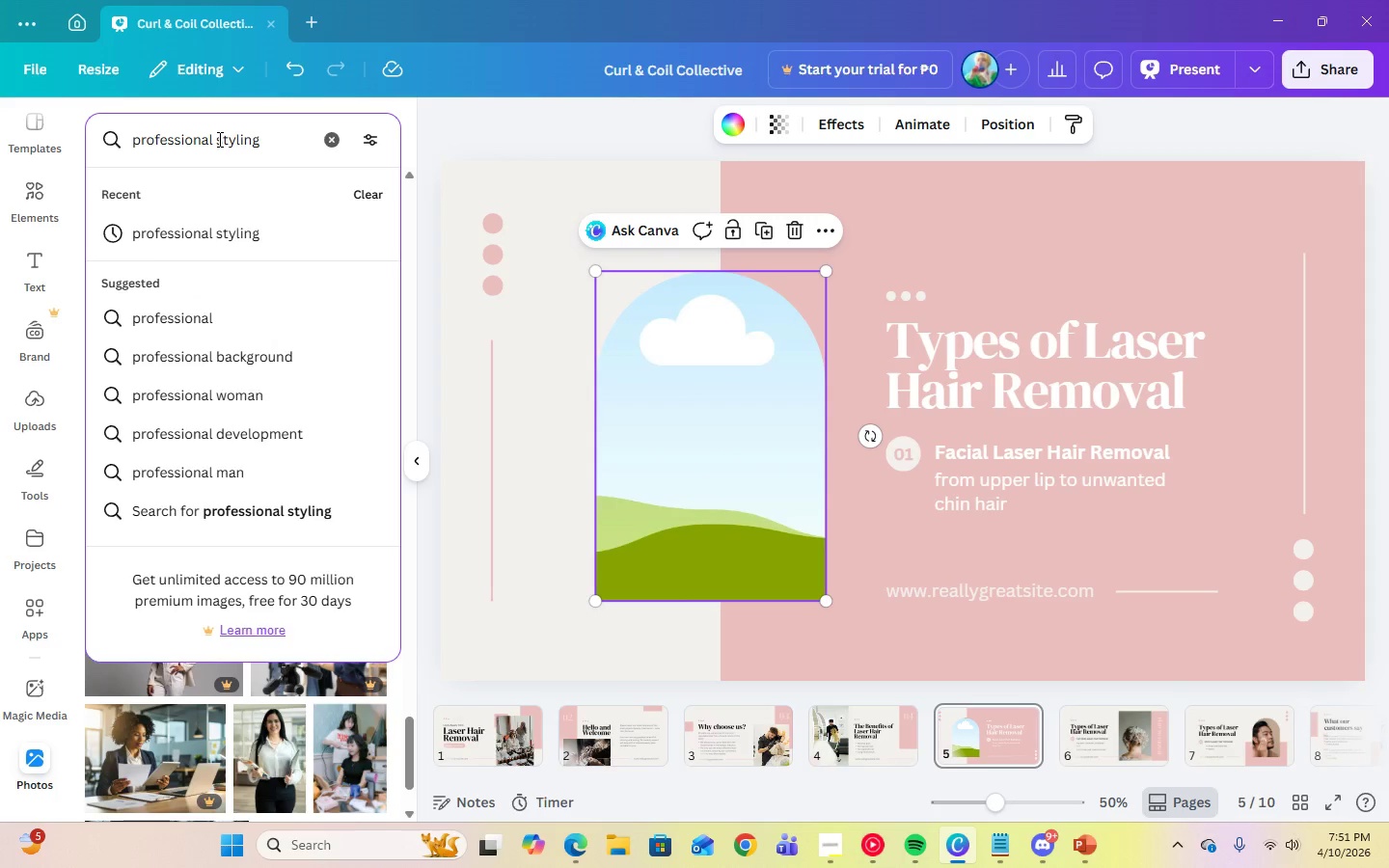 
type(hair )
 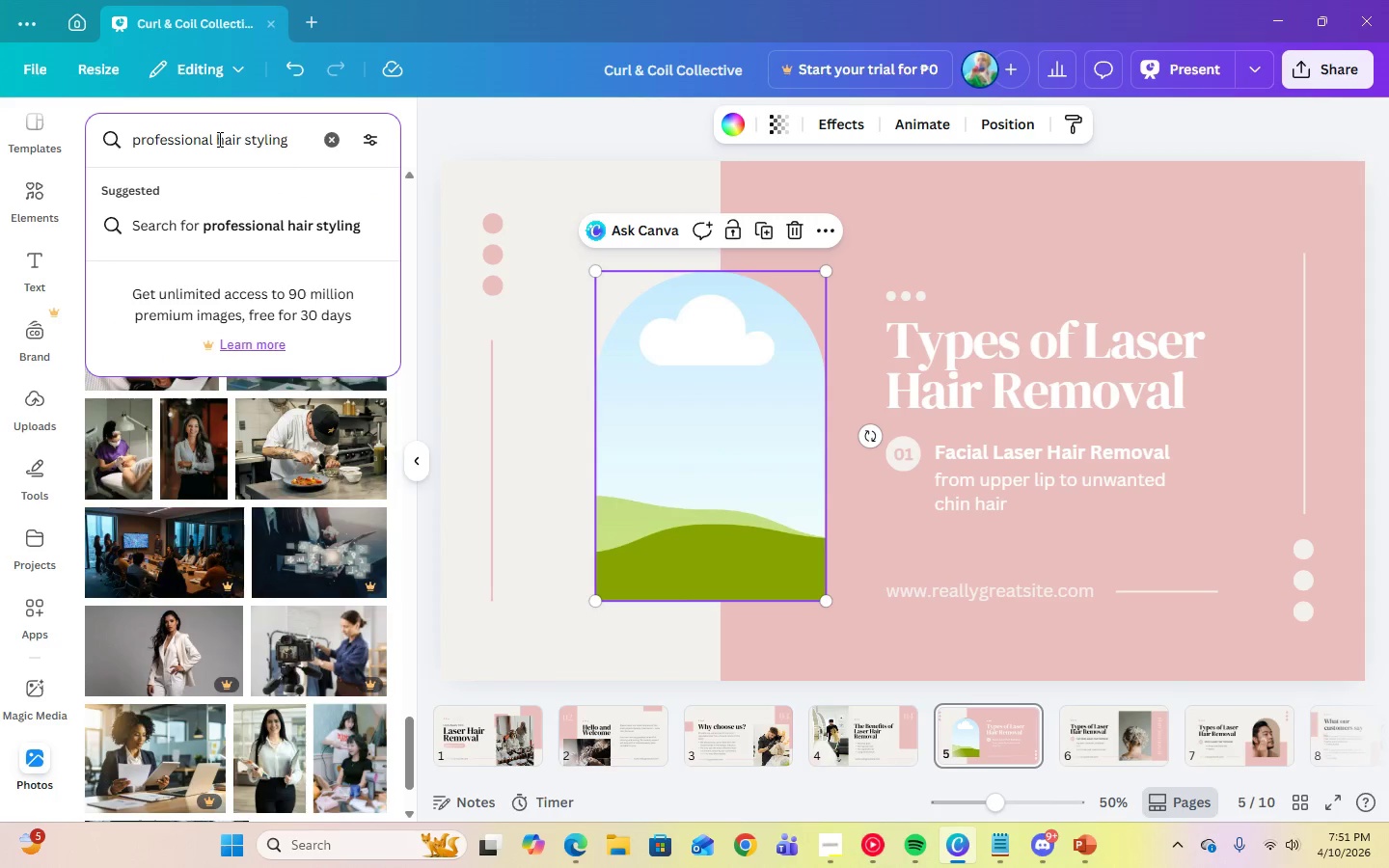 
key(Enter)
 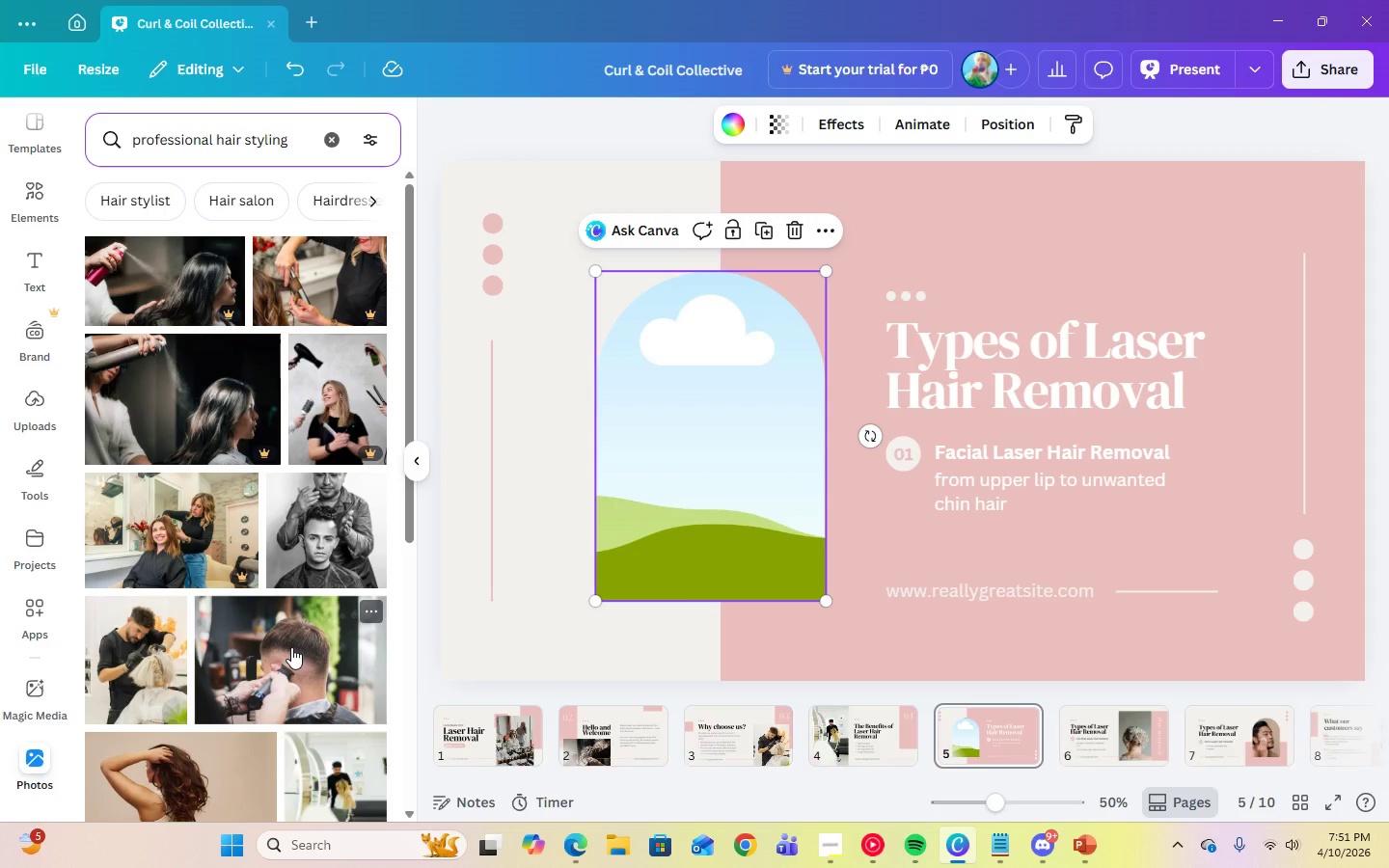 
scroll: coordinate [291, 647], scroll_direction: down, amount: 10.0
 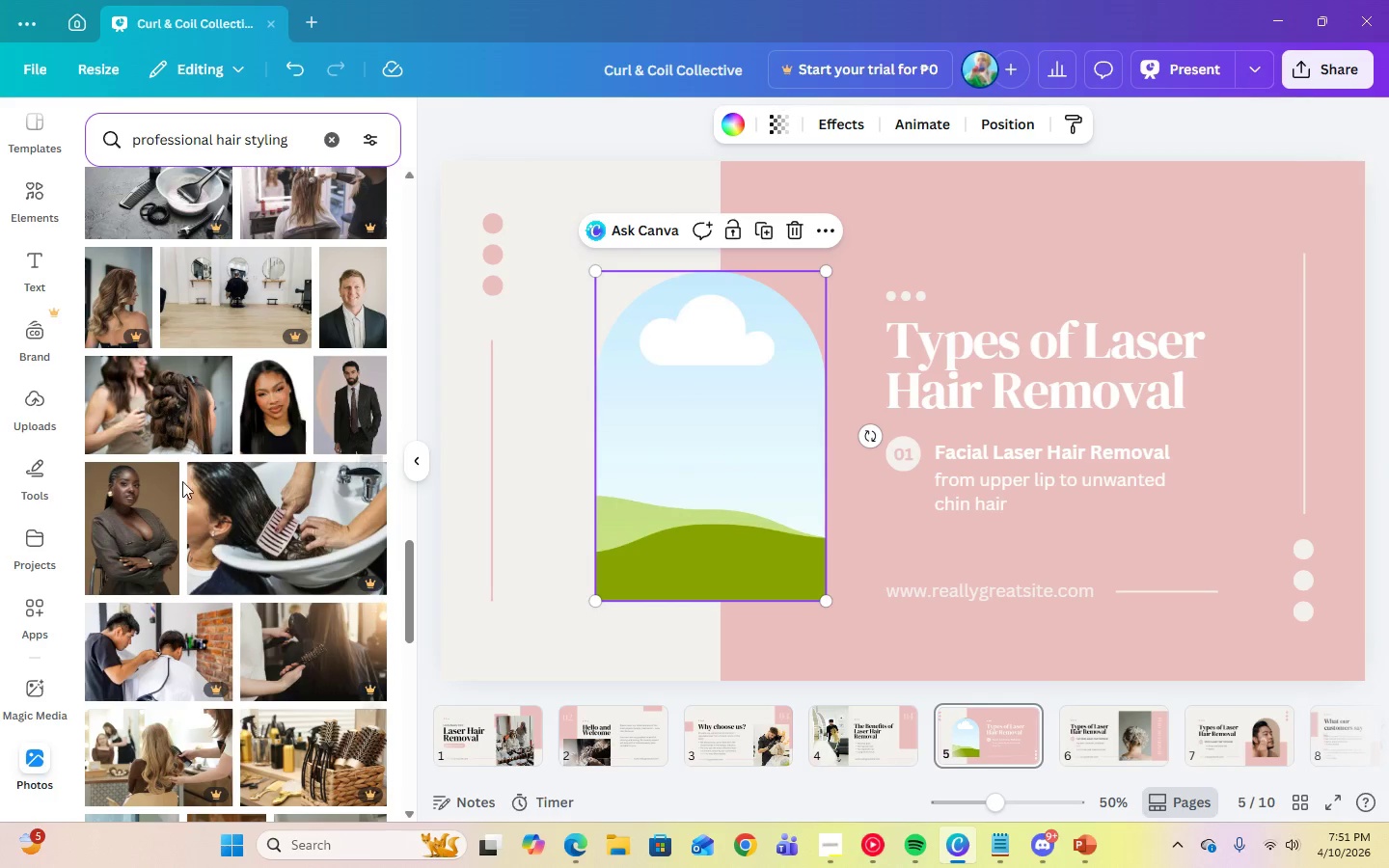 
left_click([169, 429])
 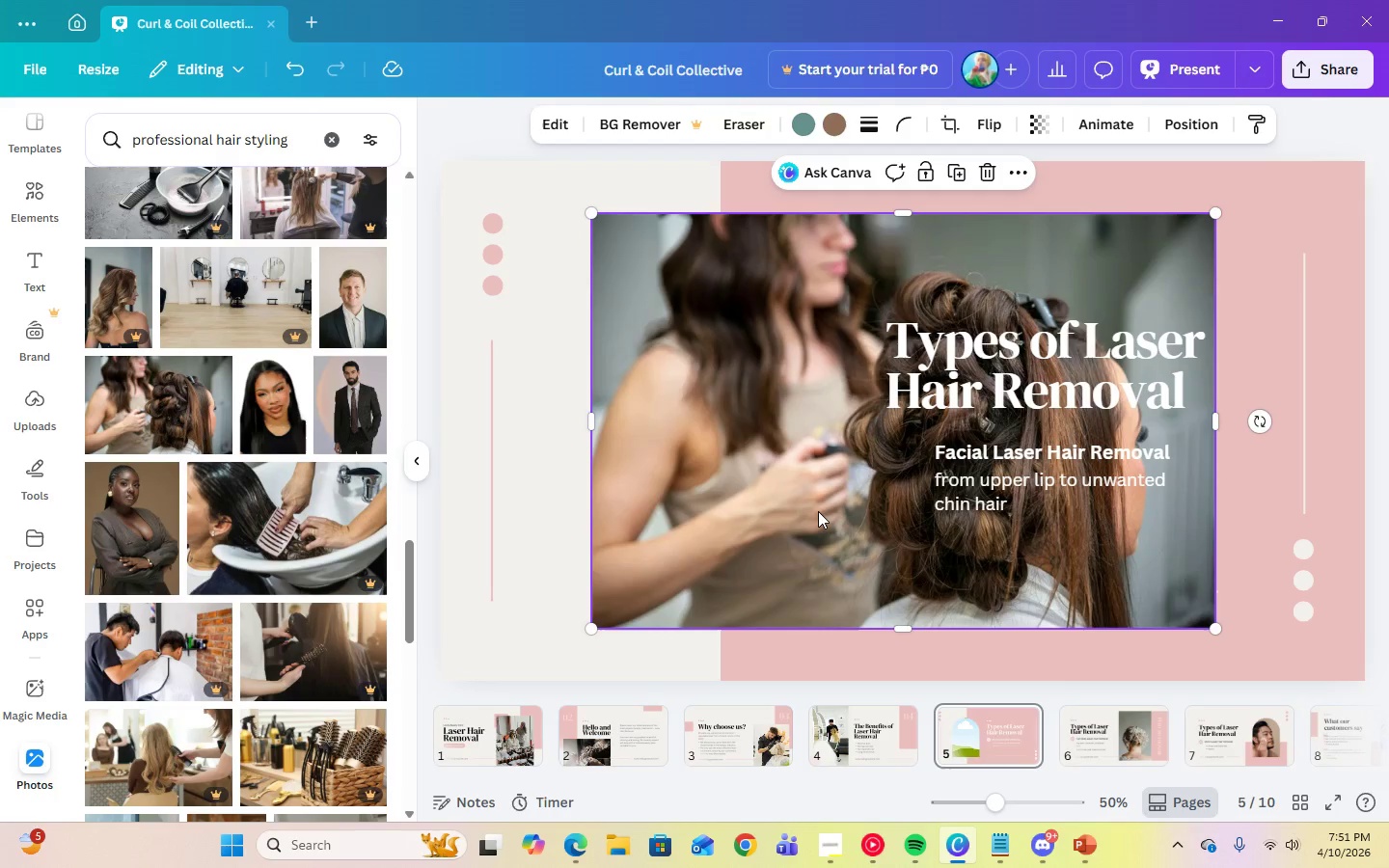 
left_click_drag(start_coordinate=[818, 511], to_coordinate=[737, 498])
 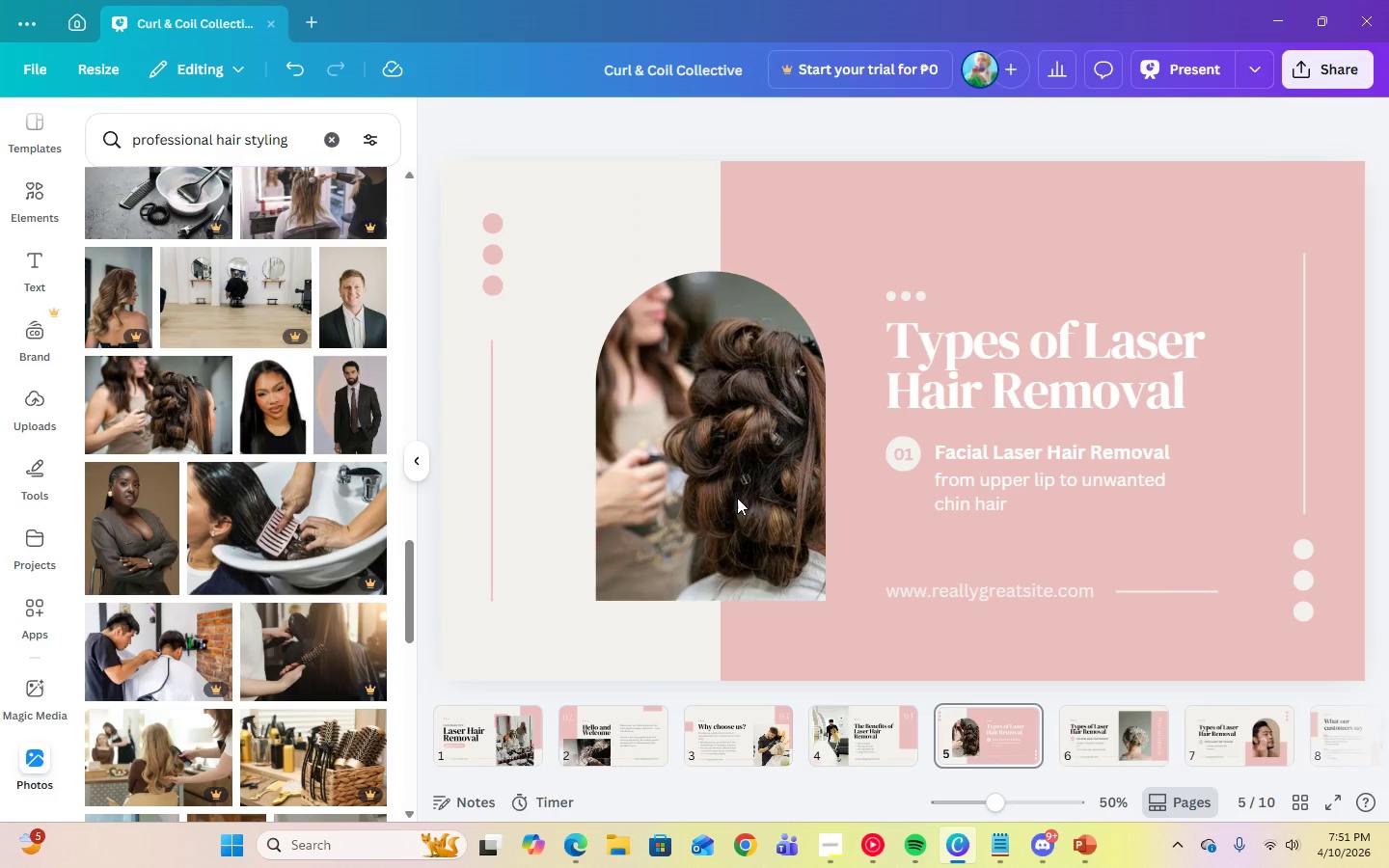 
double_click([737, 498])
 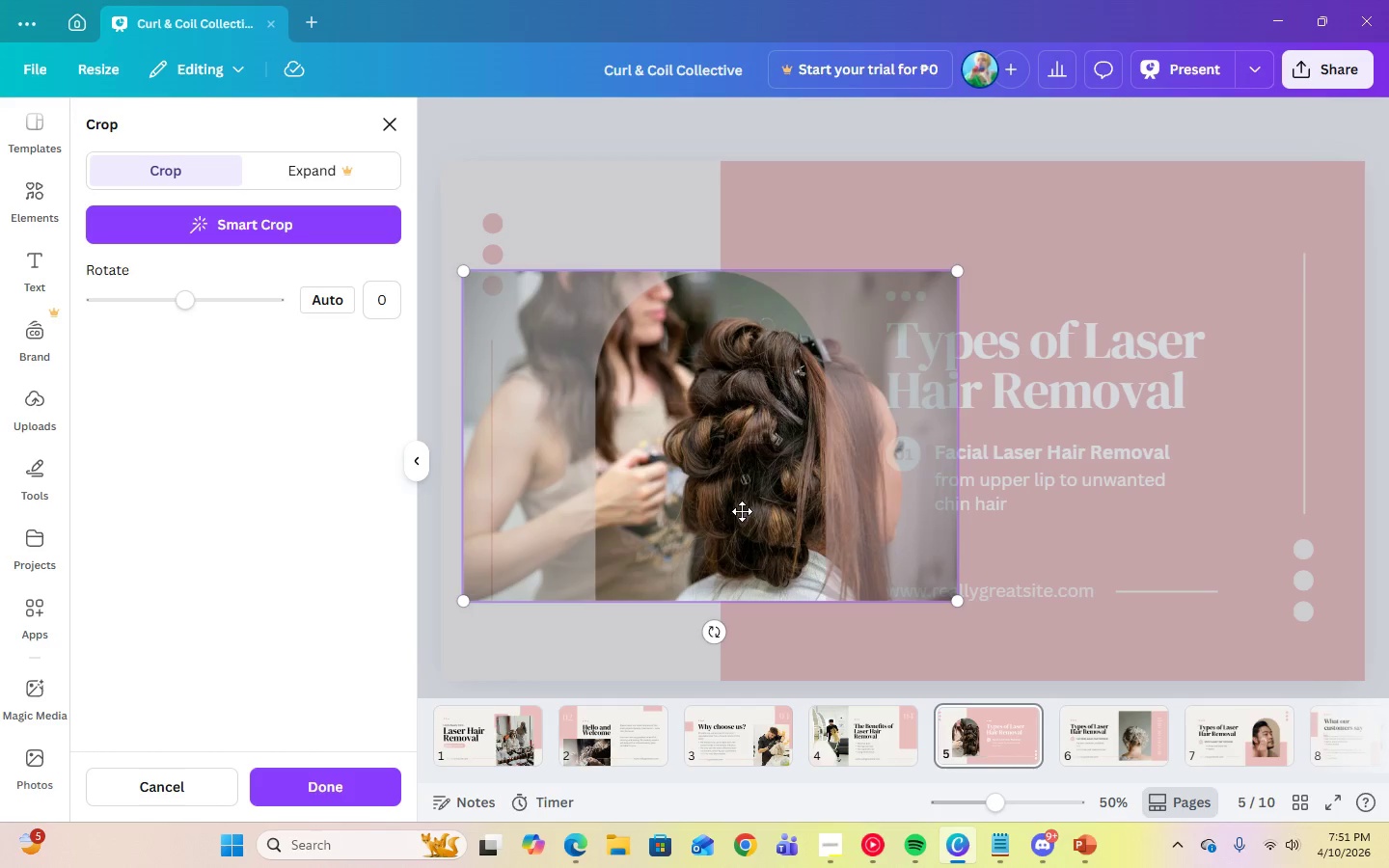 
left_click_drag(start_coordinate=[742, 511], to_coordinate=[705, 513])
 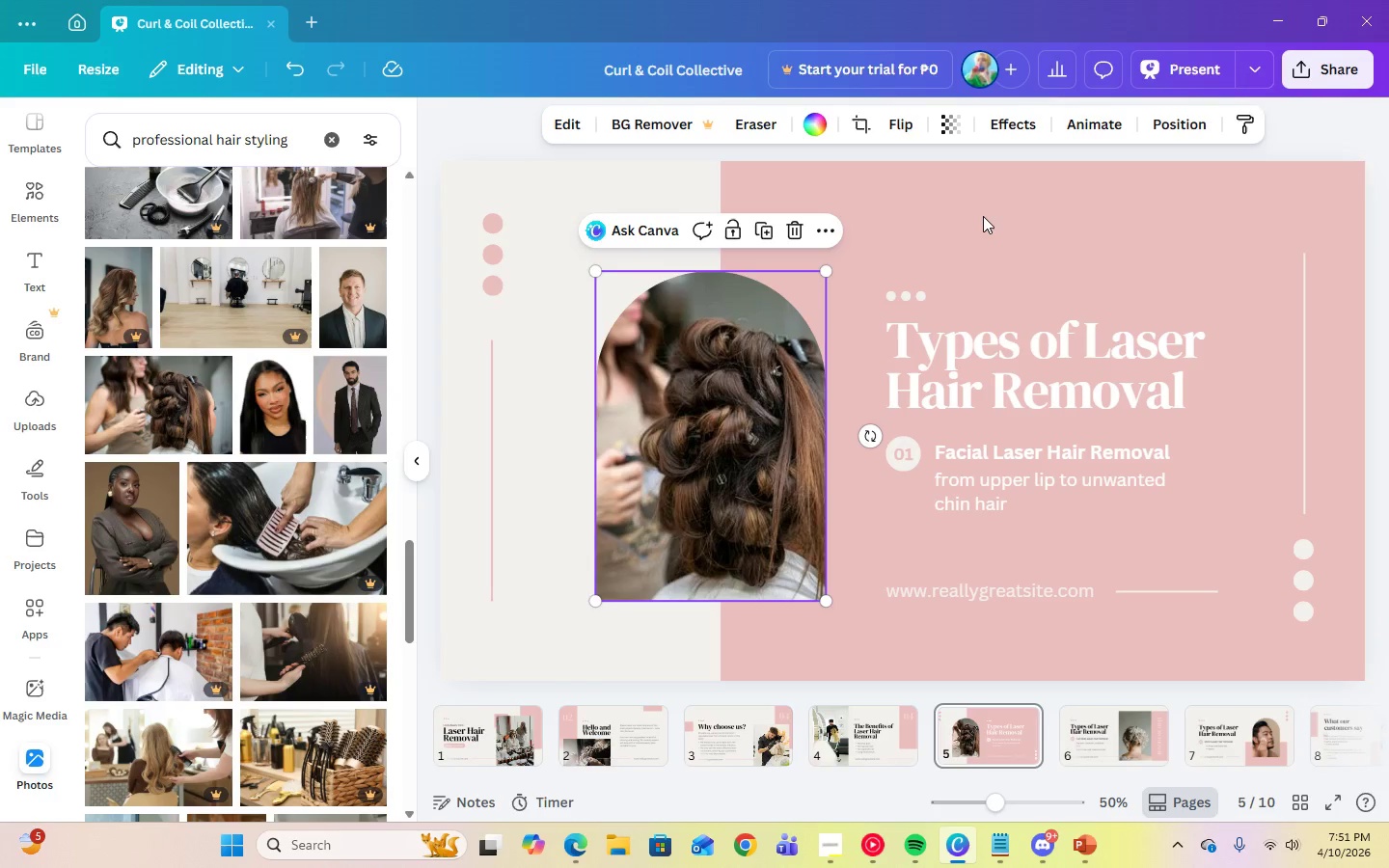 
double_click([983, 216])
 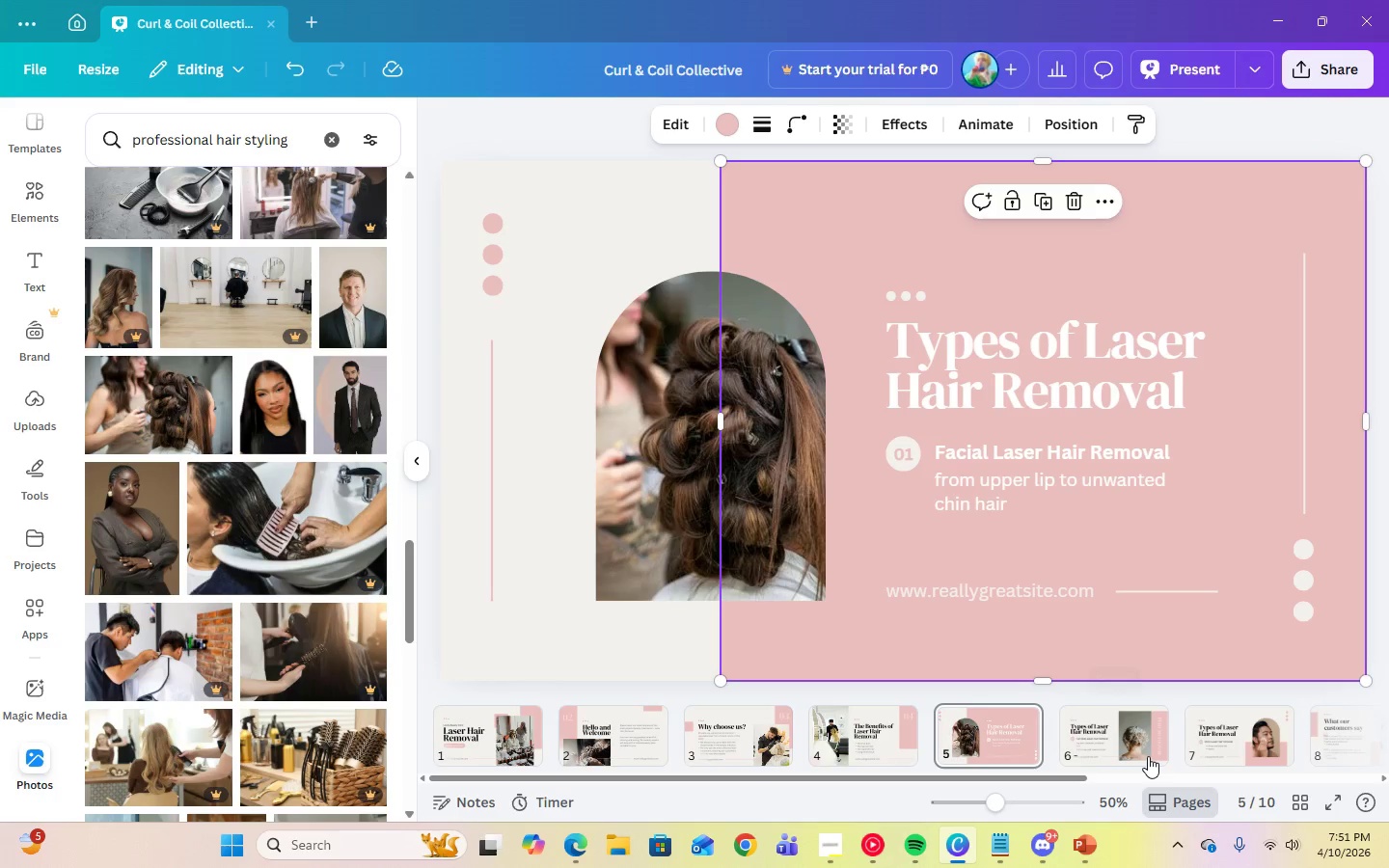 
left_click([1143, 751])
 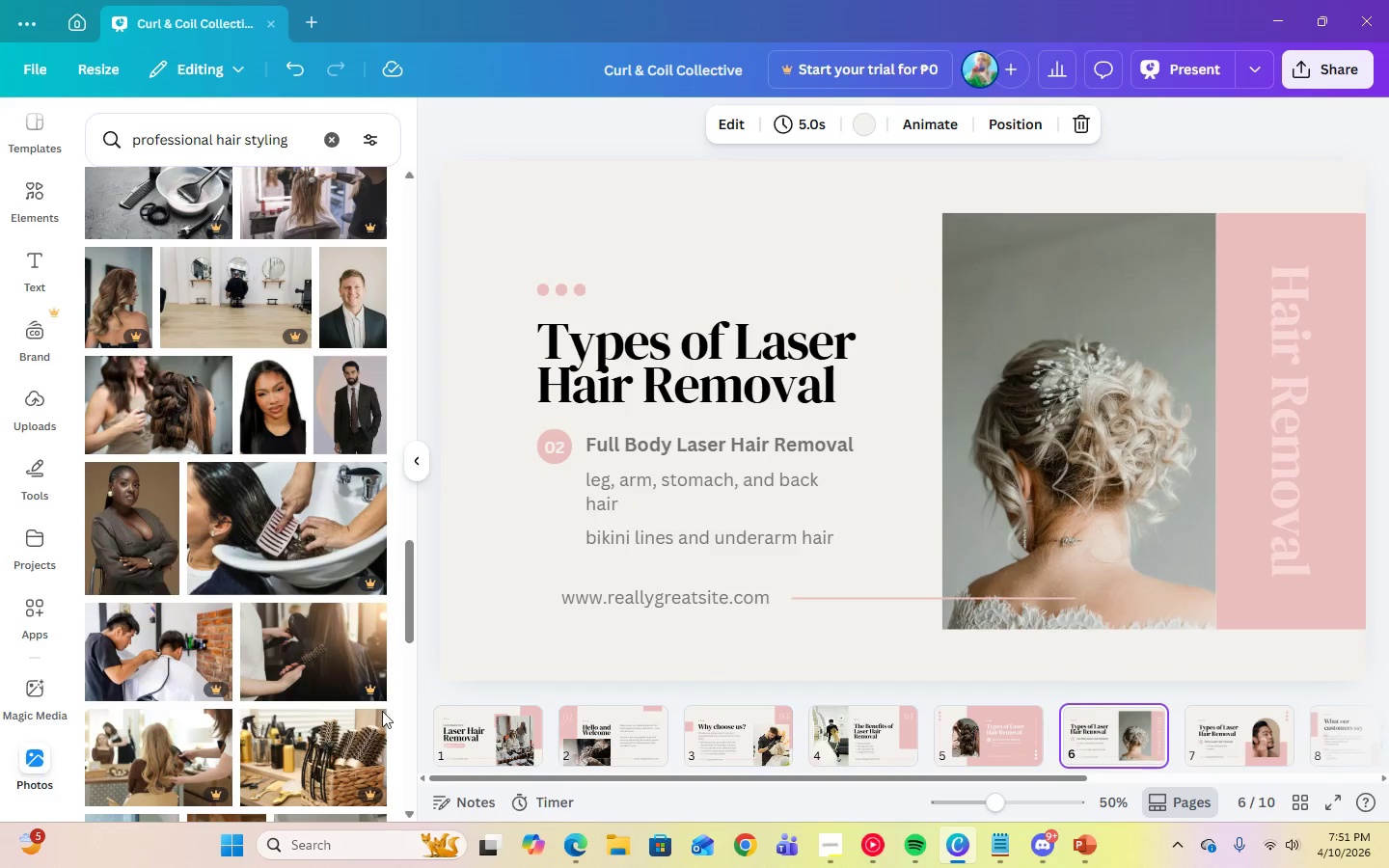 
scroll: coordinate [305, 717], scroll_direction: down, amount: 8.0
 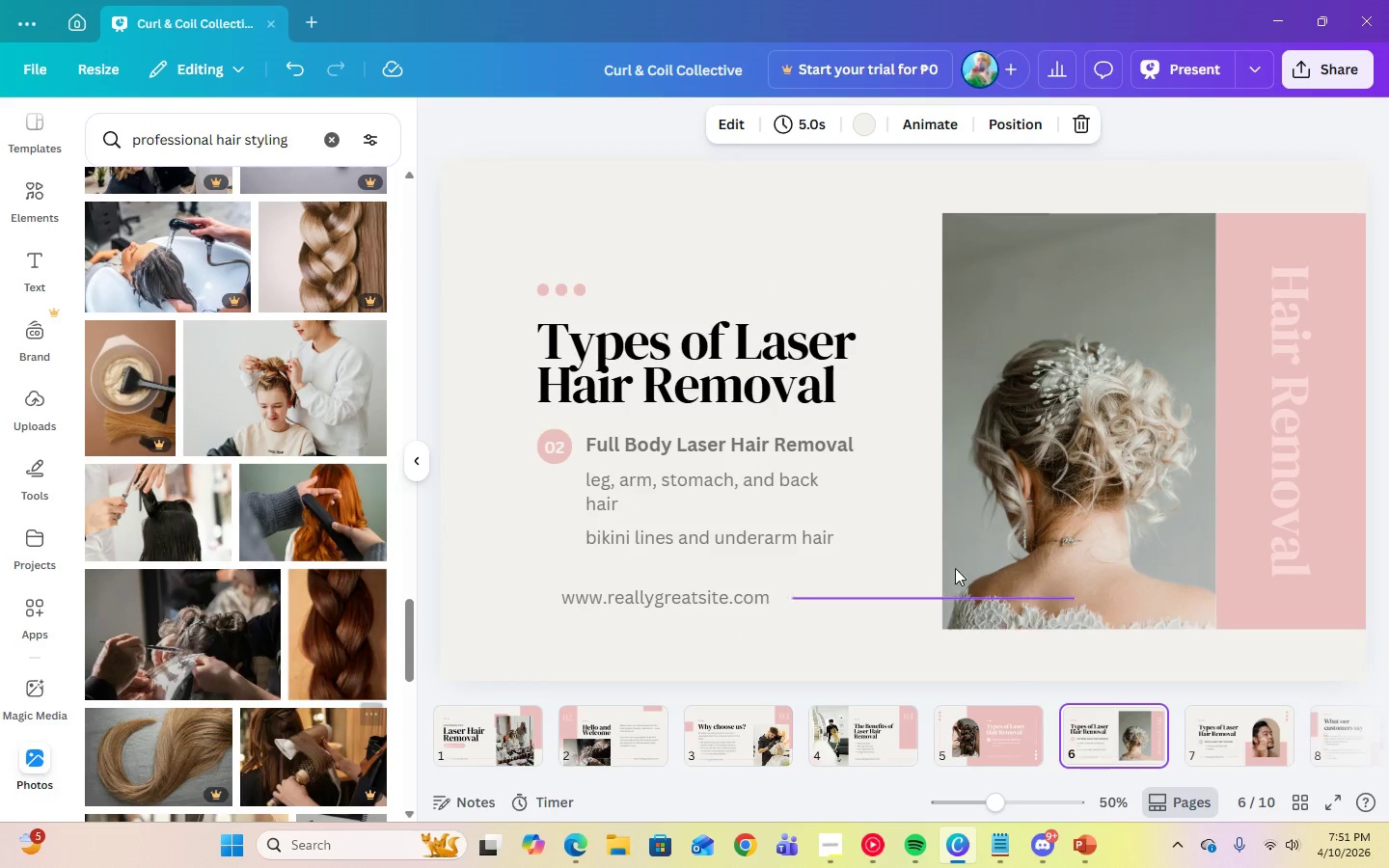 
left_click([962, 733])
 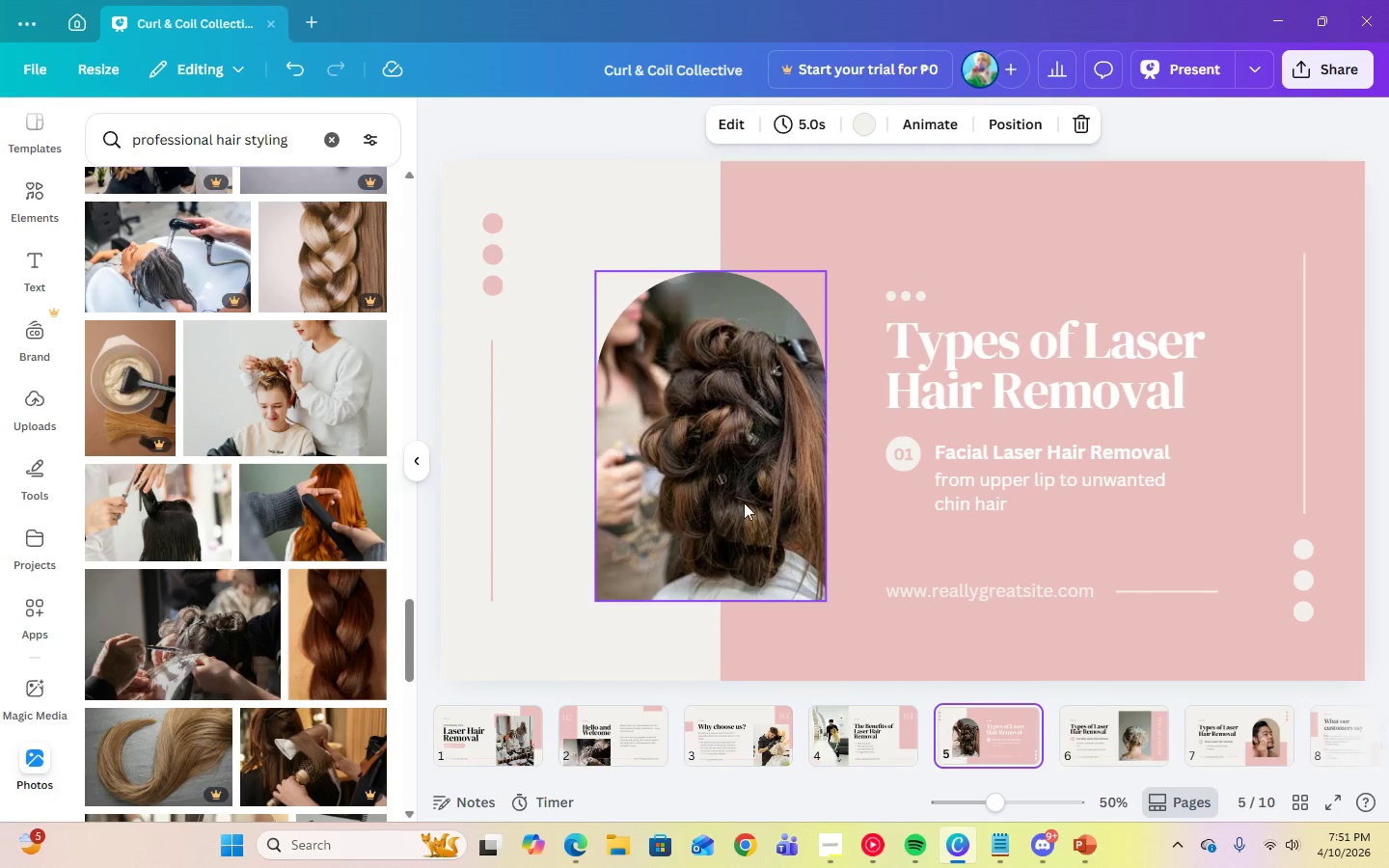 
left_click([734, 501])
 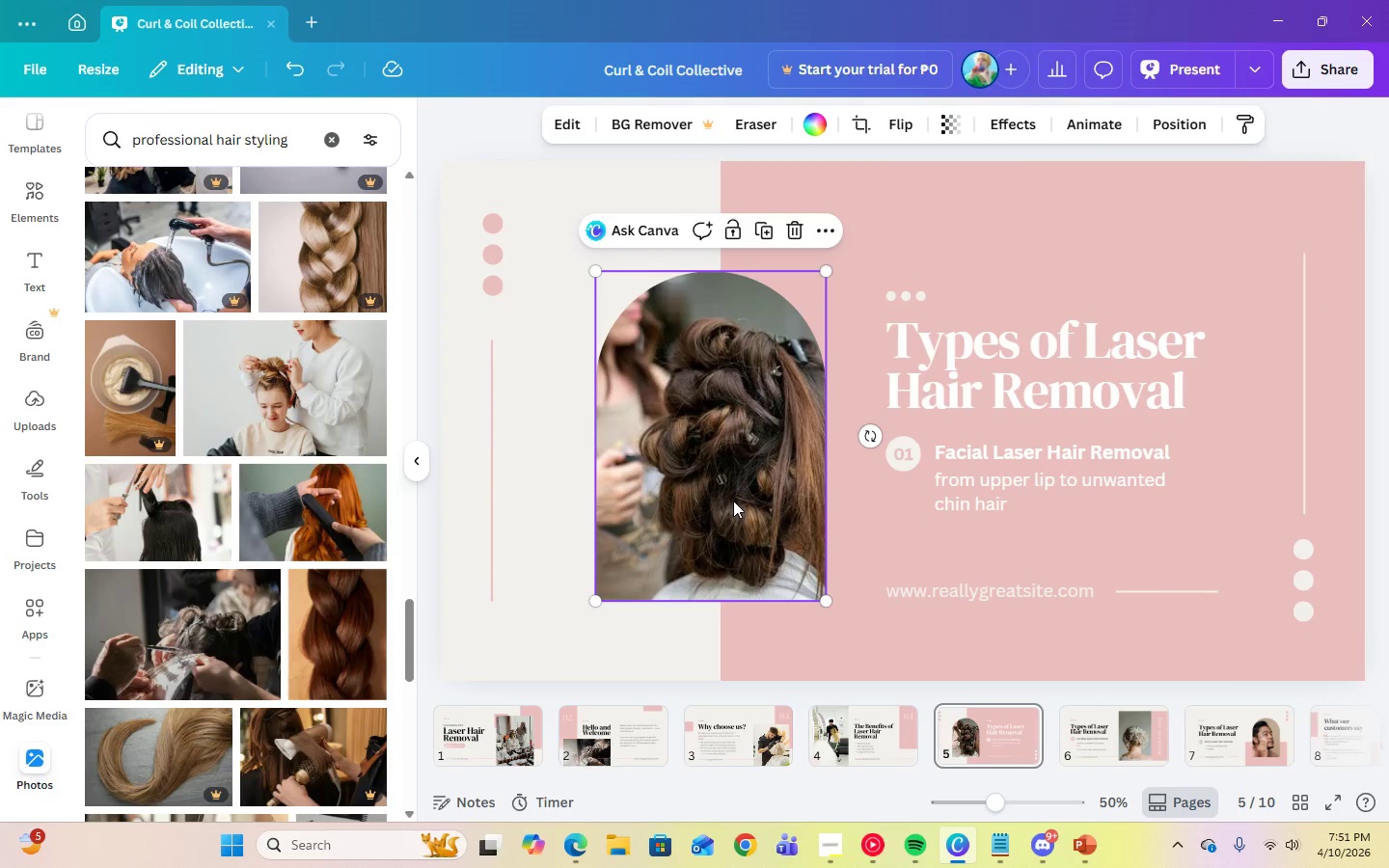 
key(Delete)
 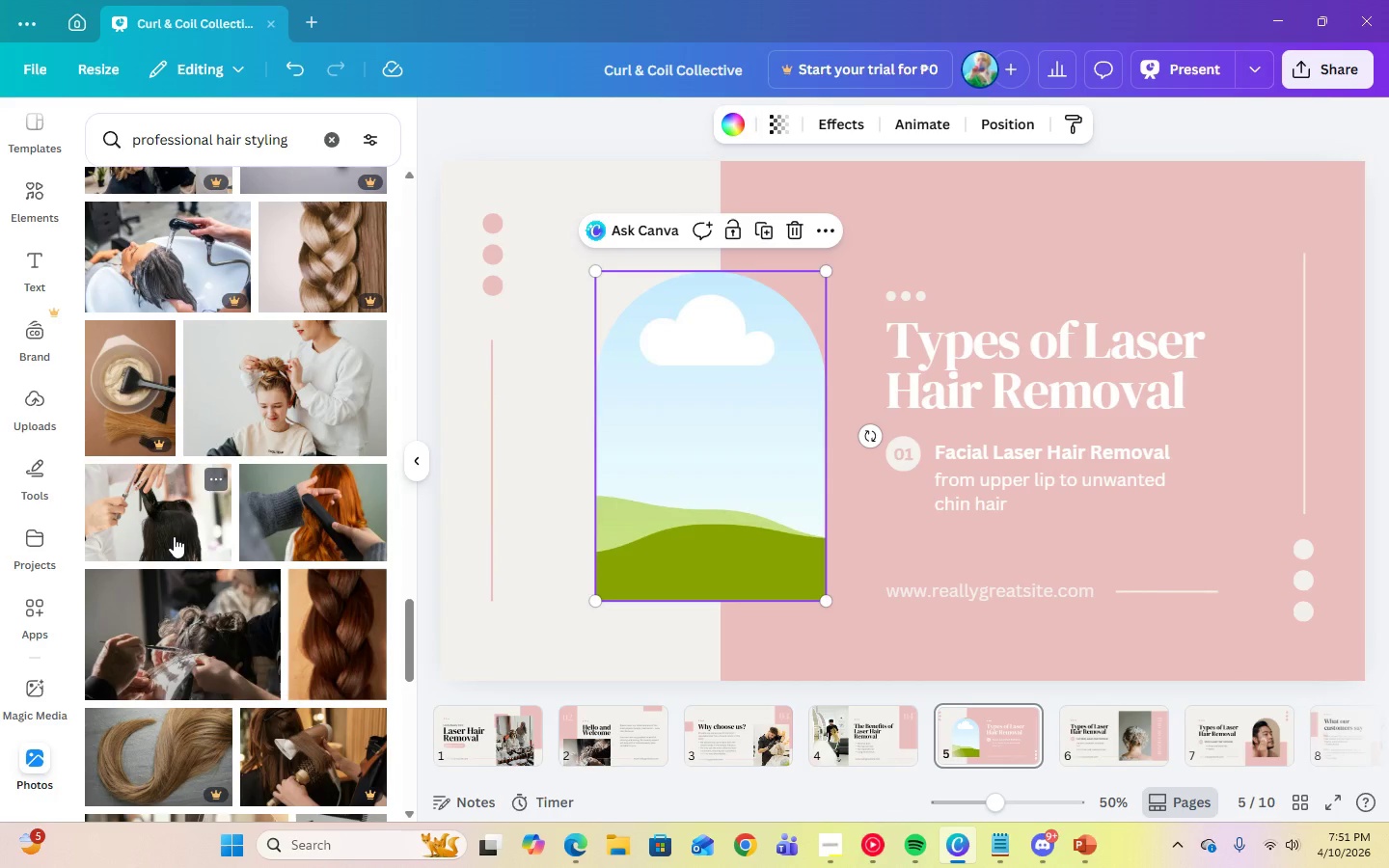 
left_click([174, 536])
 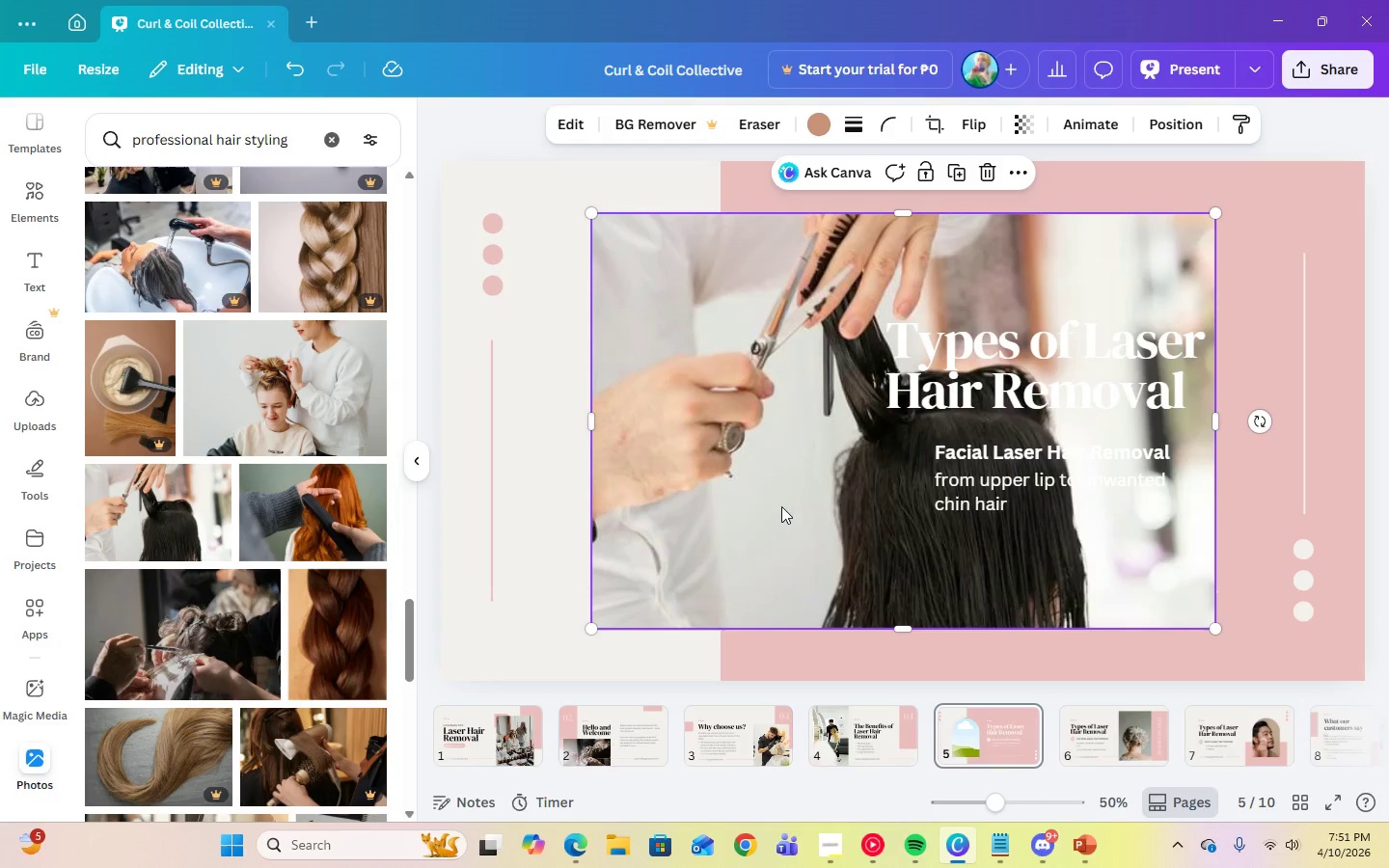 
left_click_drag(start_coordinate=[776, 507], to_coordinate=[671, 506])
 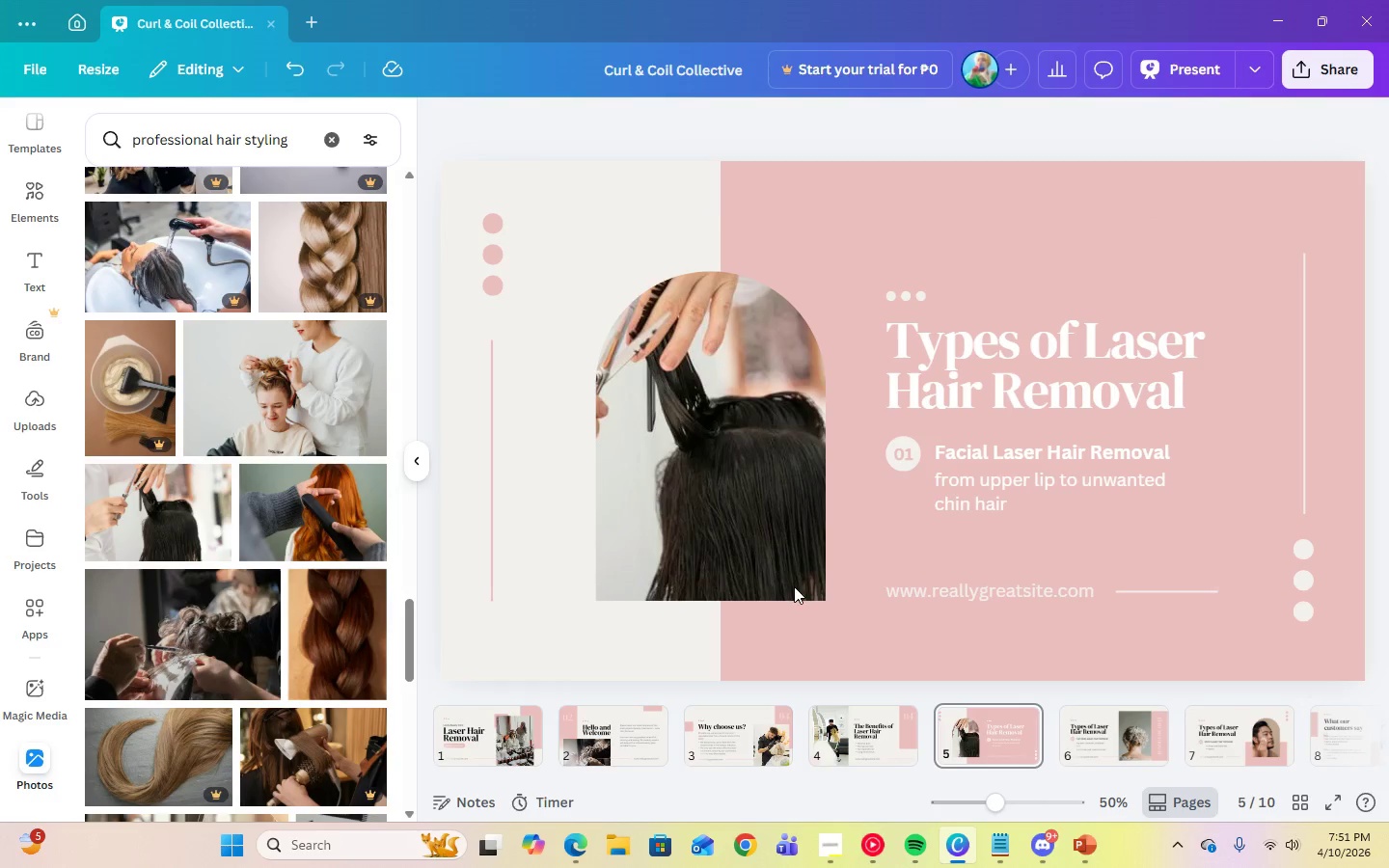 
double_click([749, 566])
 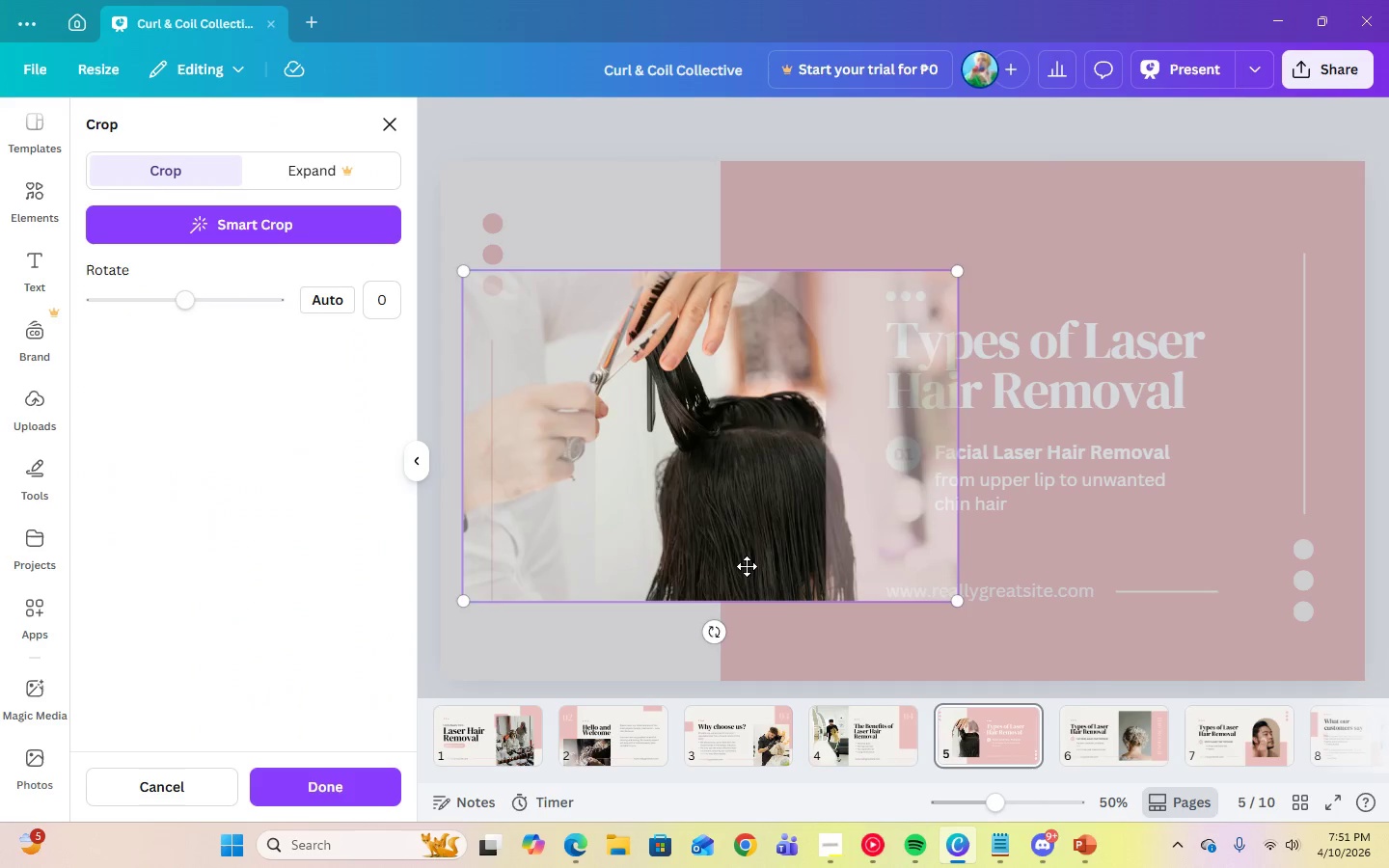 
left_click_drag(start_coordinate=[749, 566], to_coordinate=[716, 566])
 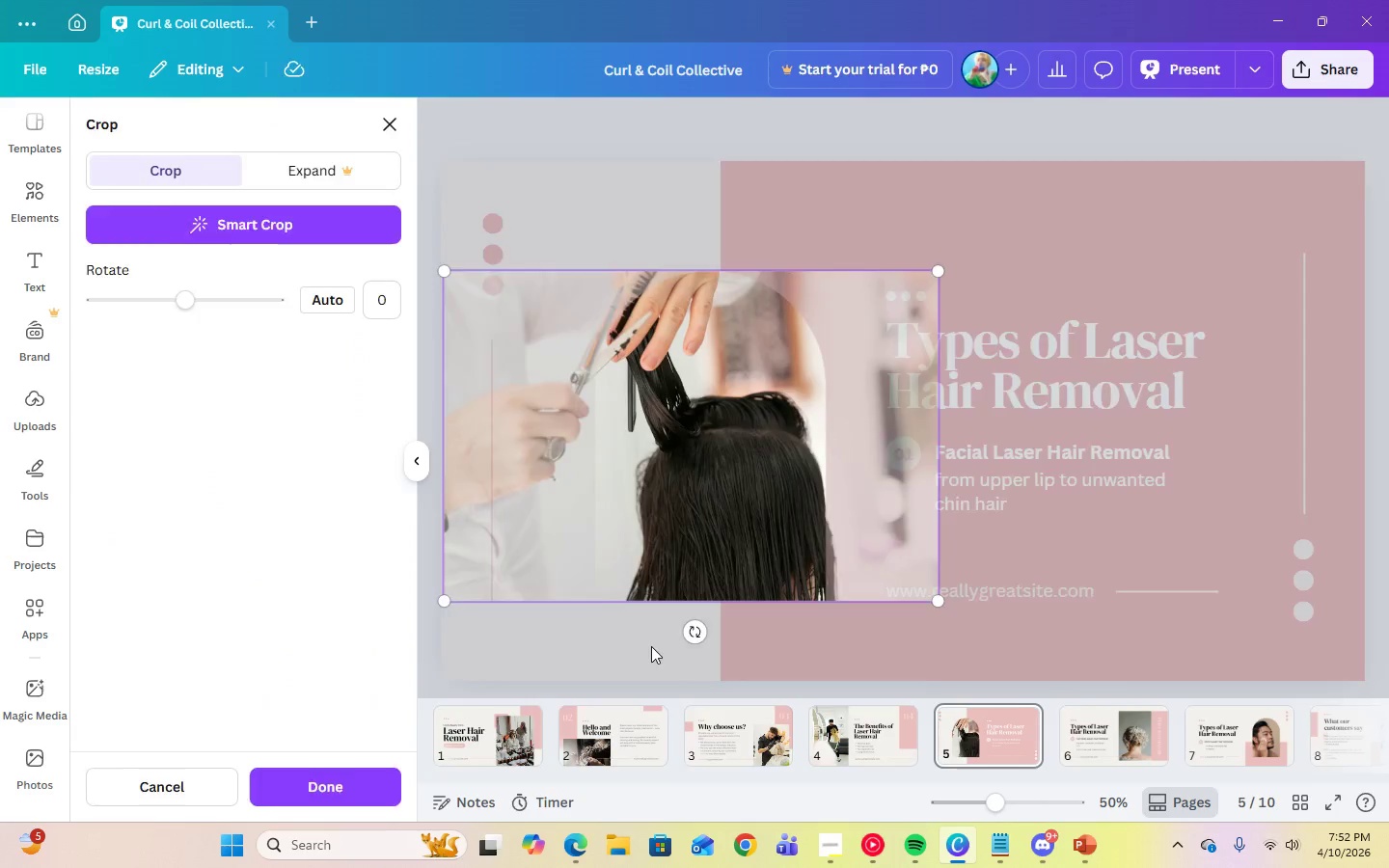 
left_click([651, 646])
 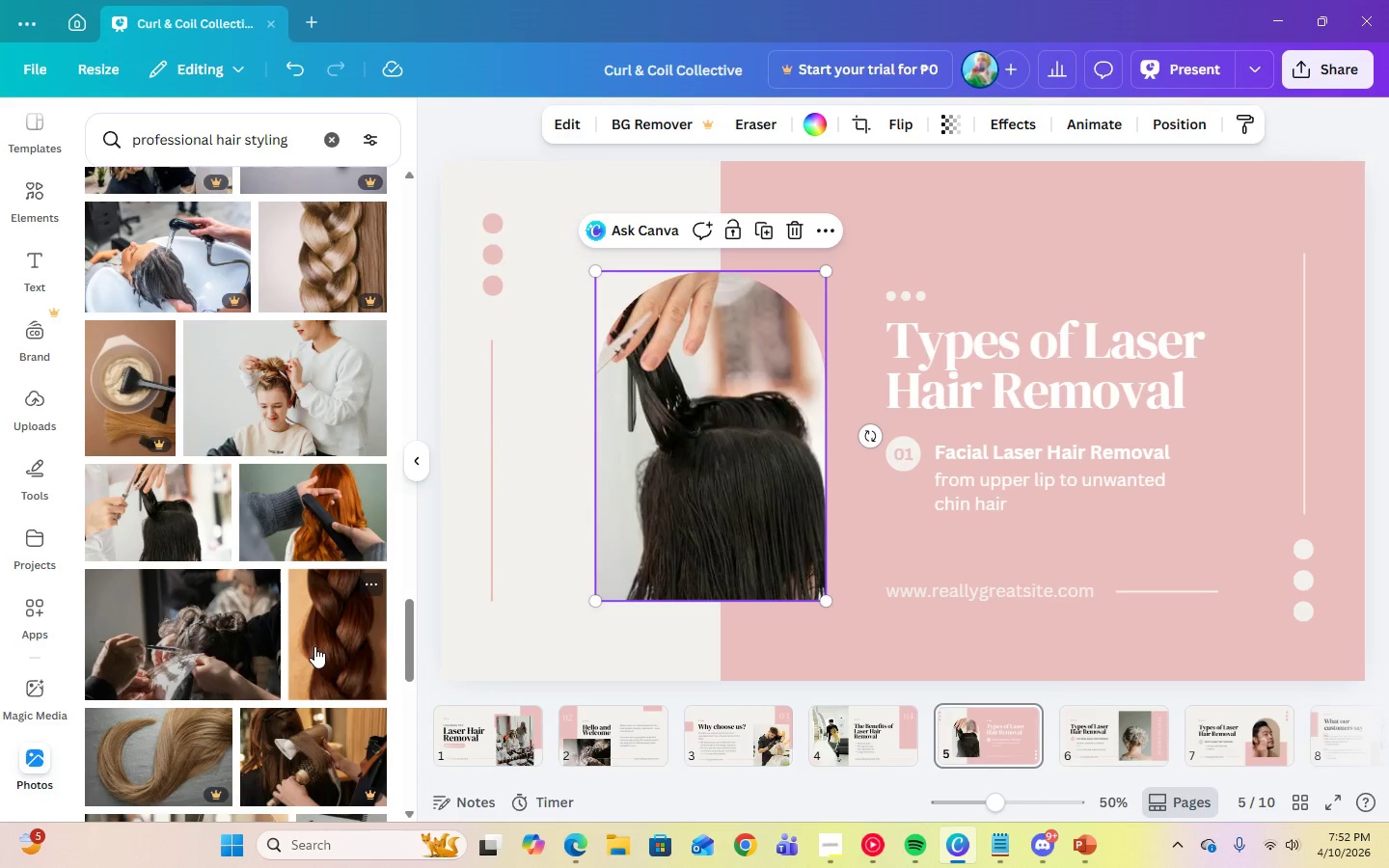 
scroll: coordinate [314, 646], scroll_direction: down, amount: 12.0
 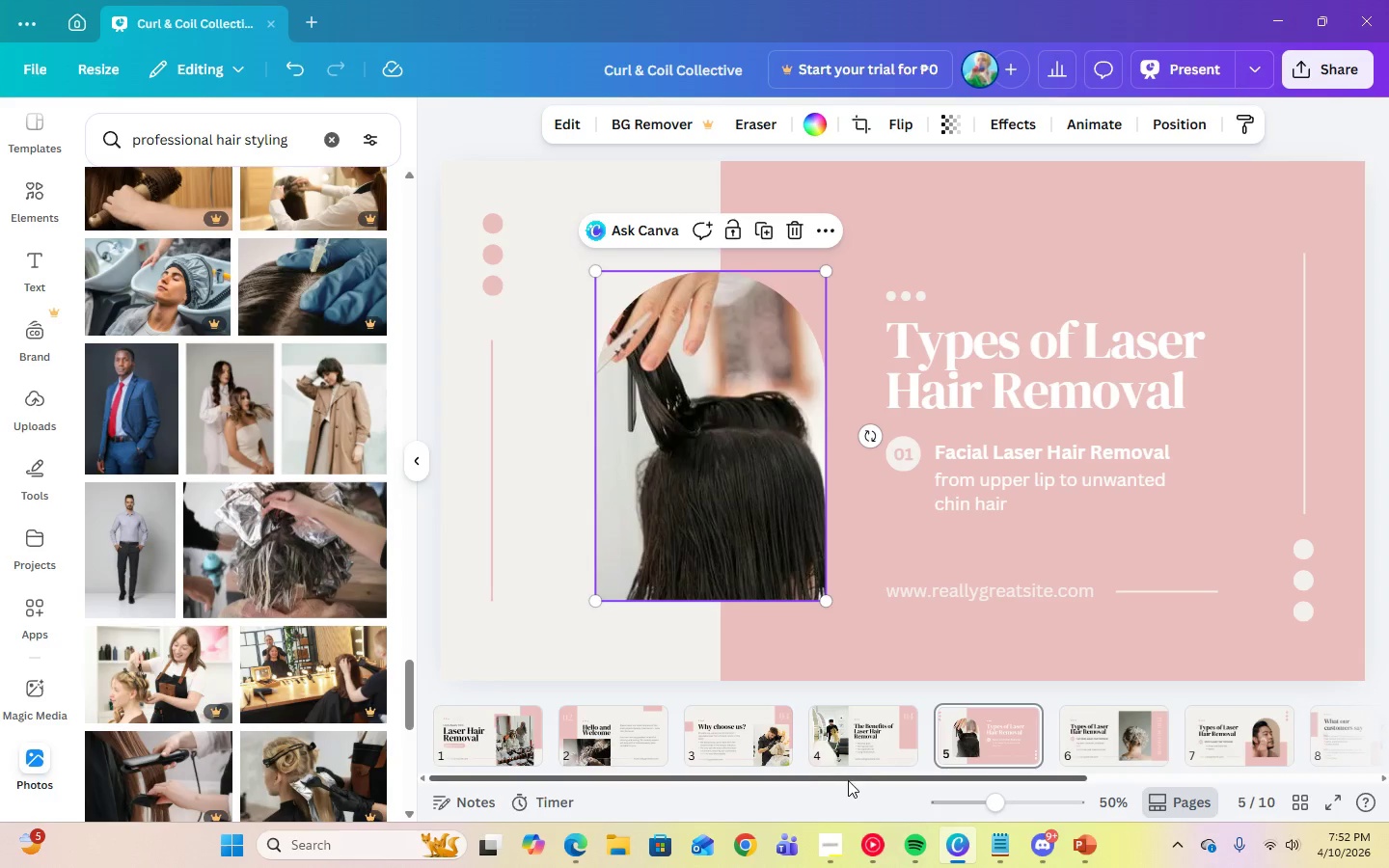 
left_click_drag(start_coordinate=[855, 775], to_coordinate=[1168, 773])
 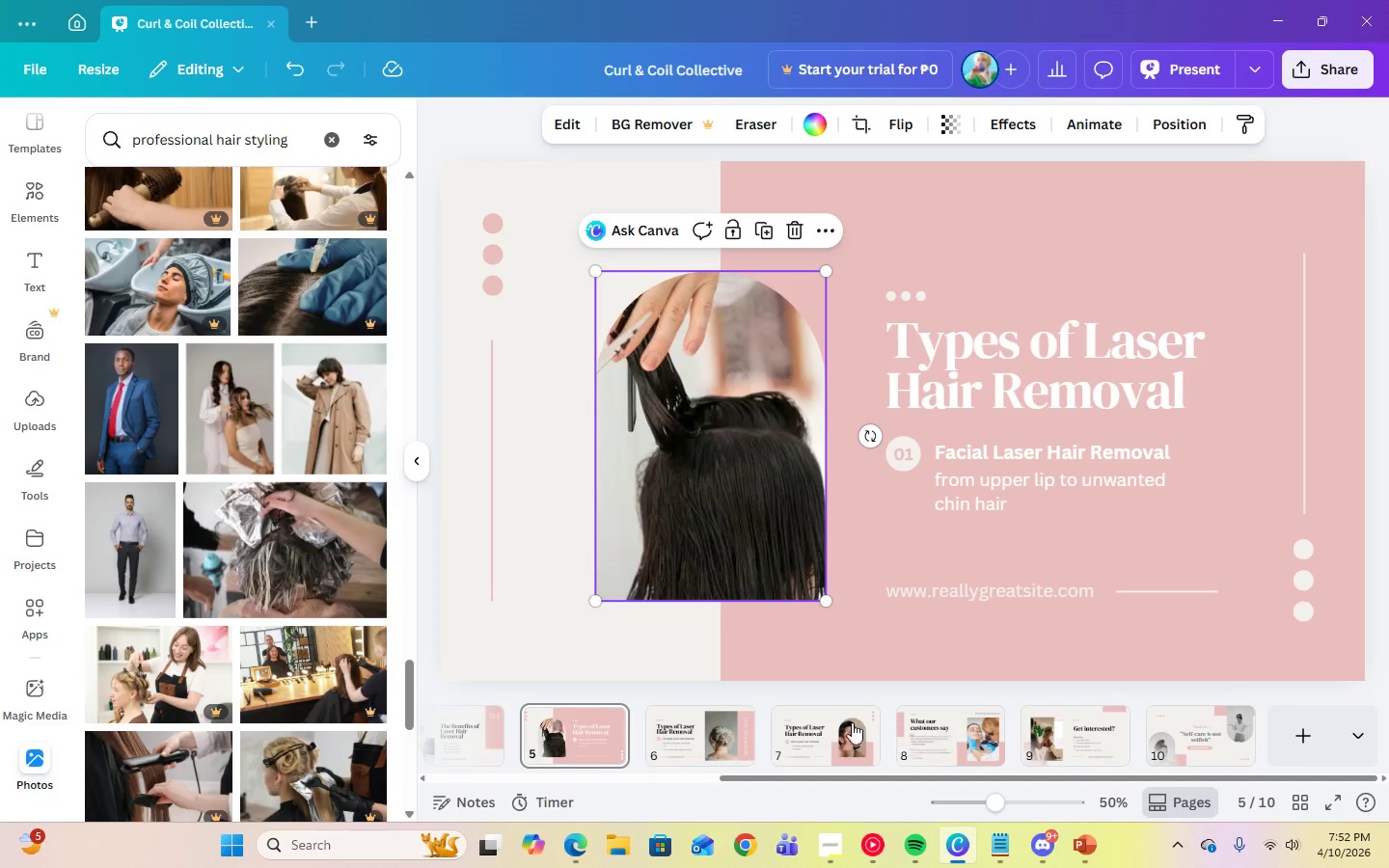 
left_click([749, 721])
 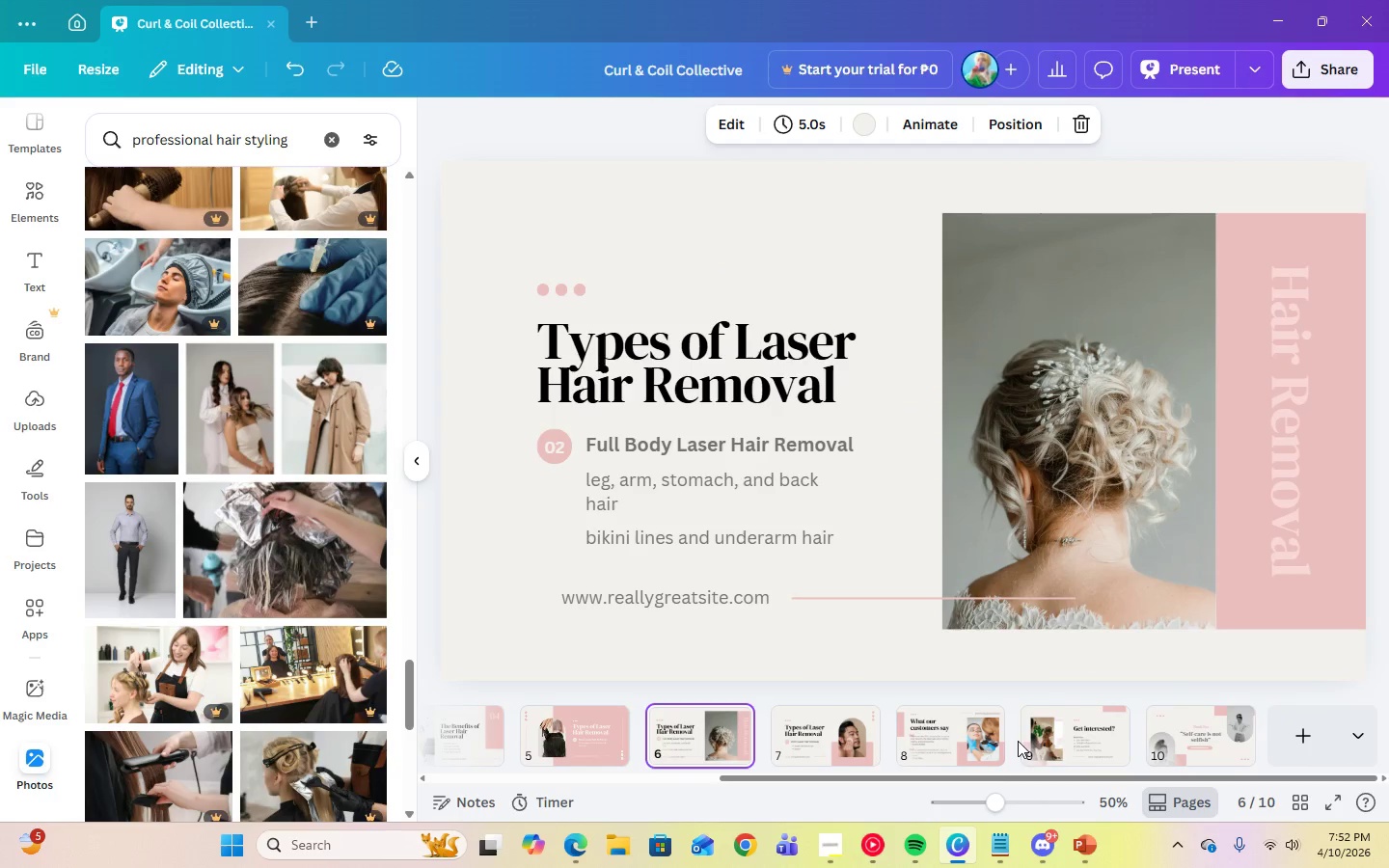 
left_click([1219, 736])
 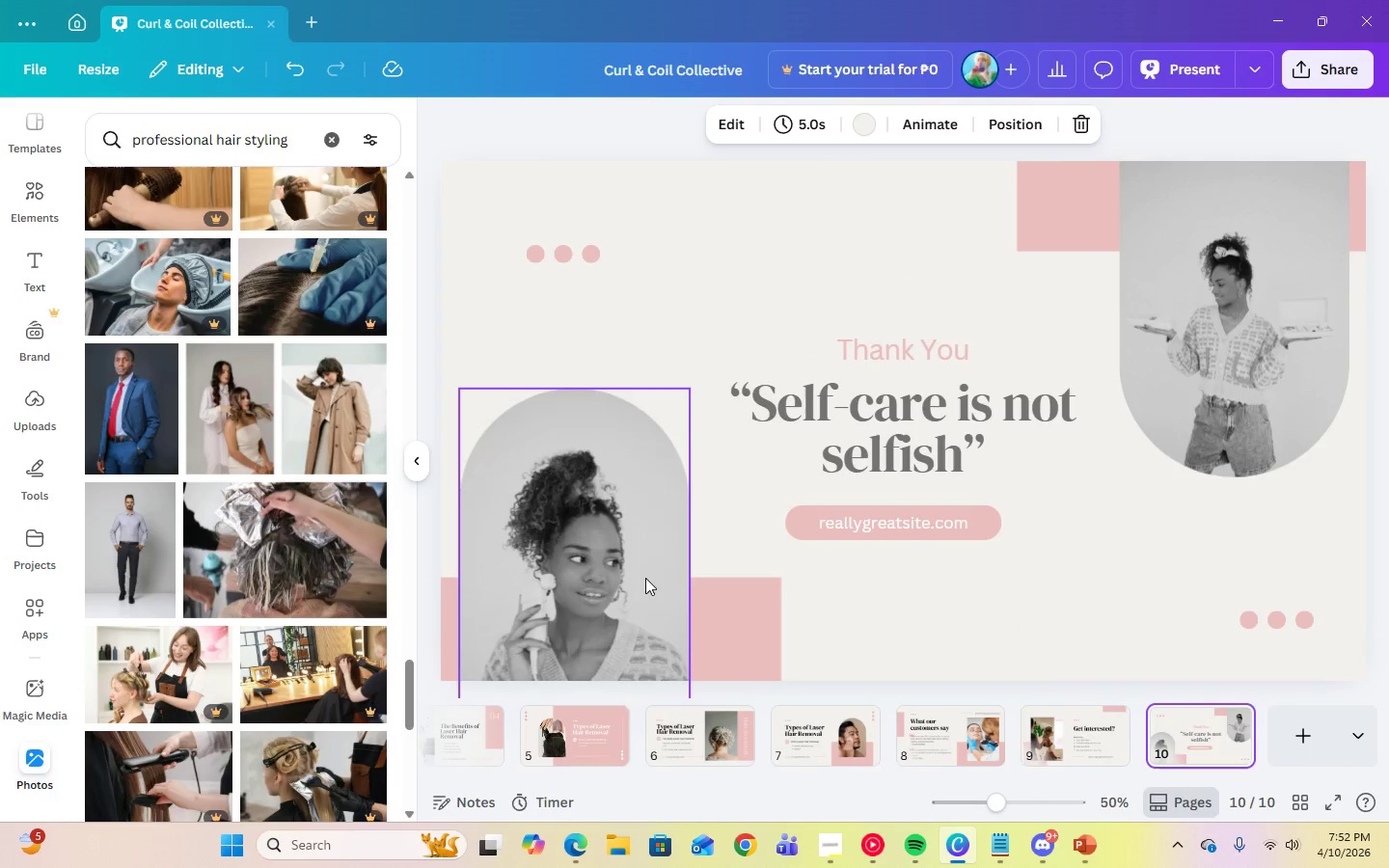 
left_click([632, 581])
 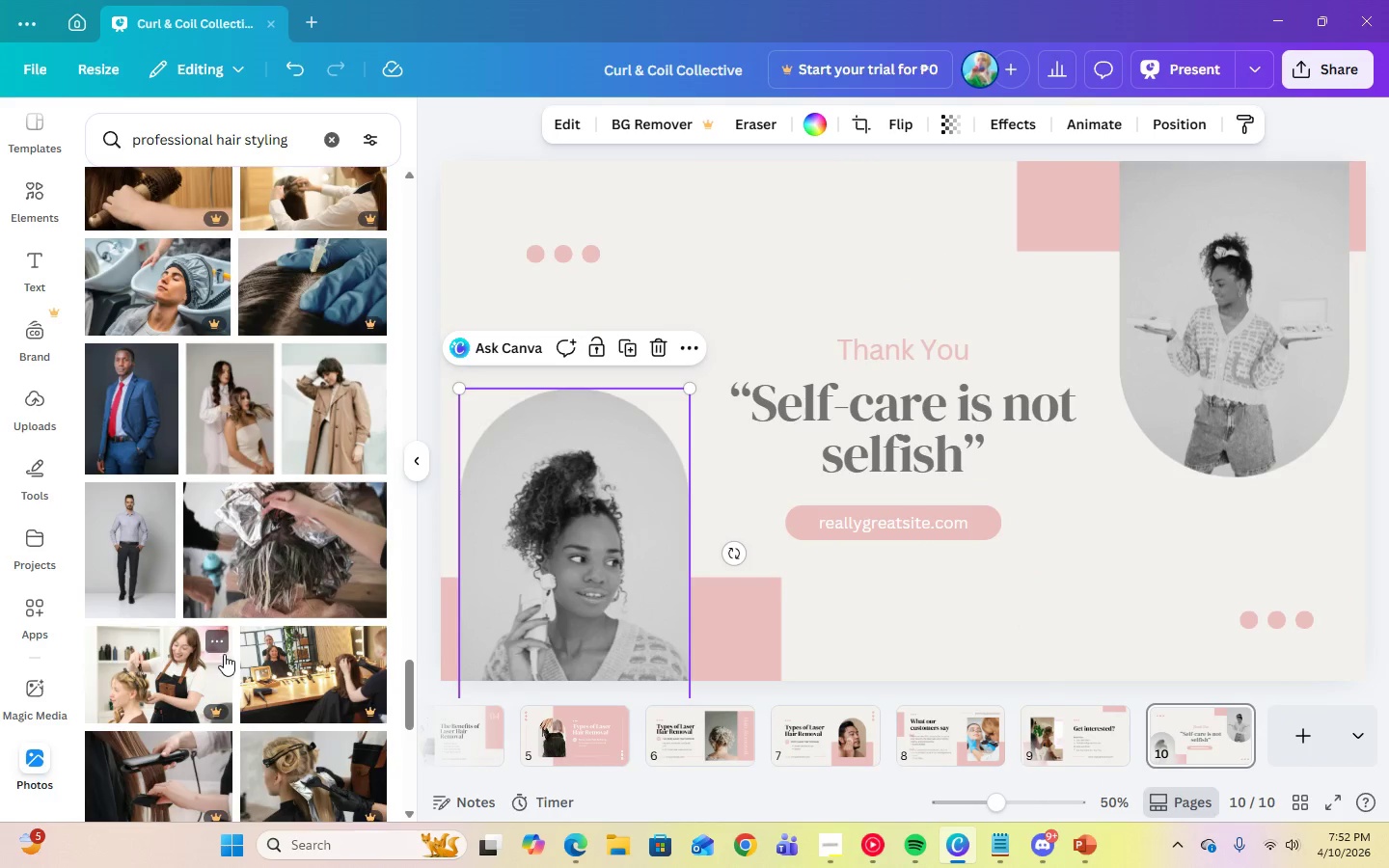 
key(Delete)
 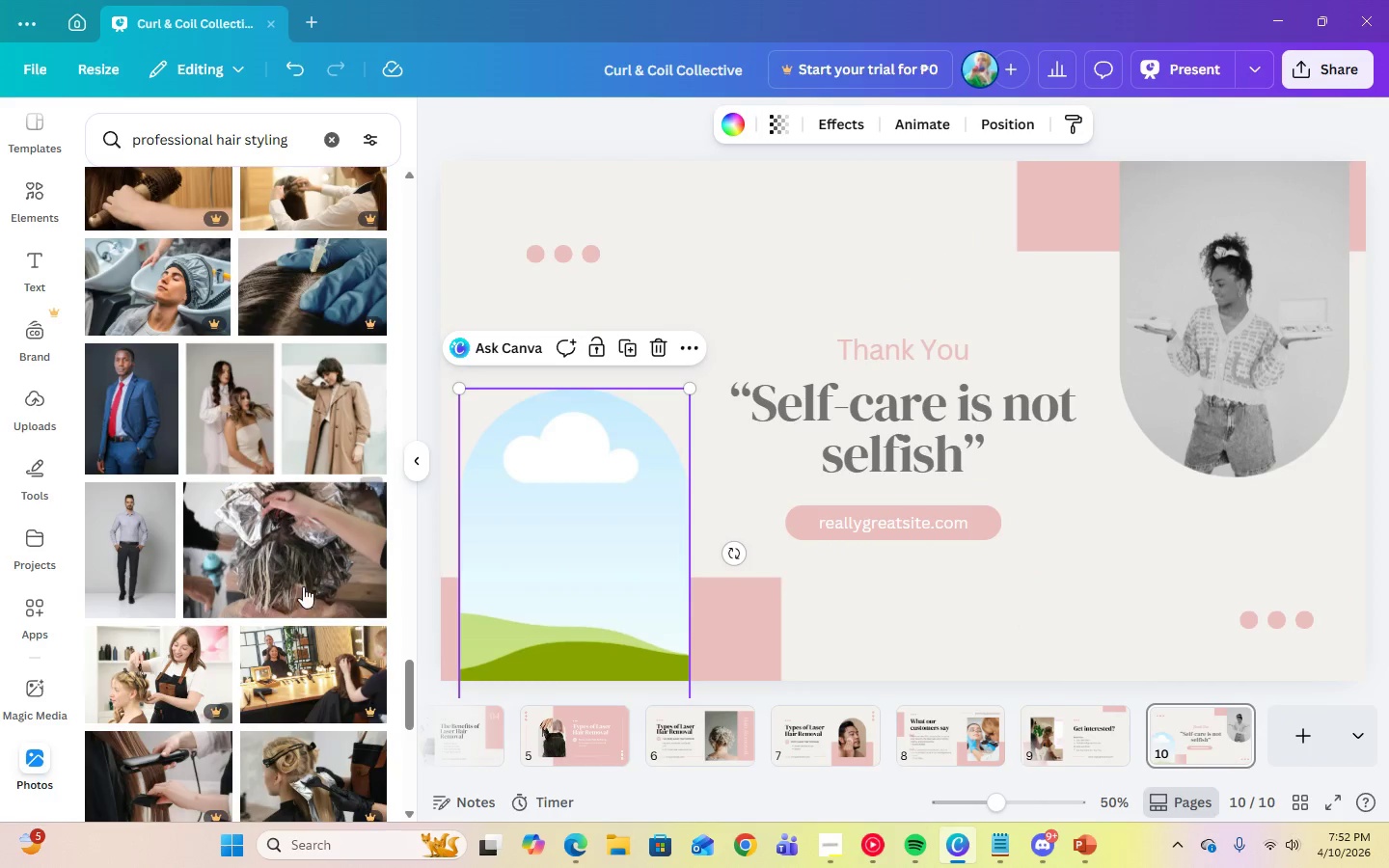 
left_click([304, 585])
 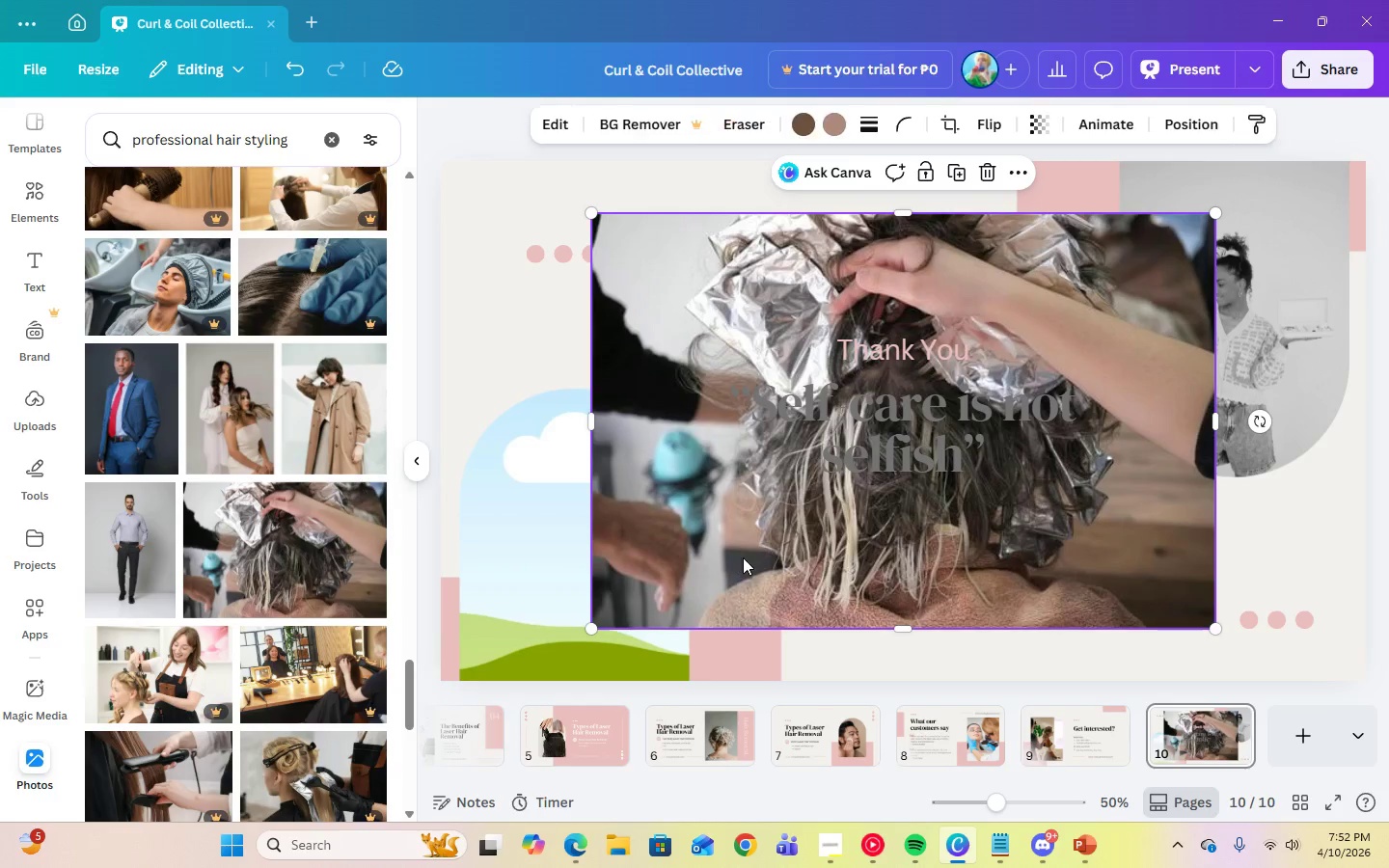 
left_click_drag(start_coordinate=[742, 557], to_coordinate=[584, 576])
 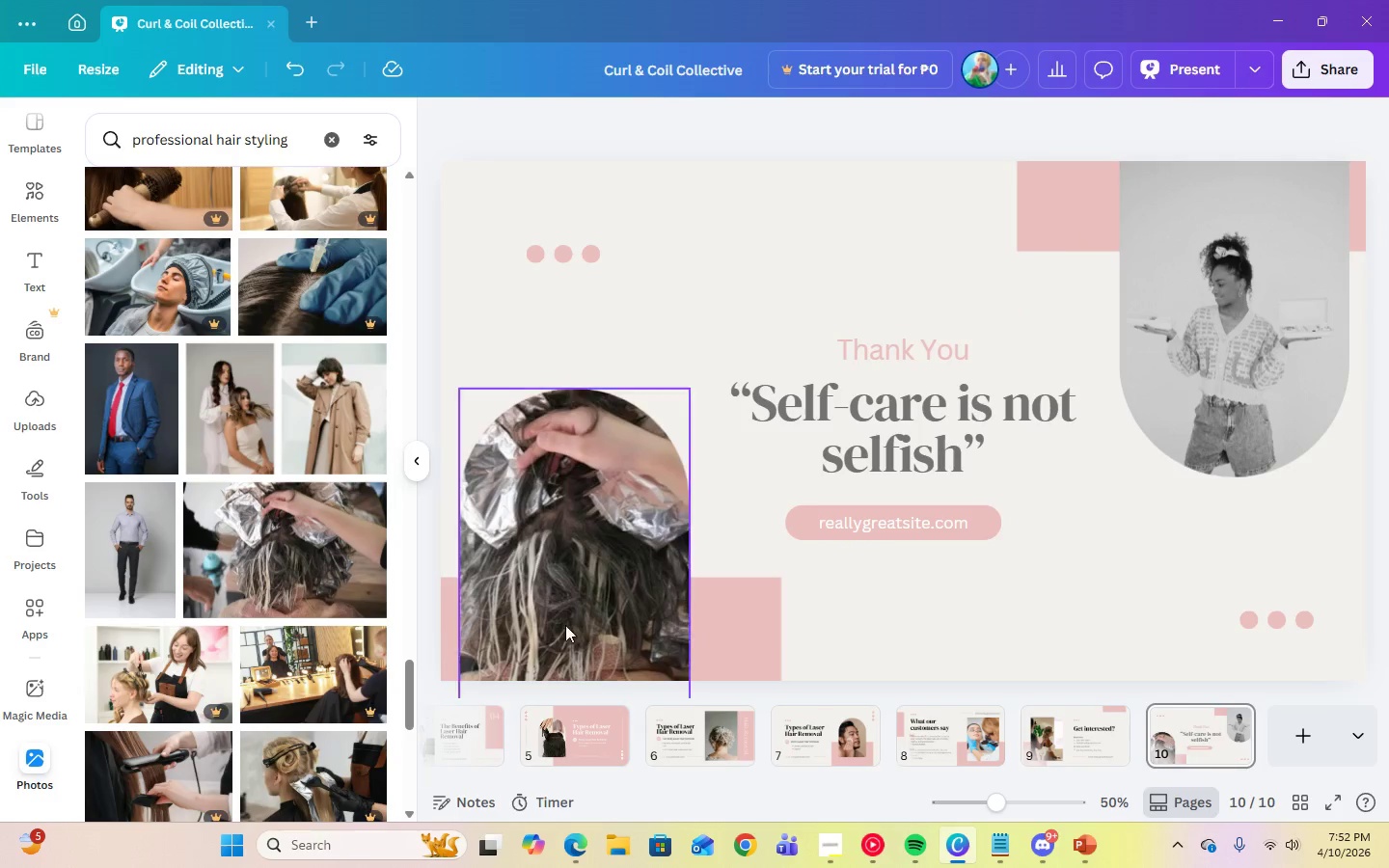 
left_click([561, 604])
 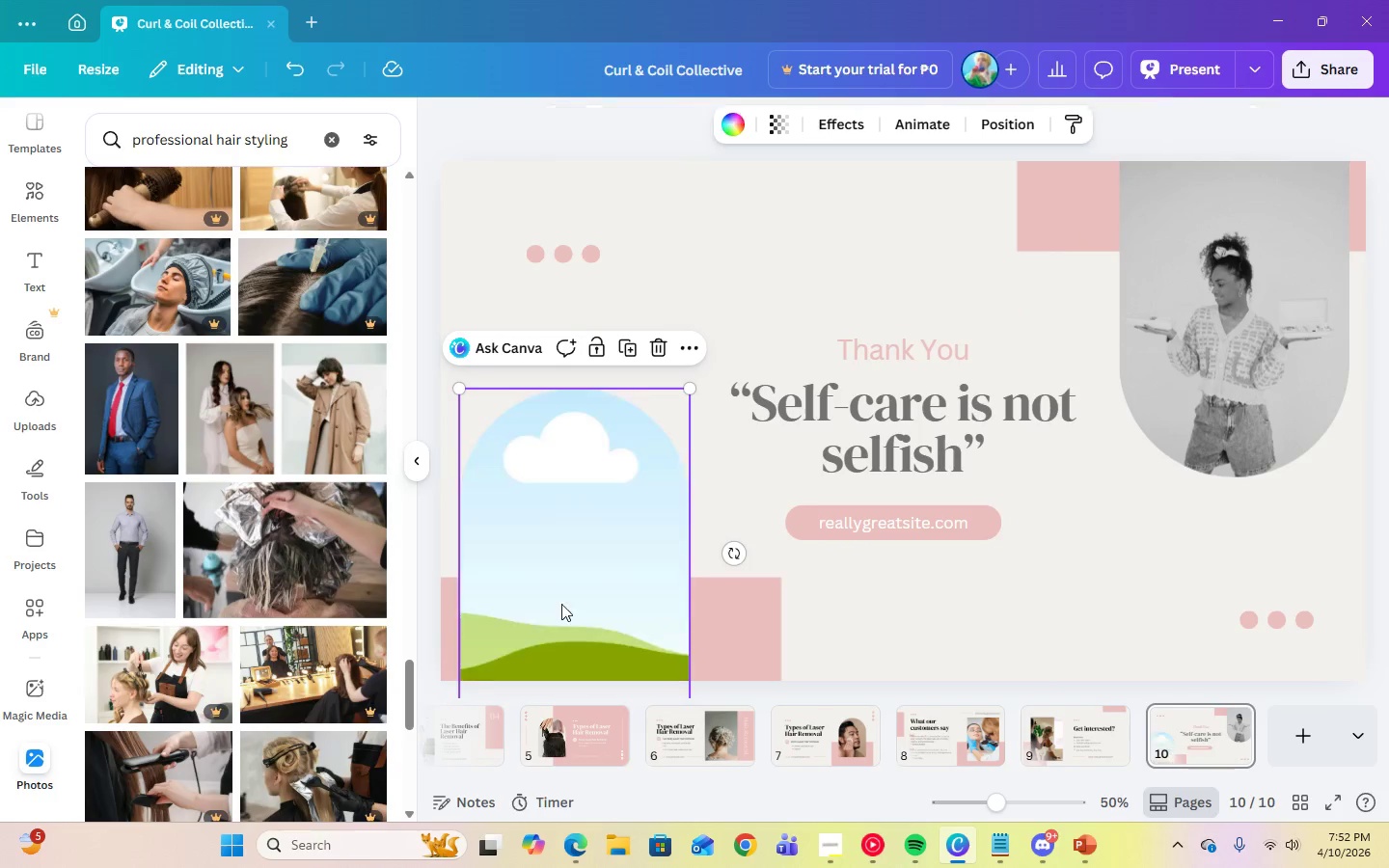 
key(Delete)
 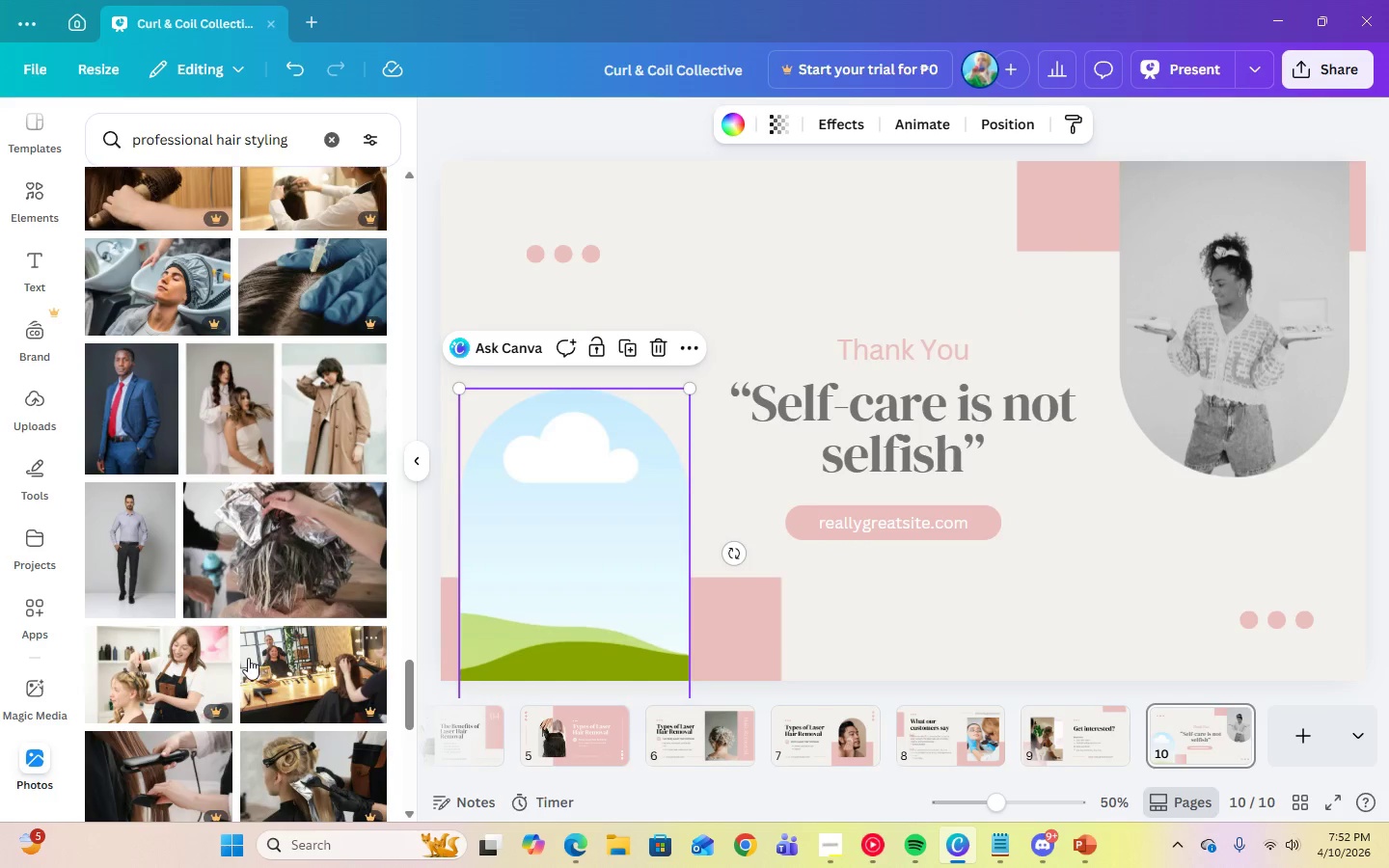 
scroll: coordinate [248, 658], scroll_direction: down, amount: 3.0
 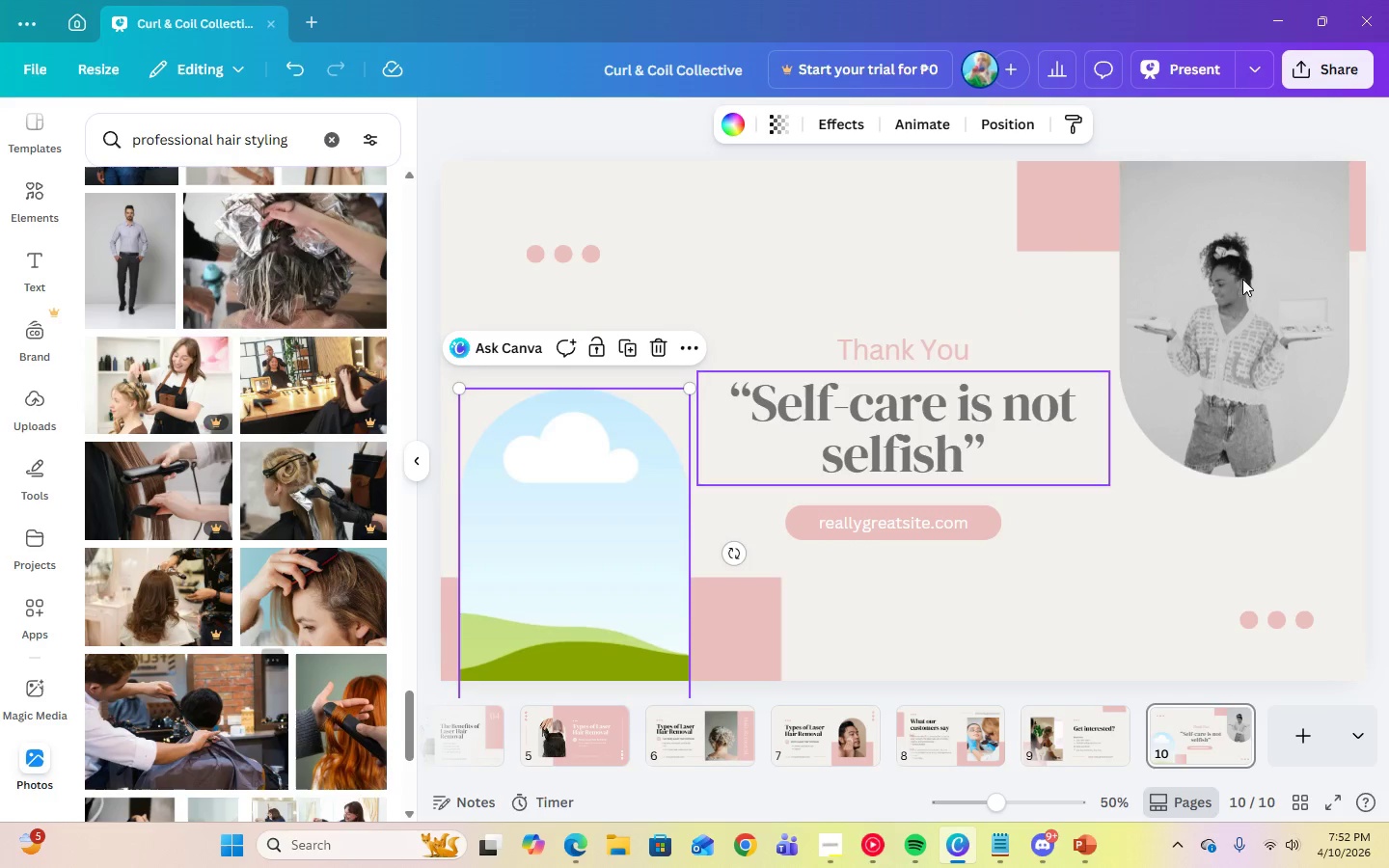 
left_click([1291, 286])
 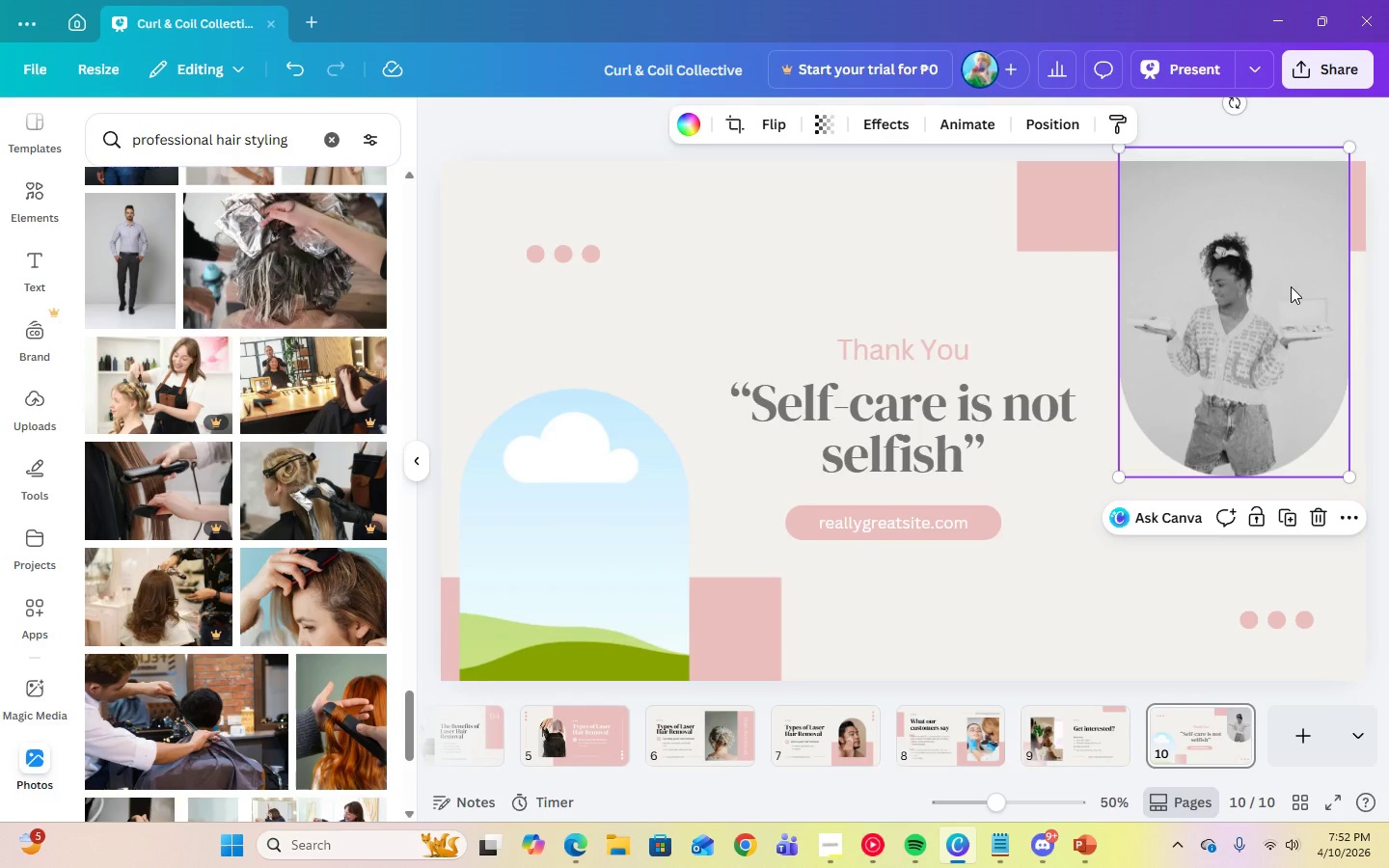 
key(Delete)
 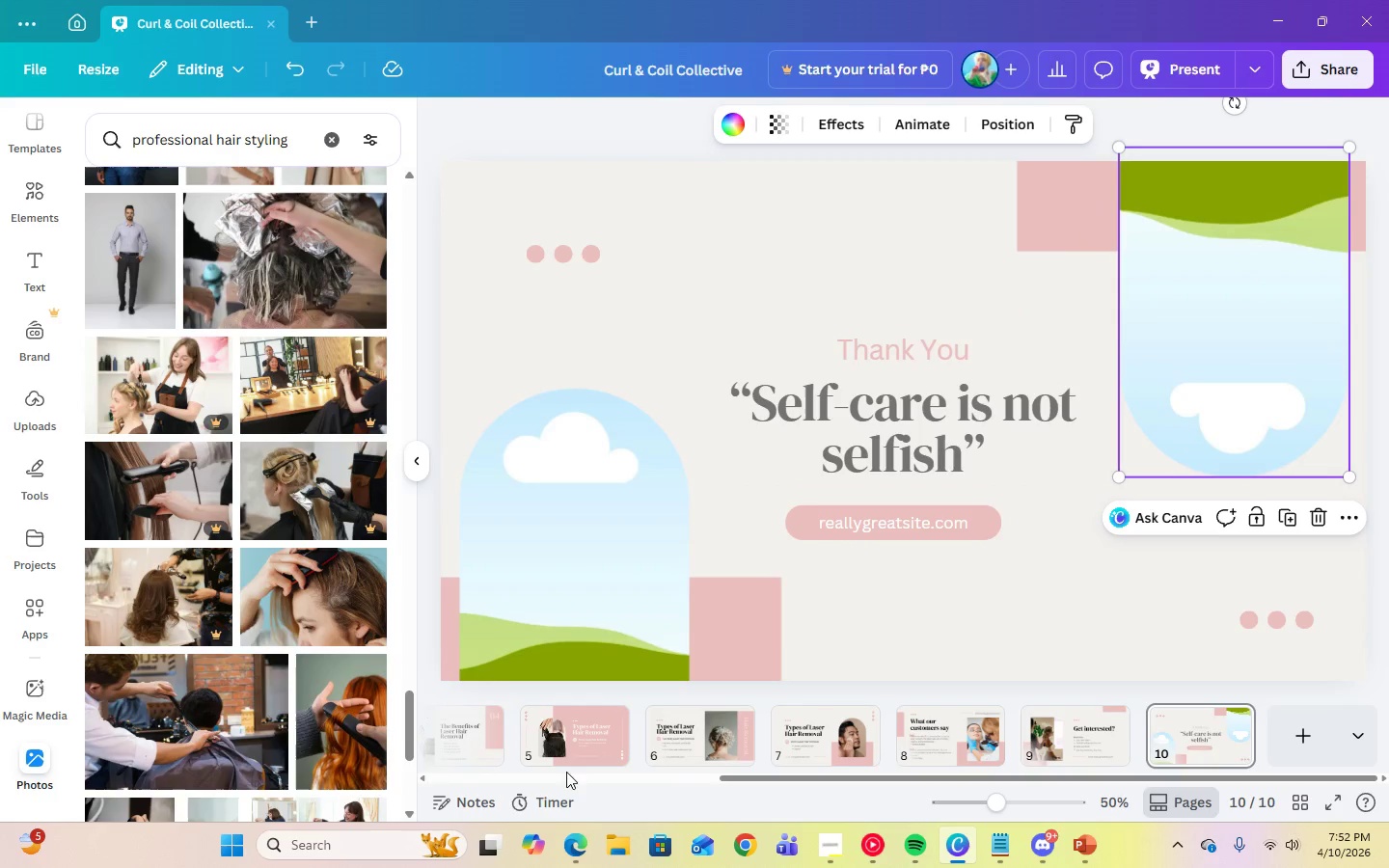 
scroll: coordinate [222, 758], scroll_direction: down, amount: 3.0
 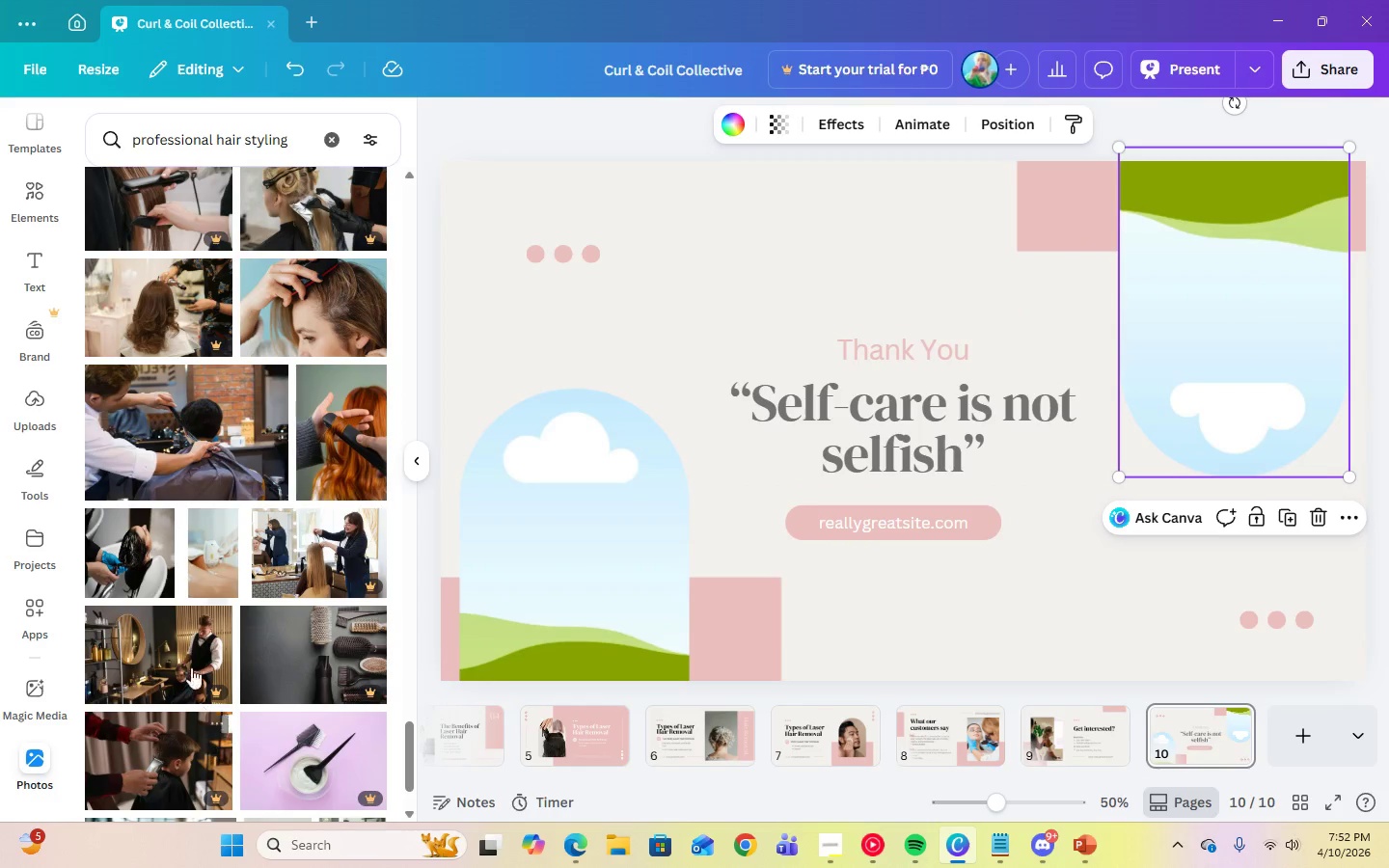 
mouse_move([166, 601])
 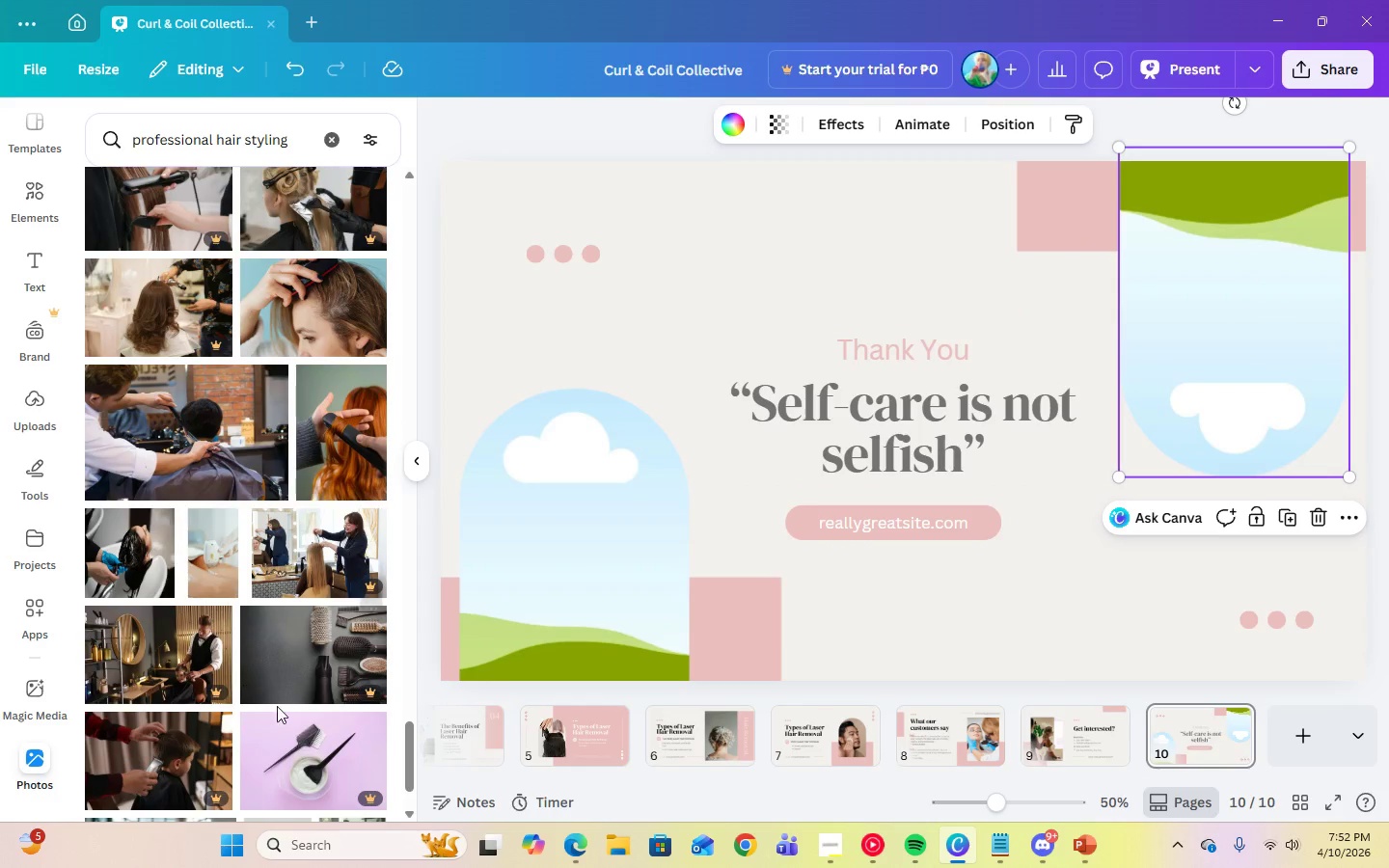 
scroll: coordinate [280, 713], scroll_direction: down, amount: 13.0
 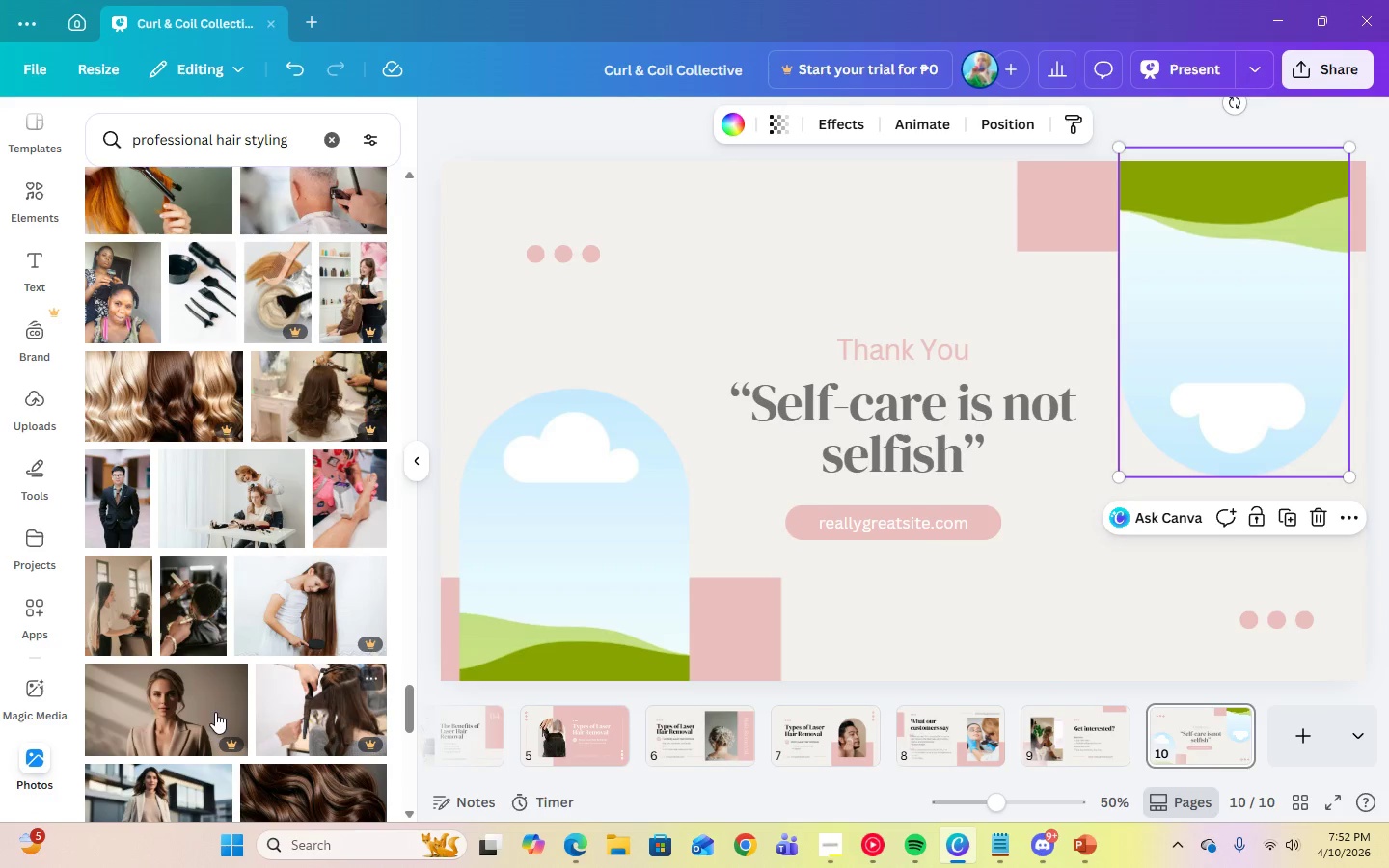 
left_click([128, 629])
 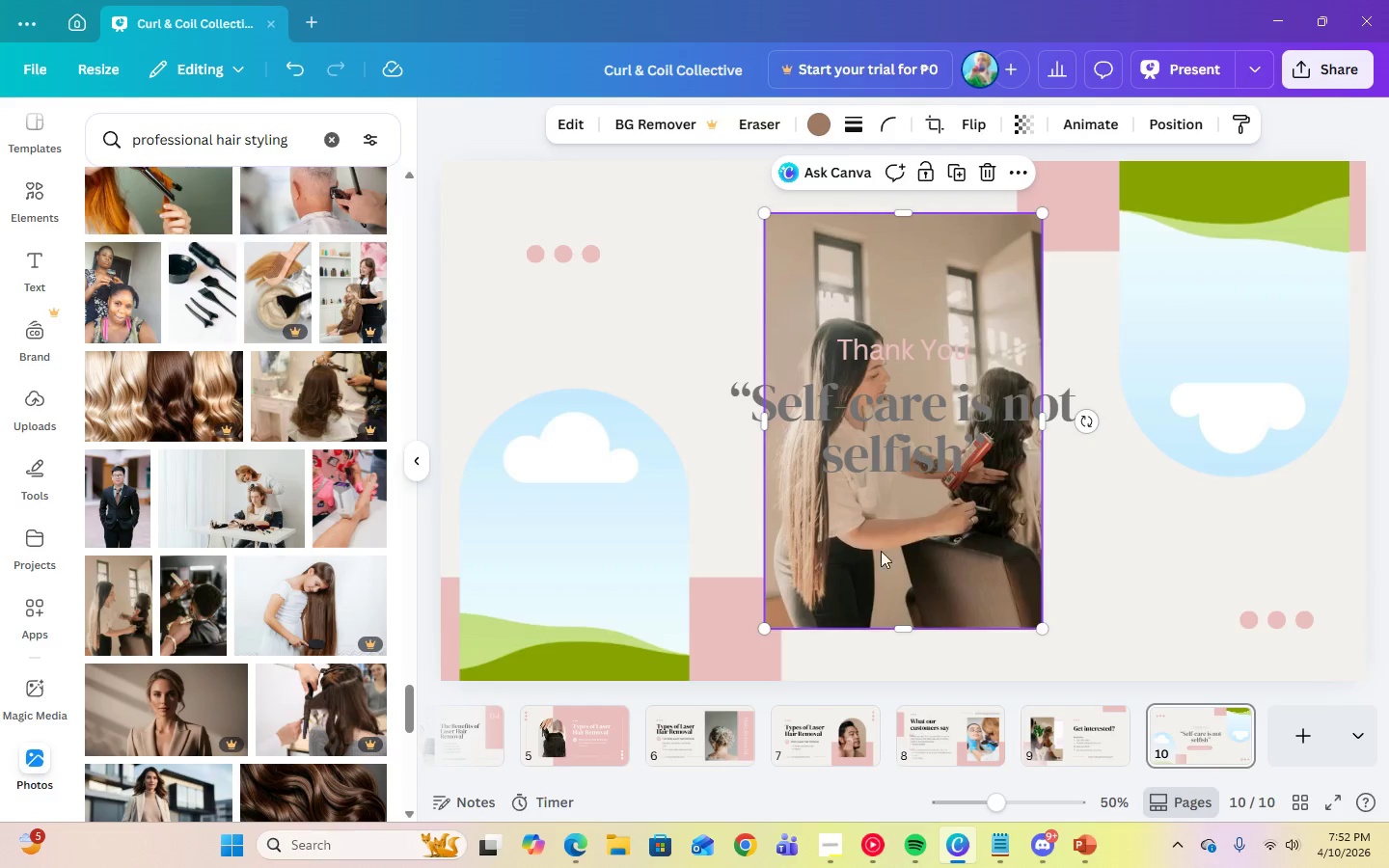 
left_click_drag(start_coordinate=[892, 552], to_coordinate=[637, 587])
 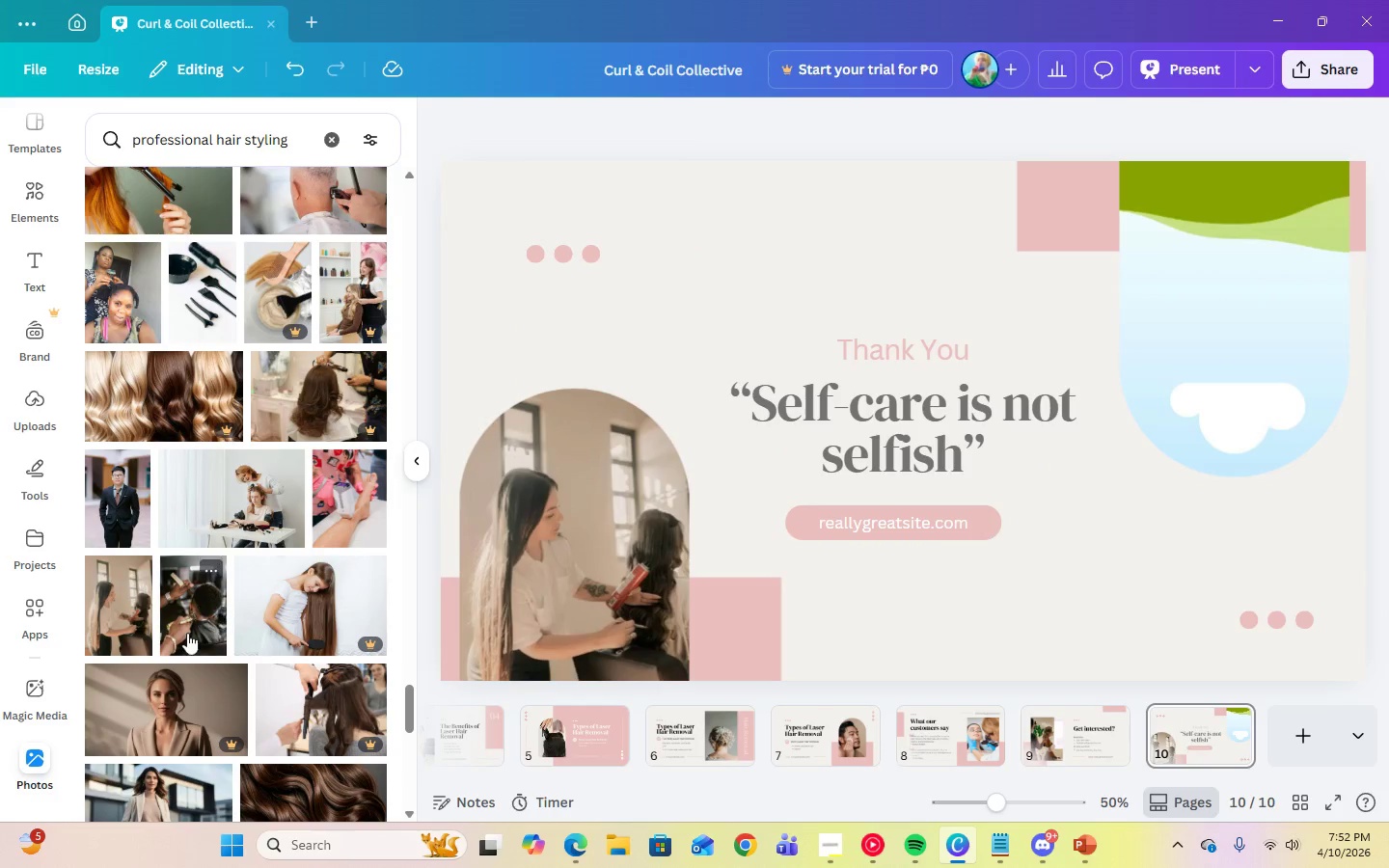 
scroll: coordinate [184, 643], scroll_direction: up, amount: 10.0
 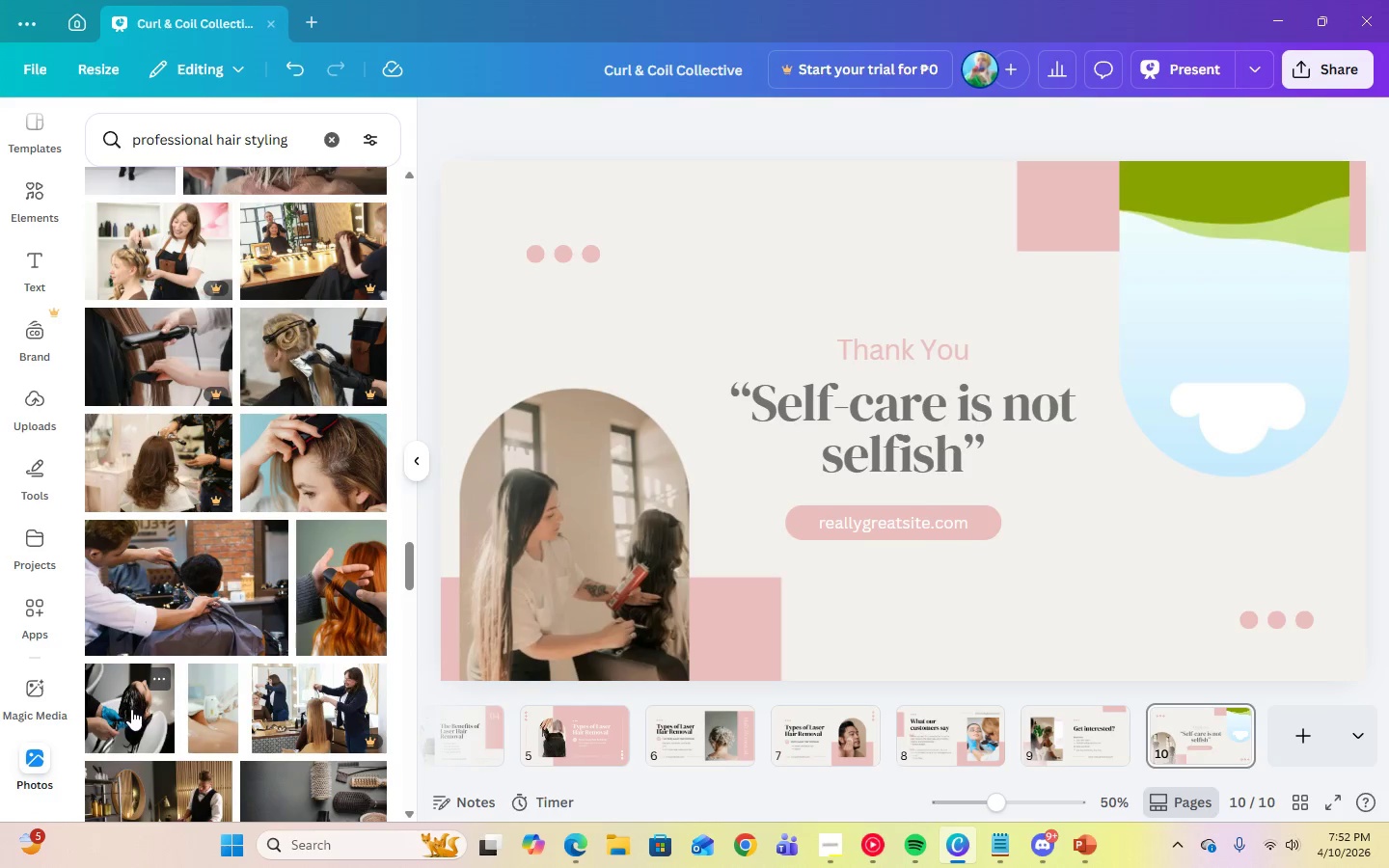 
left_click([131, 710])
 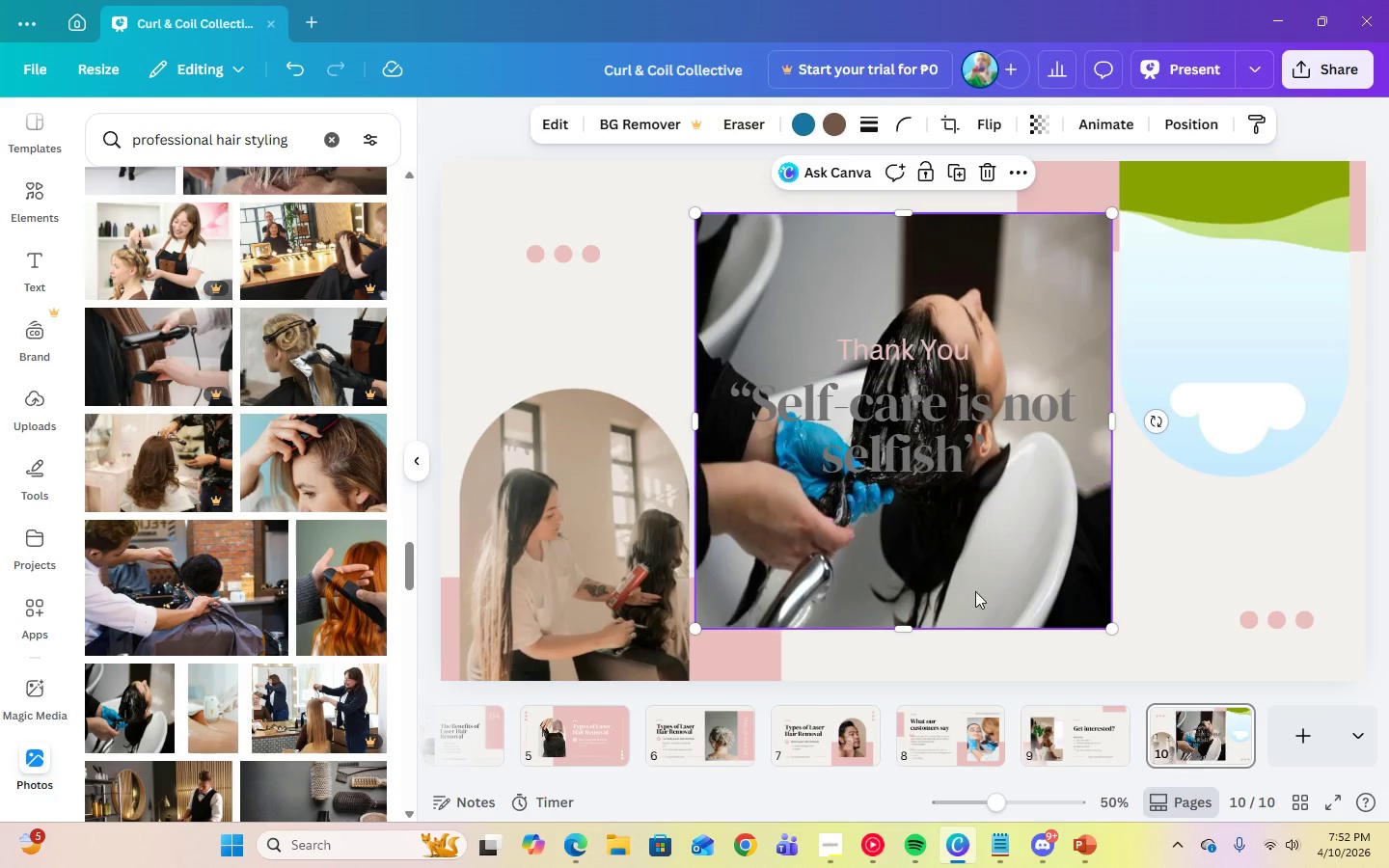 
left_click_drag(start_coordinate=[980, 582], to_coordinate=[1275, 303])
 